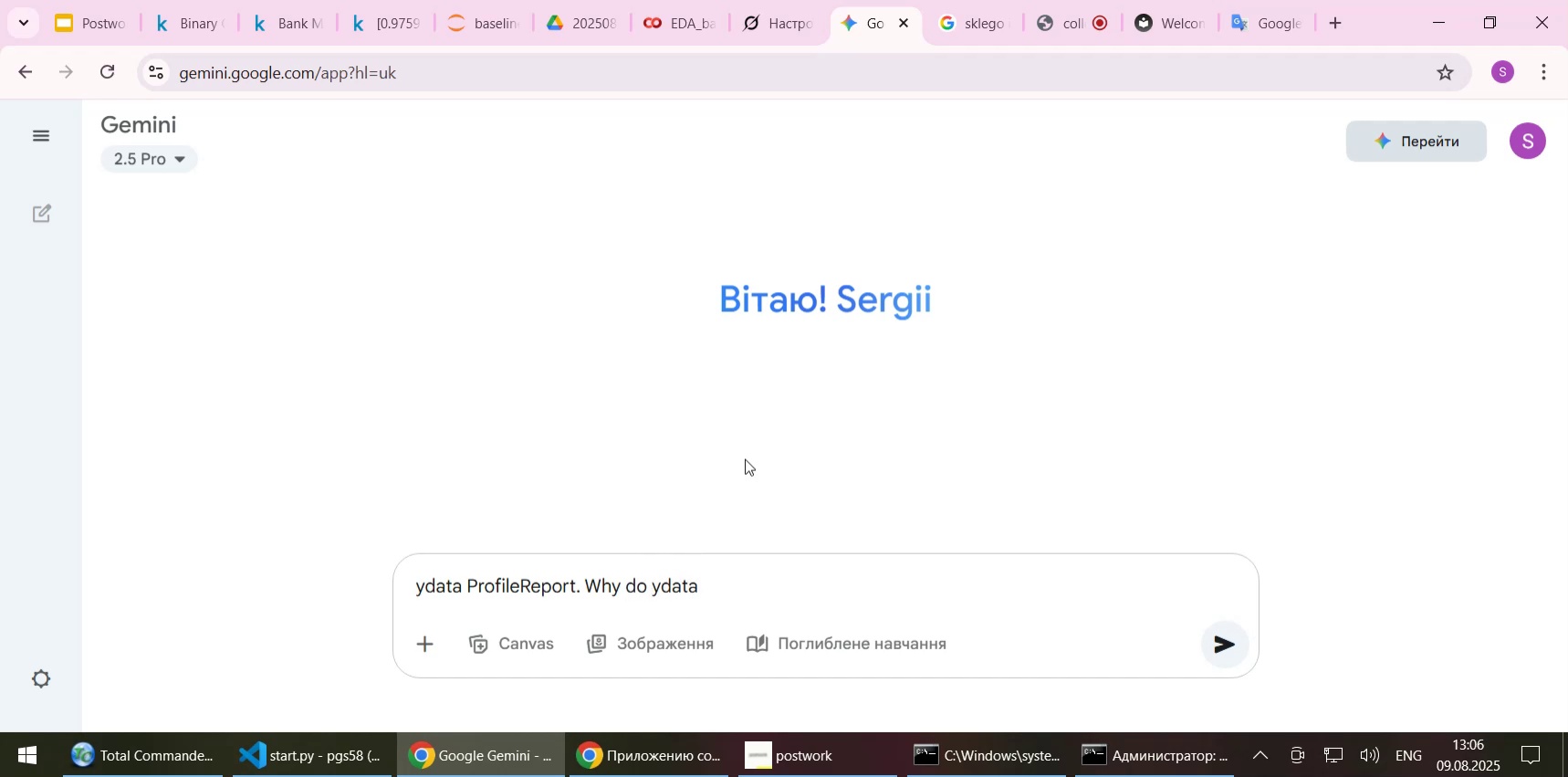 
key(ArrowLeft)
 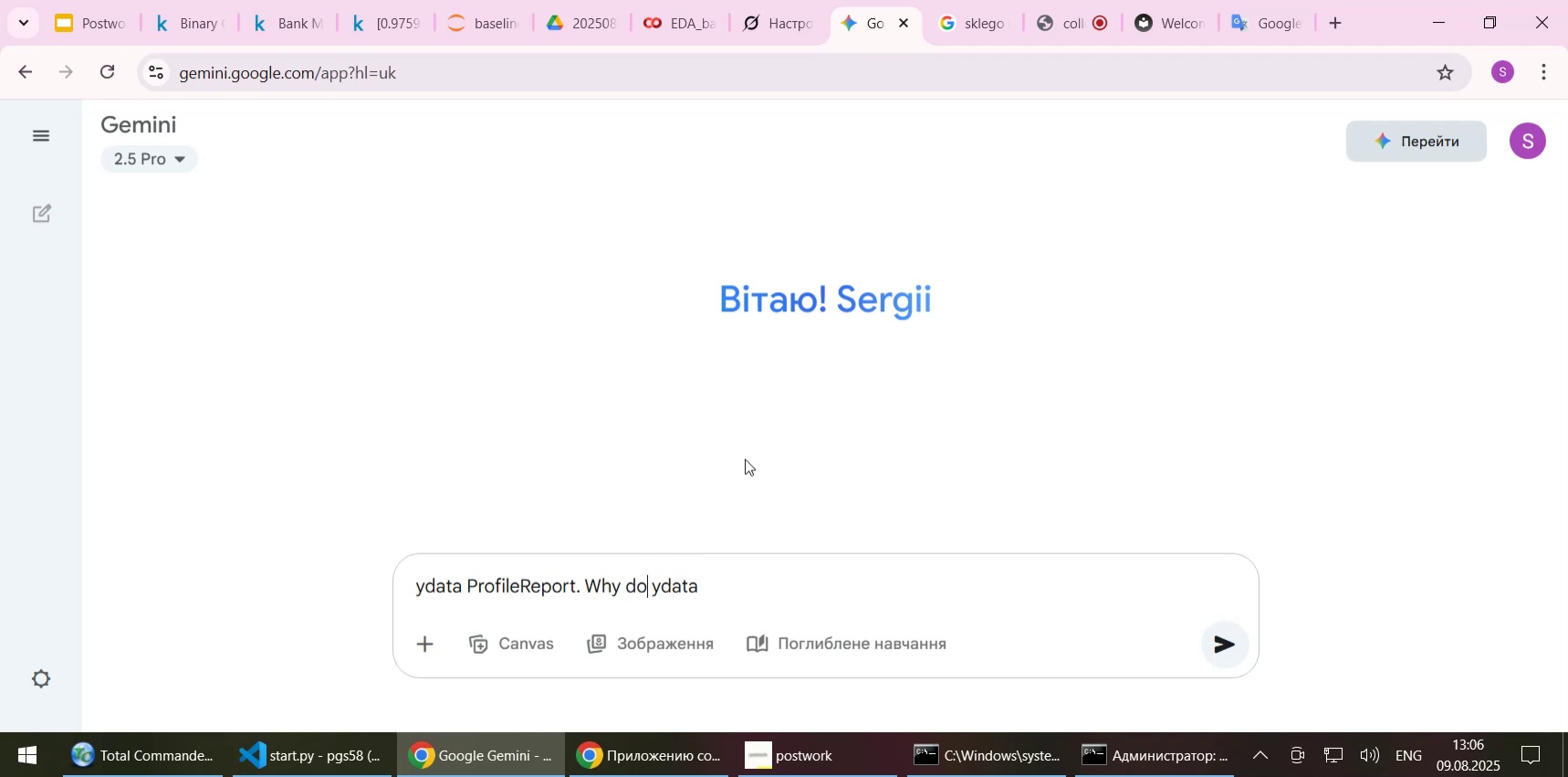 
type(es[End]see )
 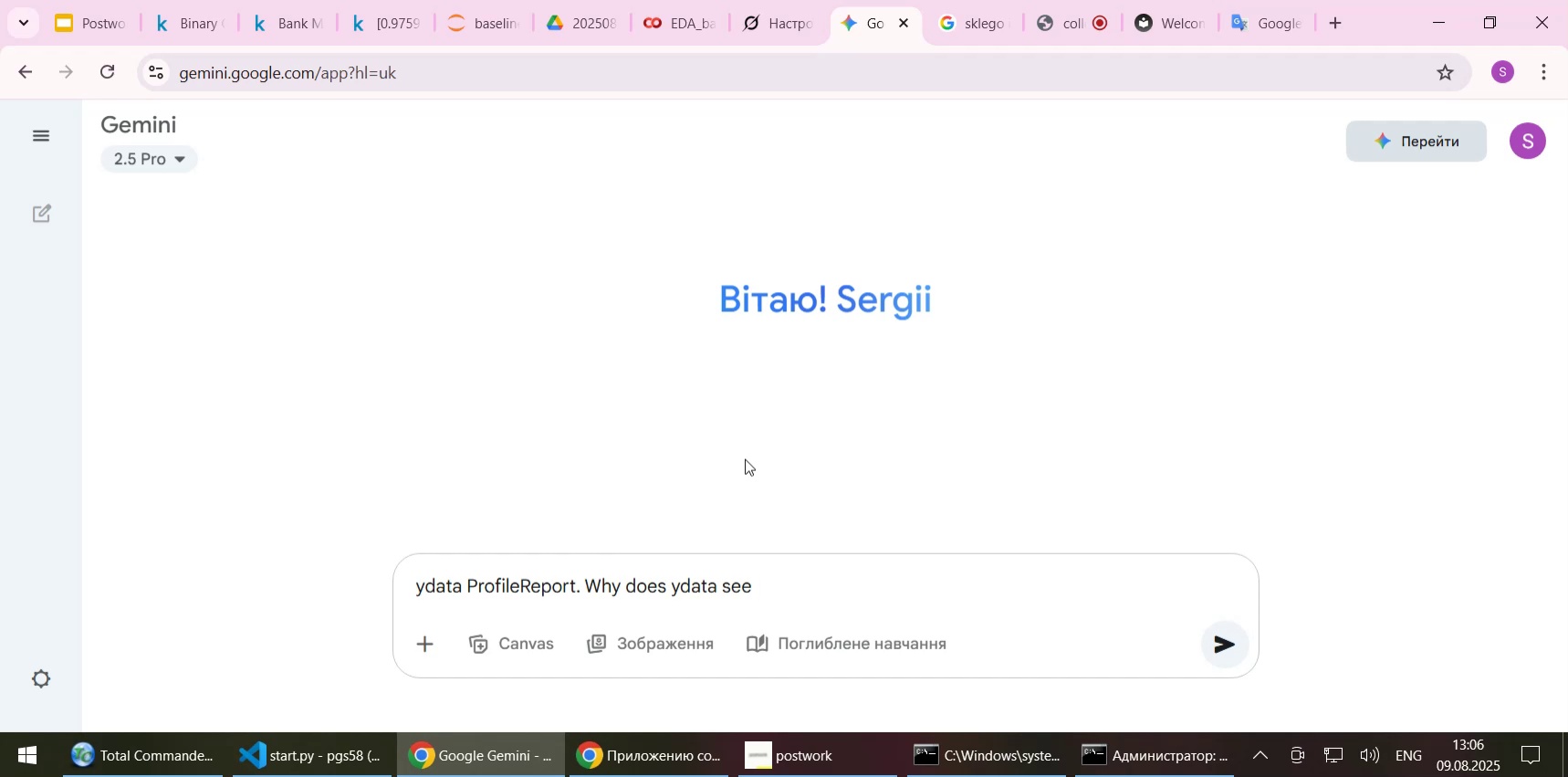 
type(m)
key(Backspace)
type(numeric variab;les)
key(Backspace)
key(Backspace)
key(Backspace)
type(es as categorical?)
 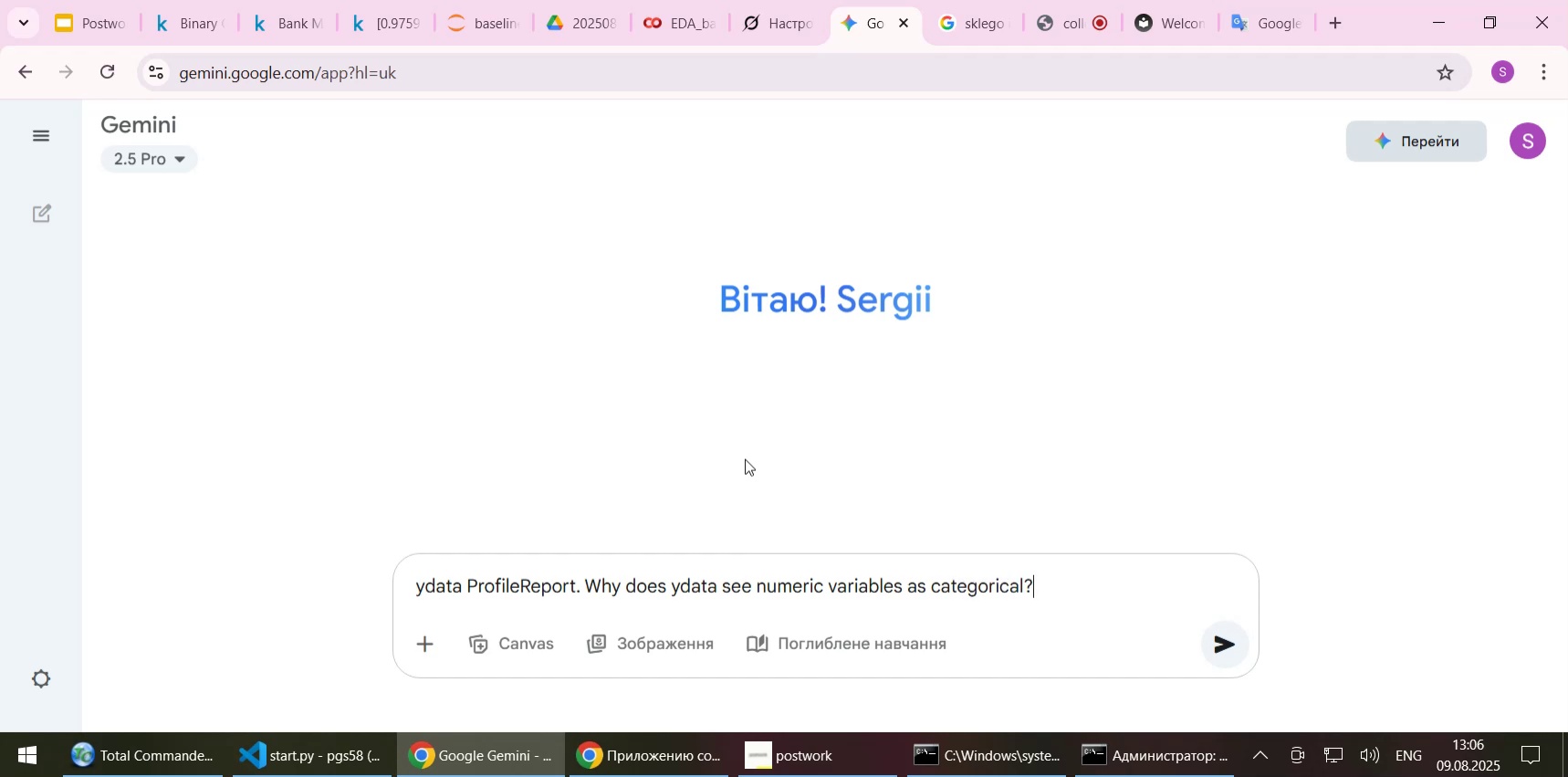 
hold_key(key=ArrowLeft, duration=1.48)
 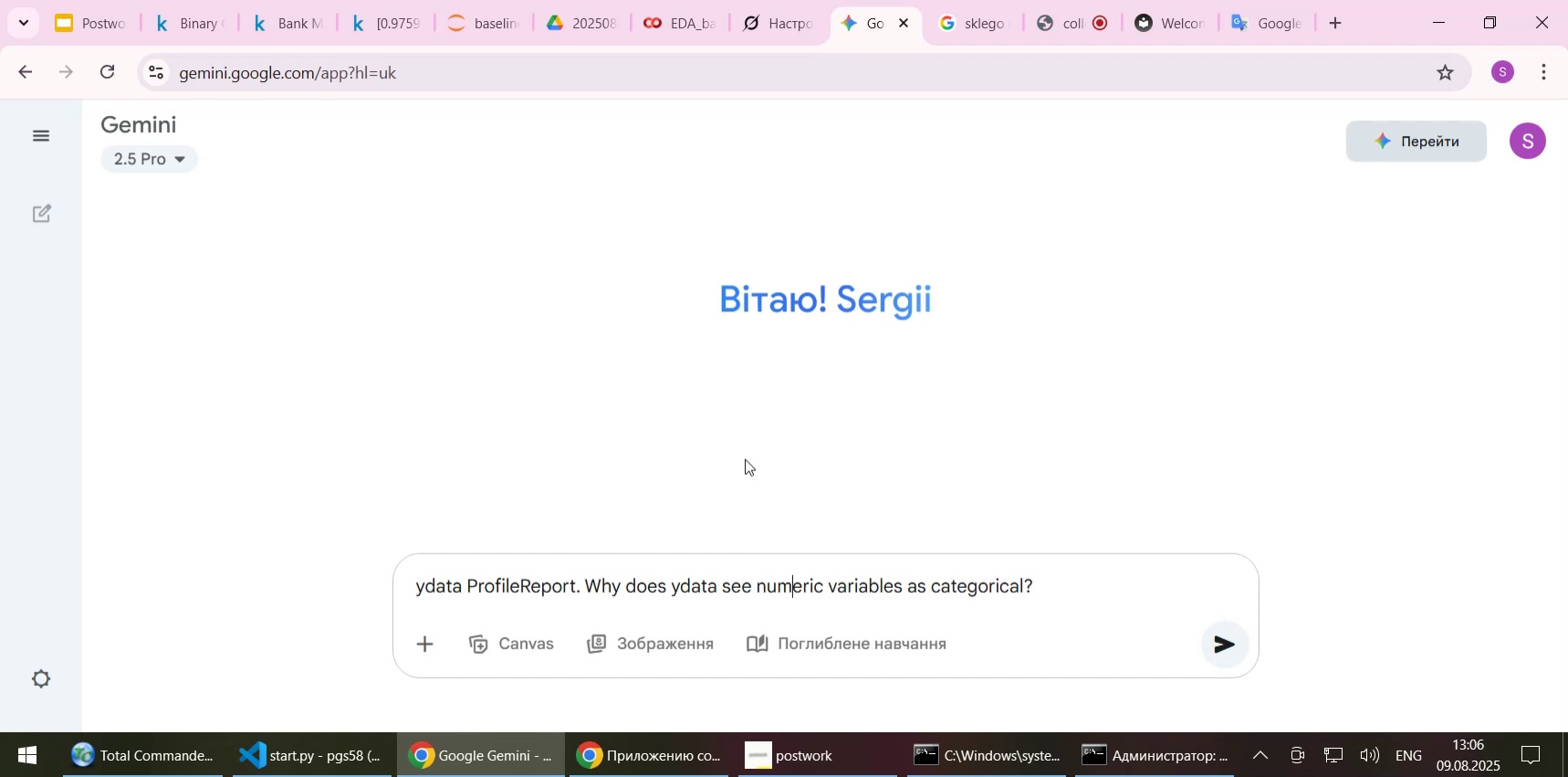 
key(ArrowLeft)
 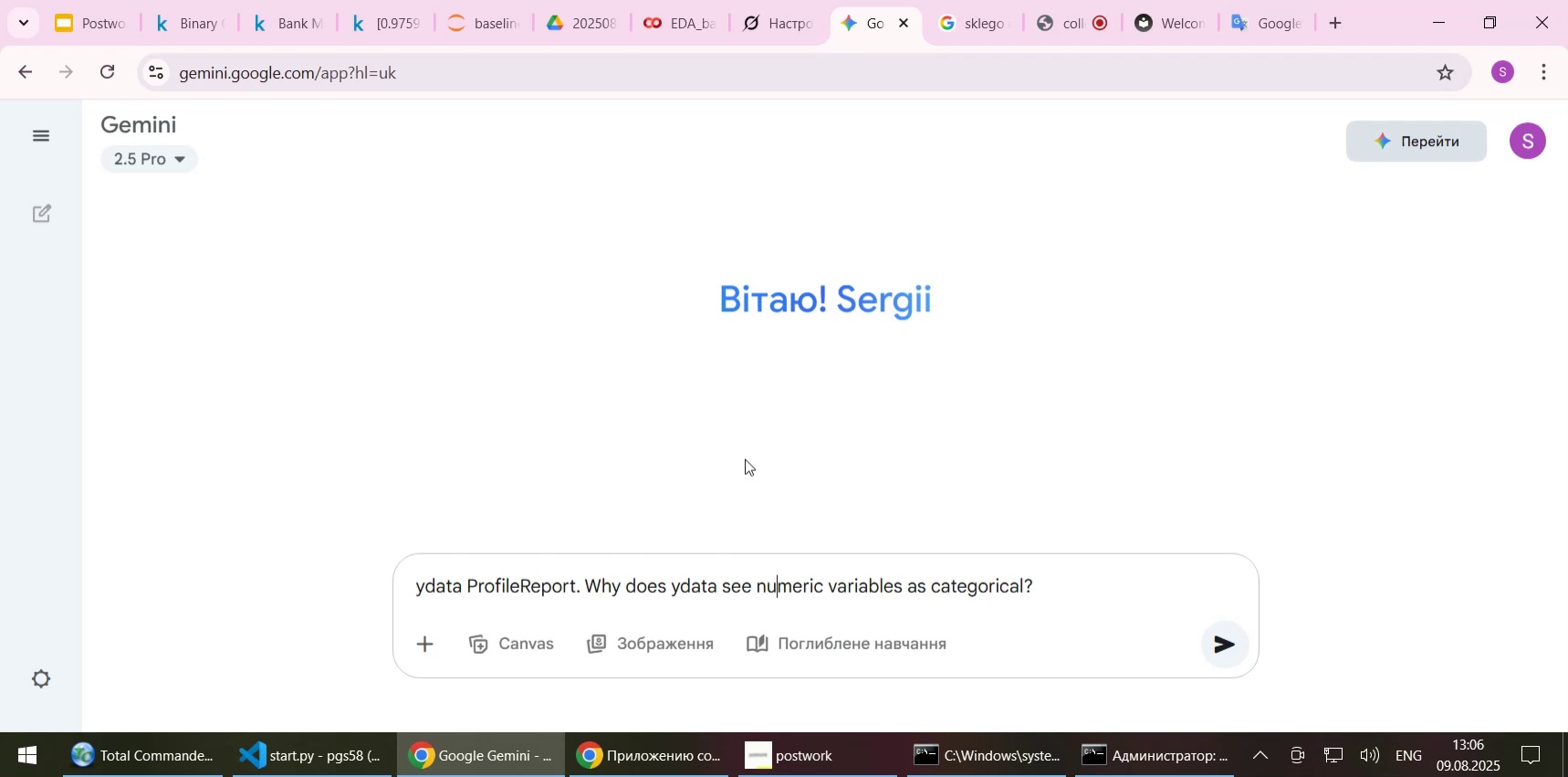 
key(ArrowLeft)
 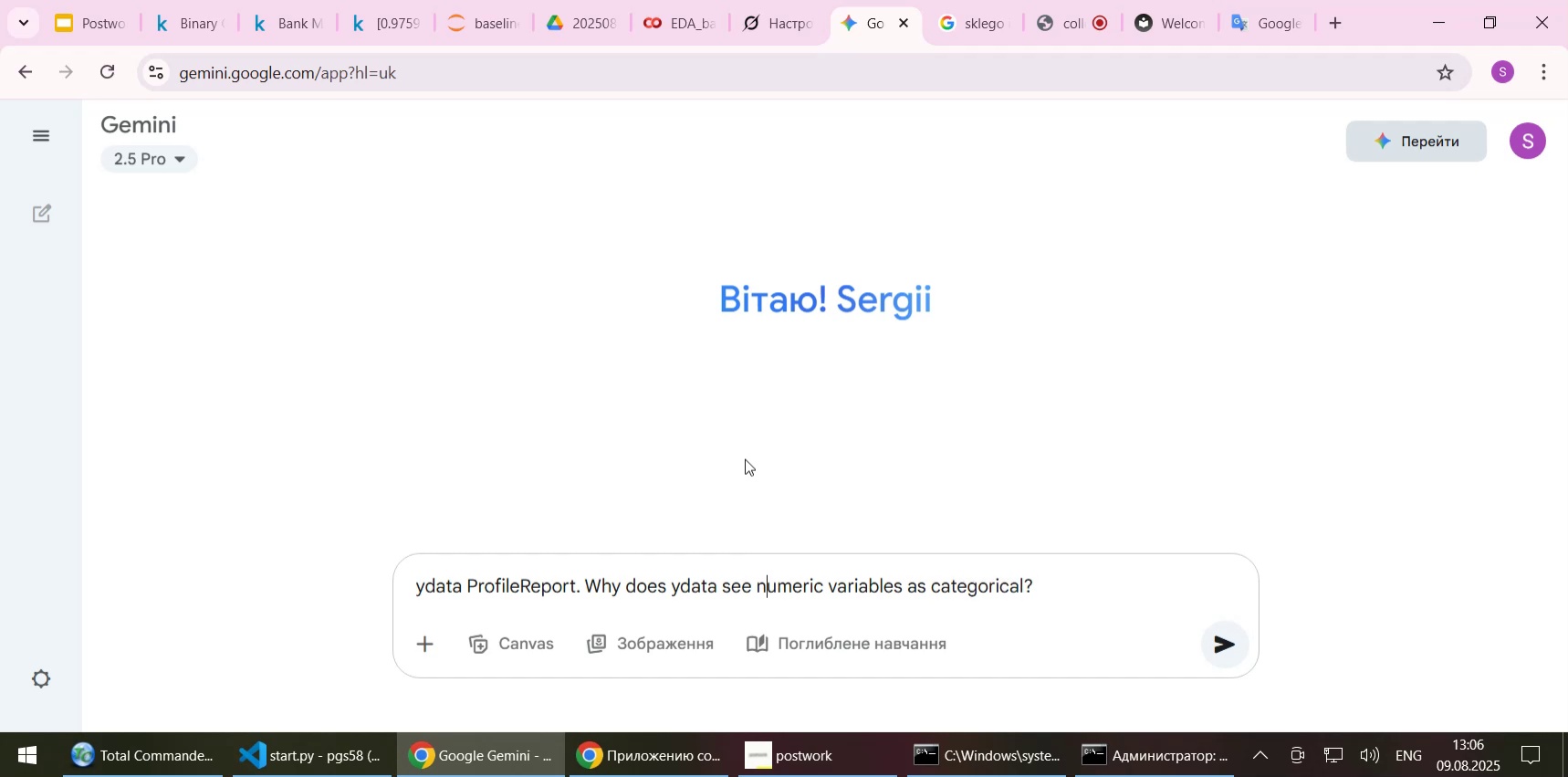 
key(ArrowLeft)
 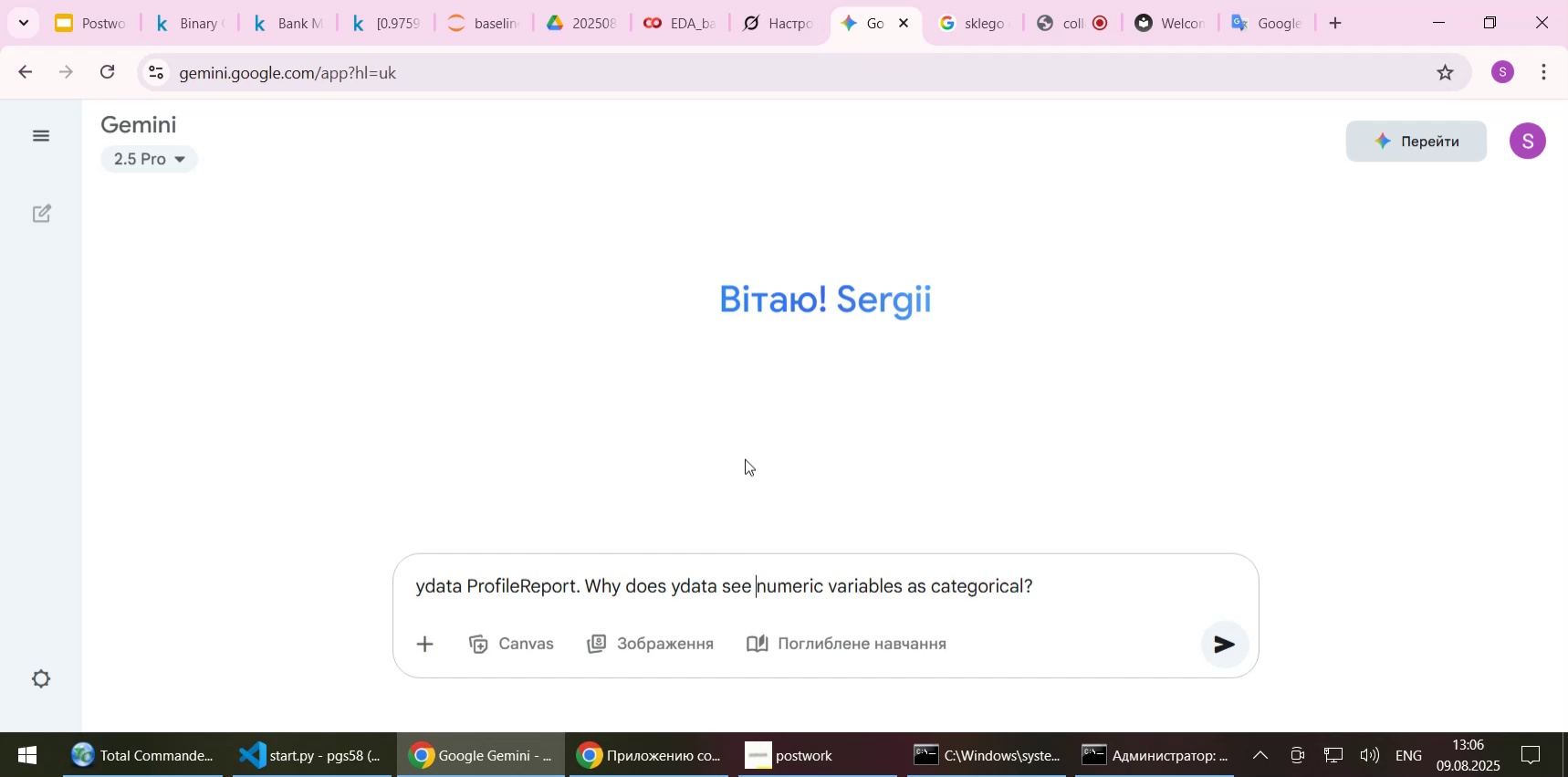 
type(some )
 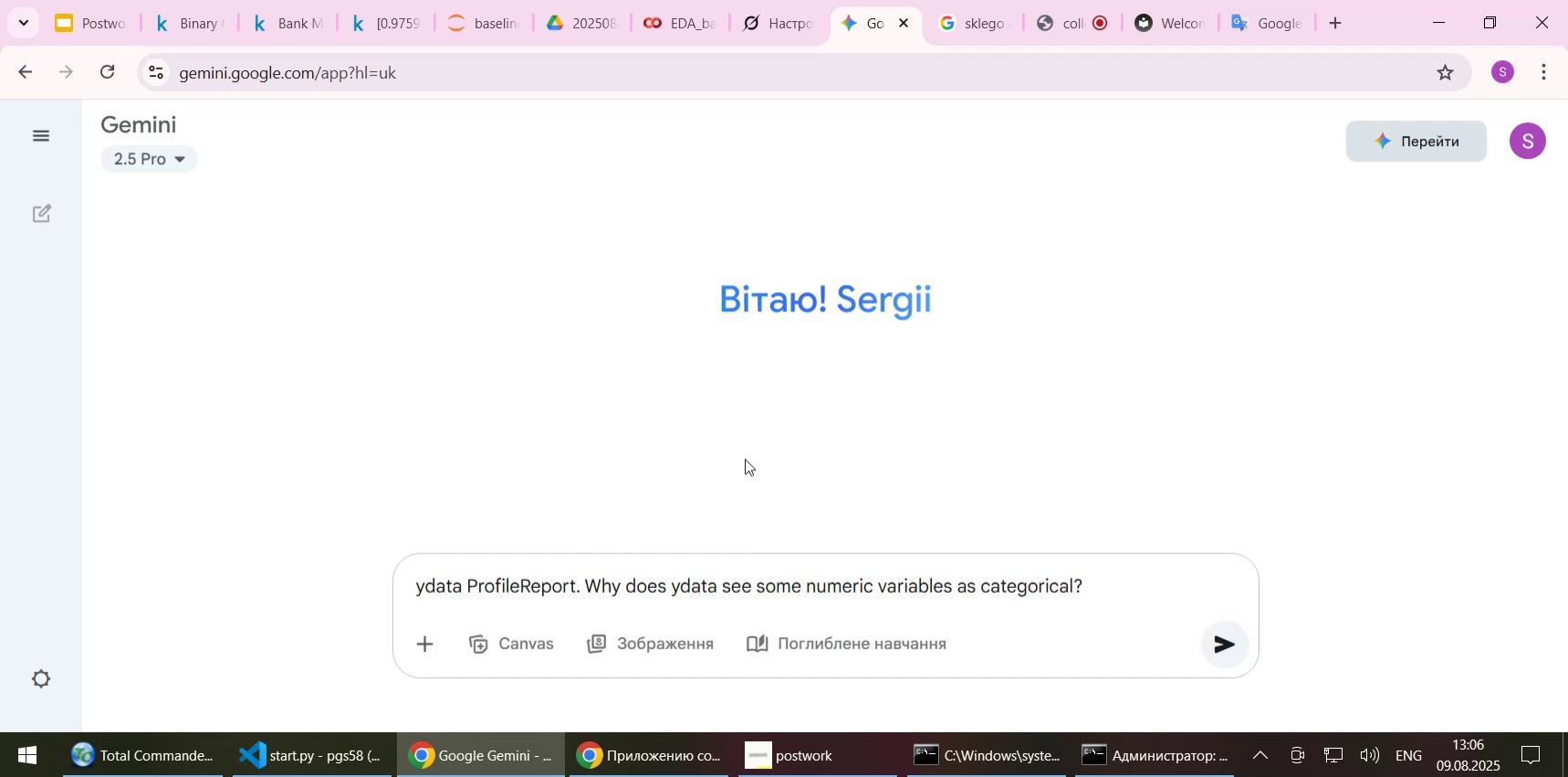 
hold_key(key=ArrowRight, duration=0.93)
 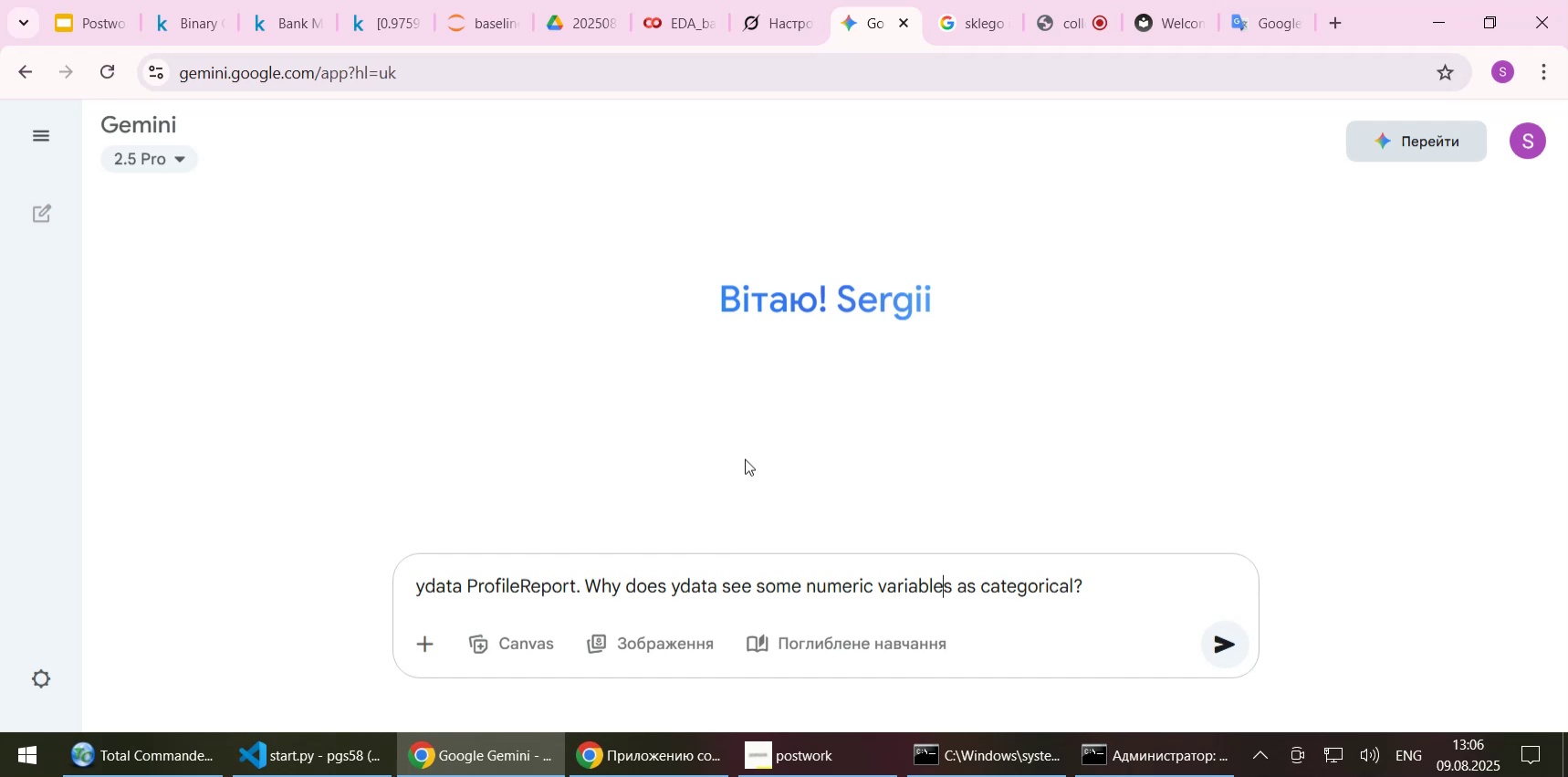 
hold_key(key=ArrowRight, duration=0.32)
 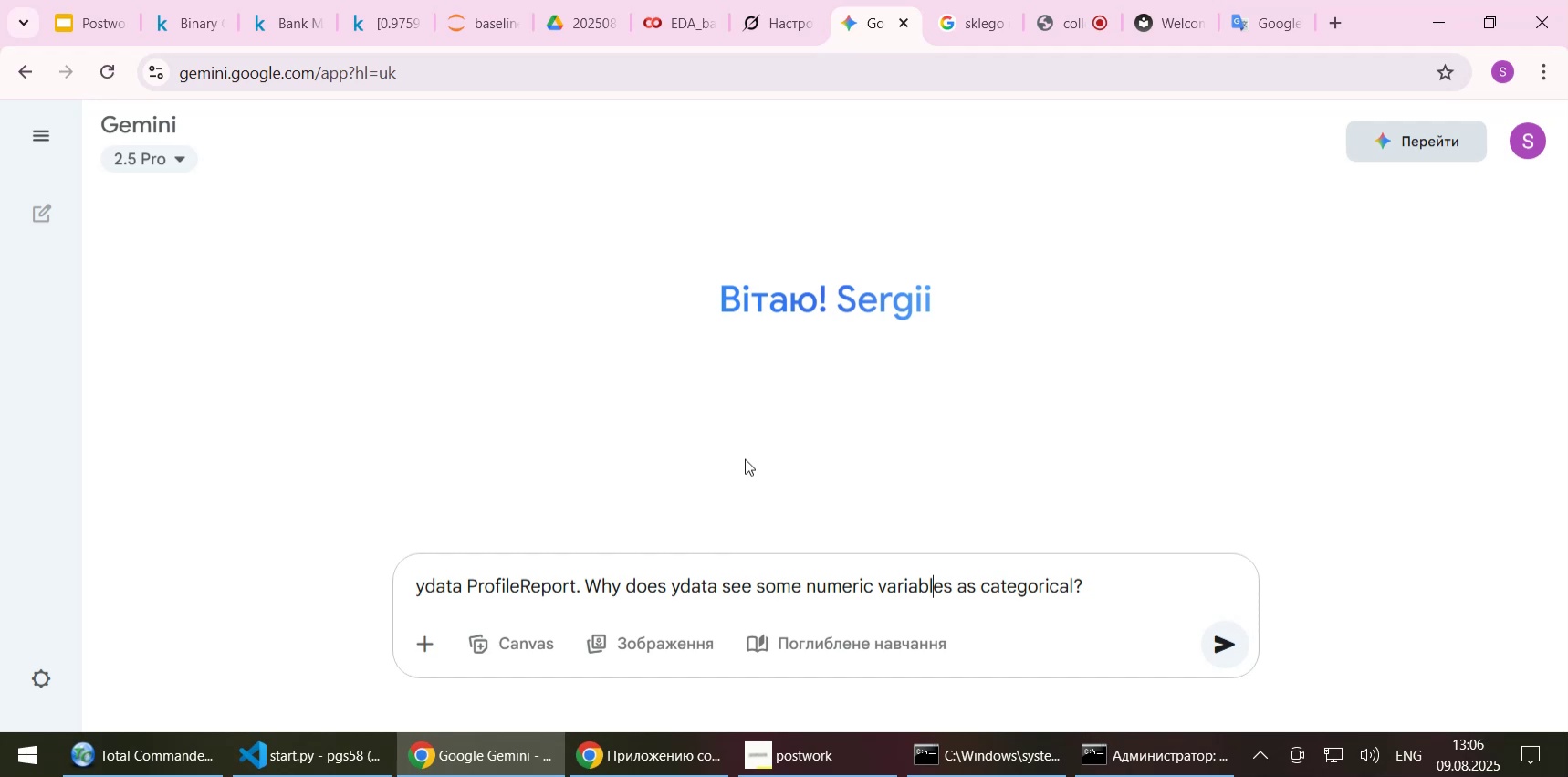 
key(ArrowRight)
 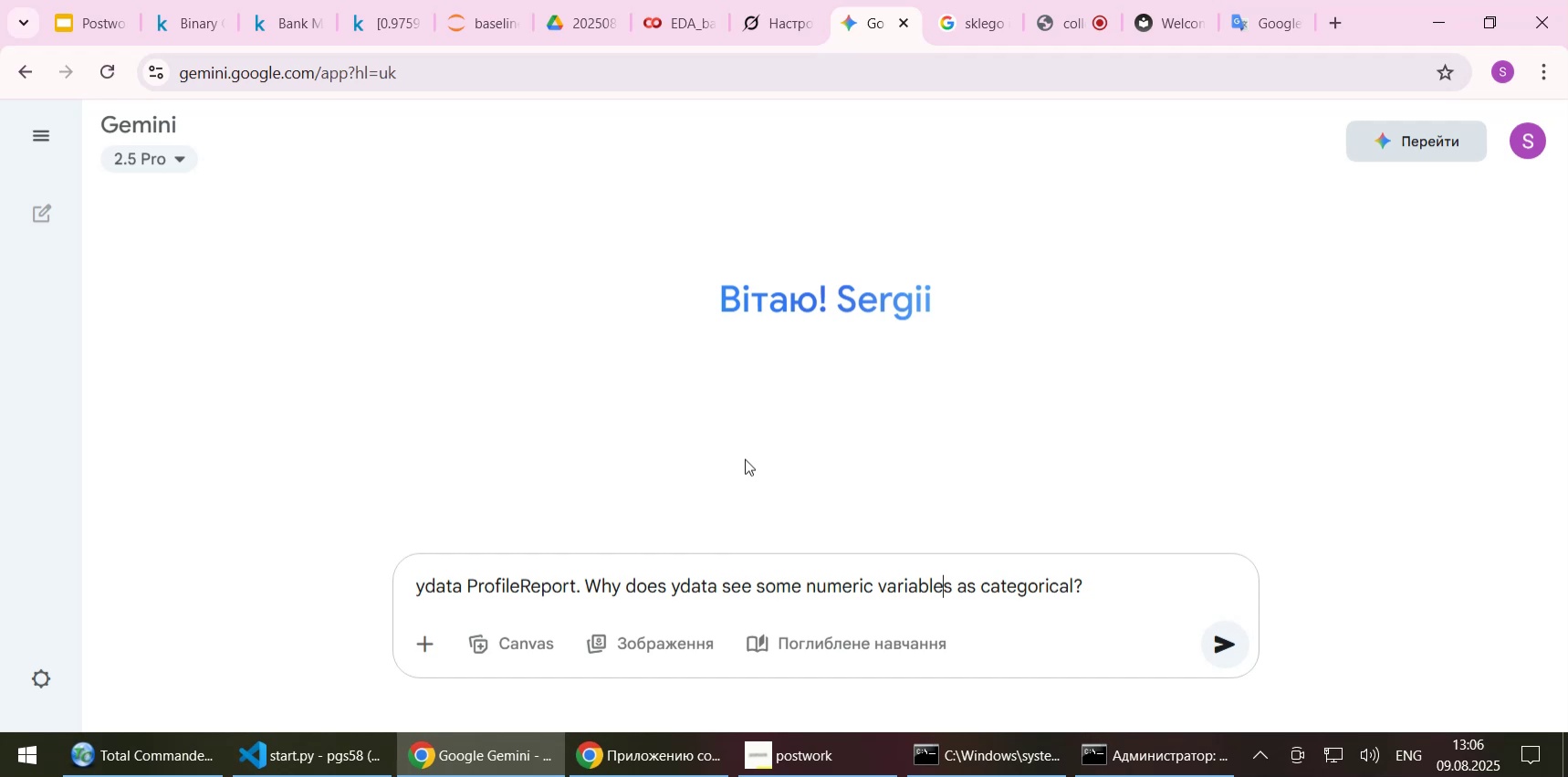 
key(ArrowRight)
 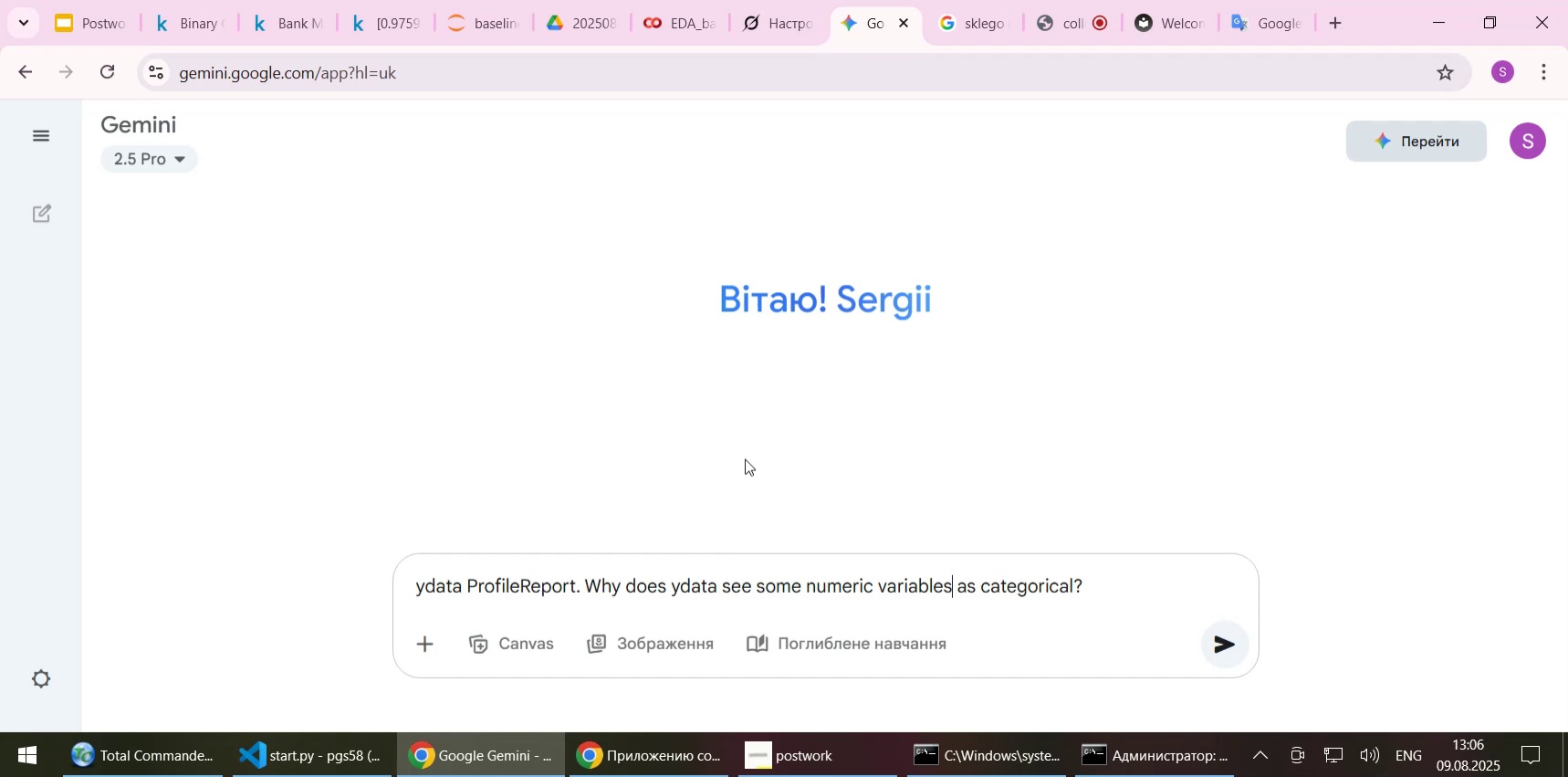 
type( ())
 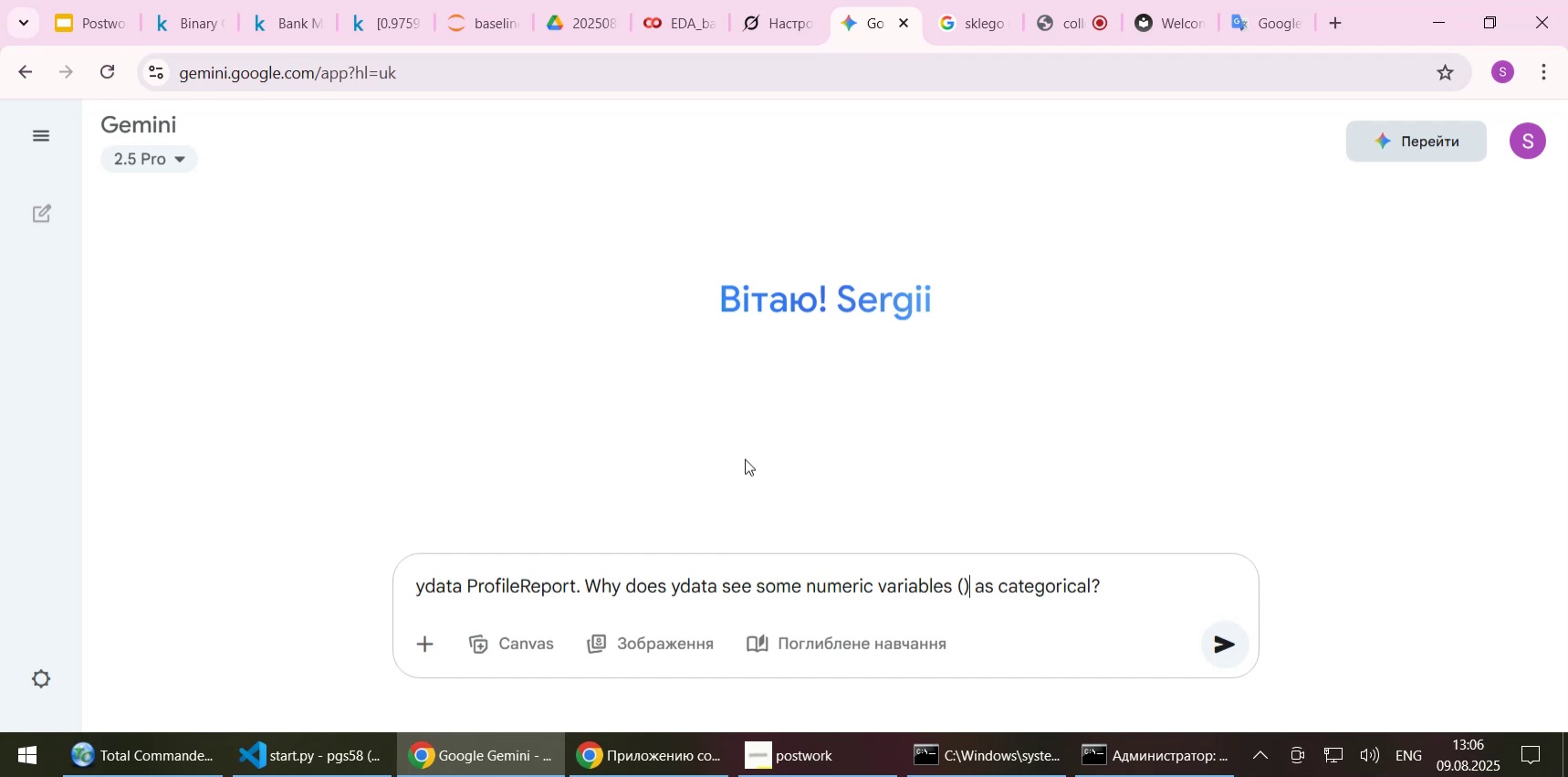 
 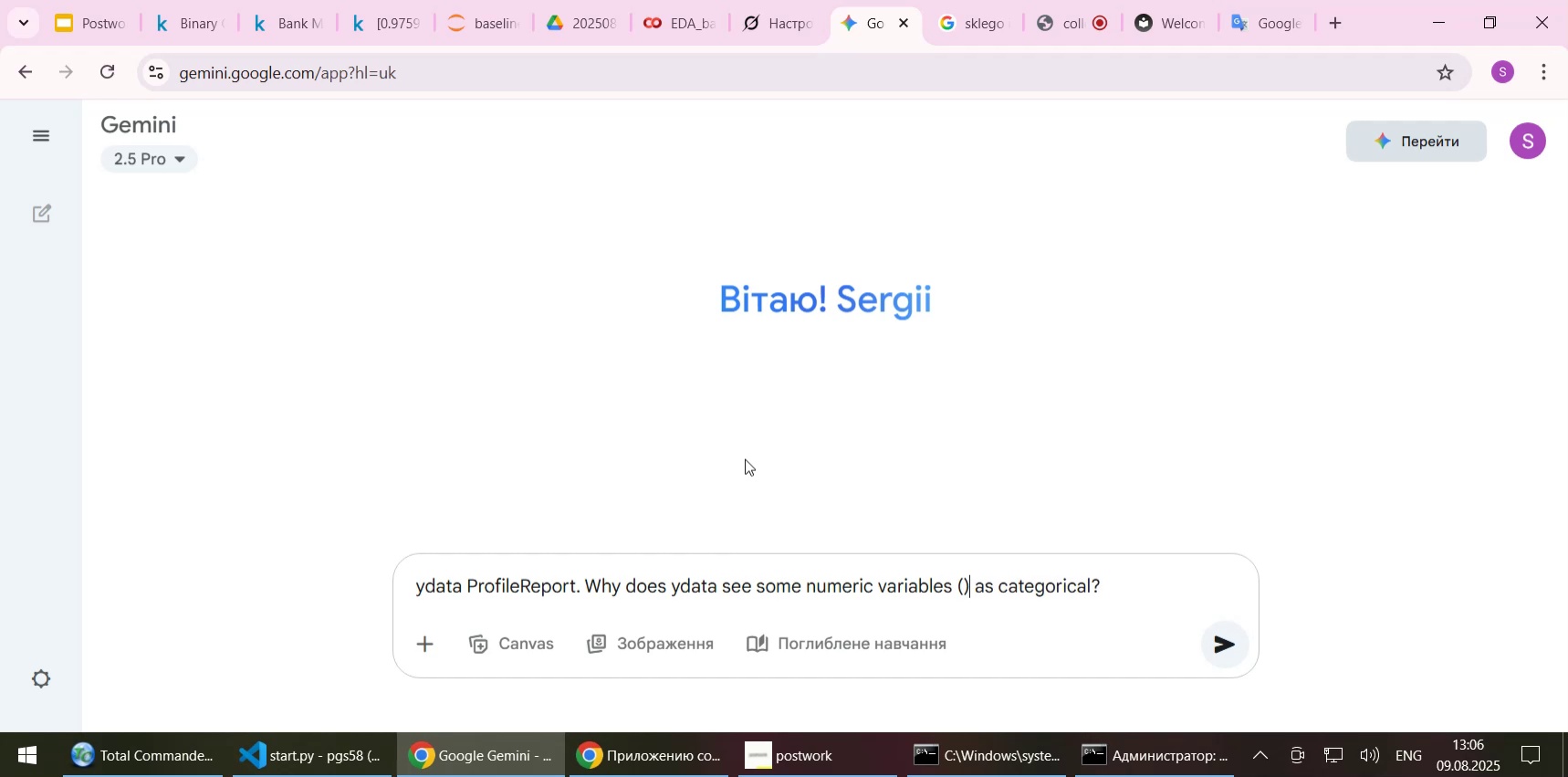 
key(ArrowLeft)
 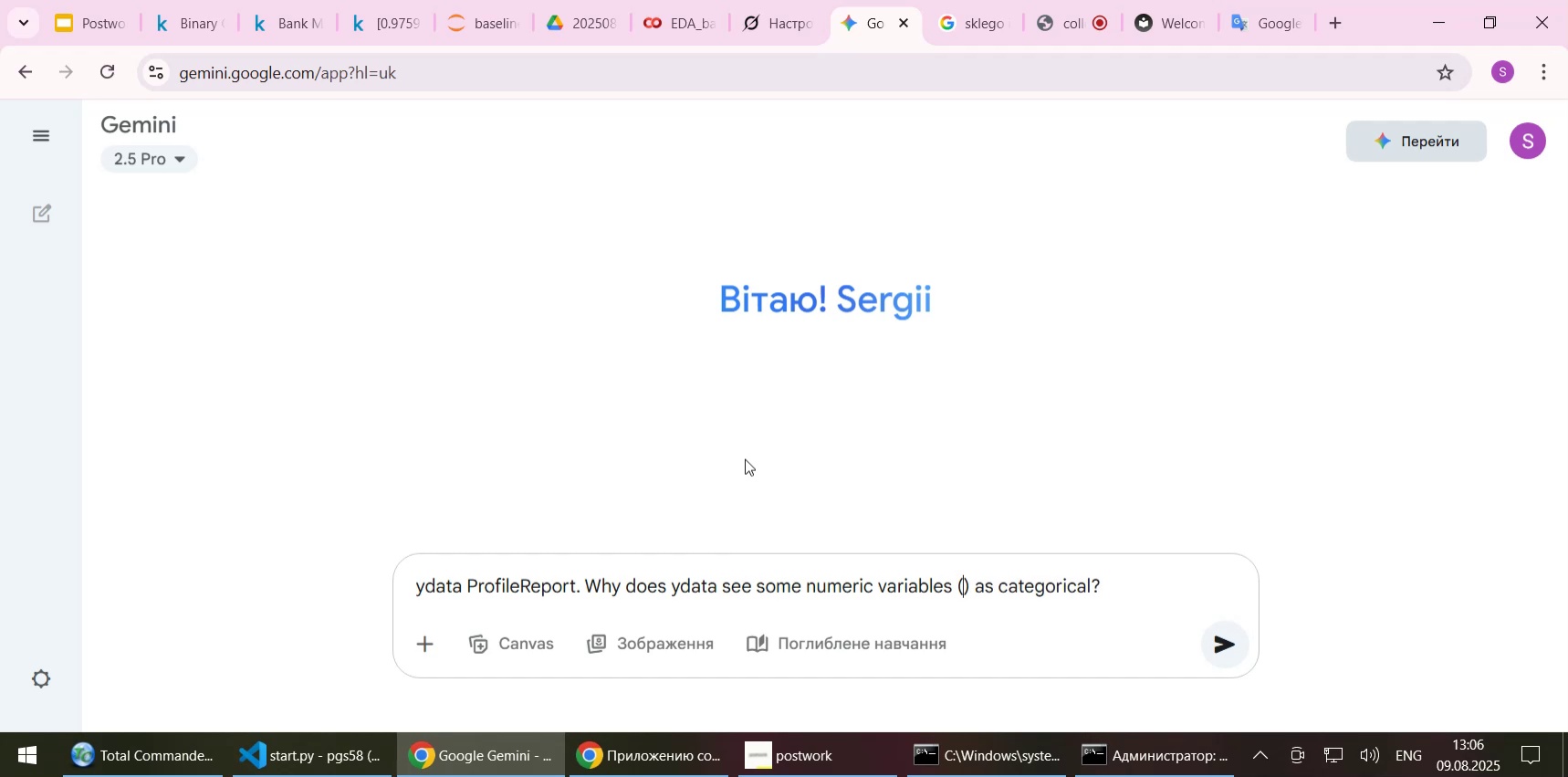 
type(after label encoding)
 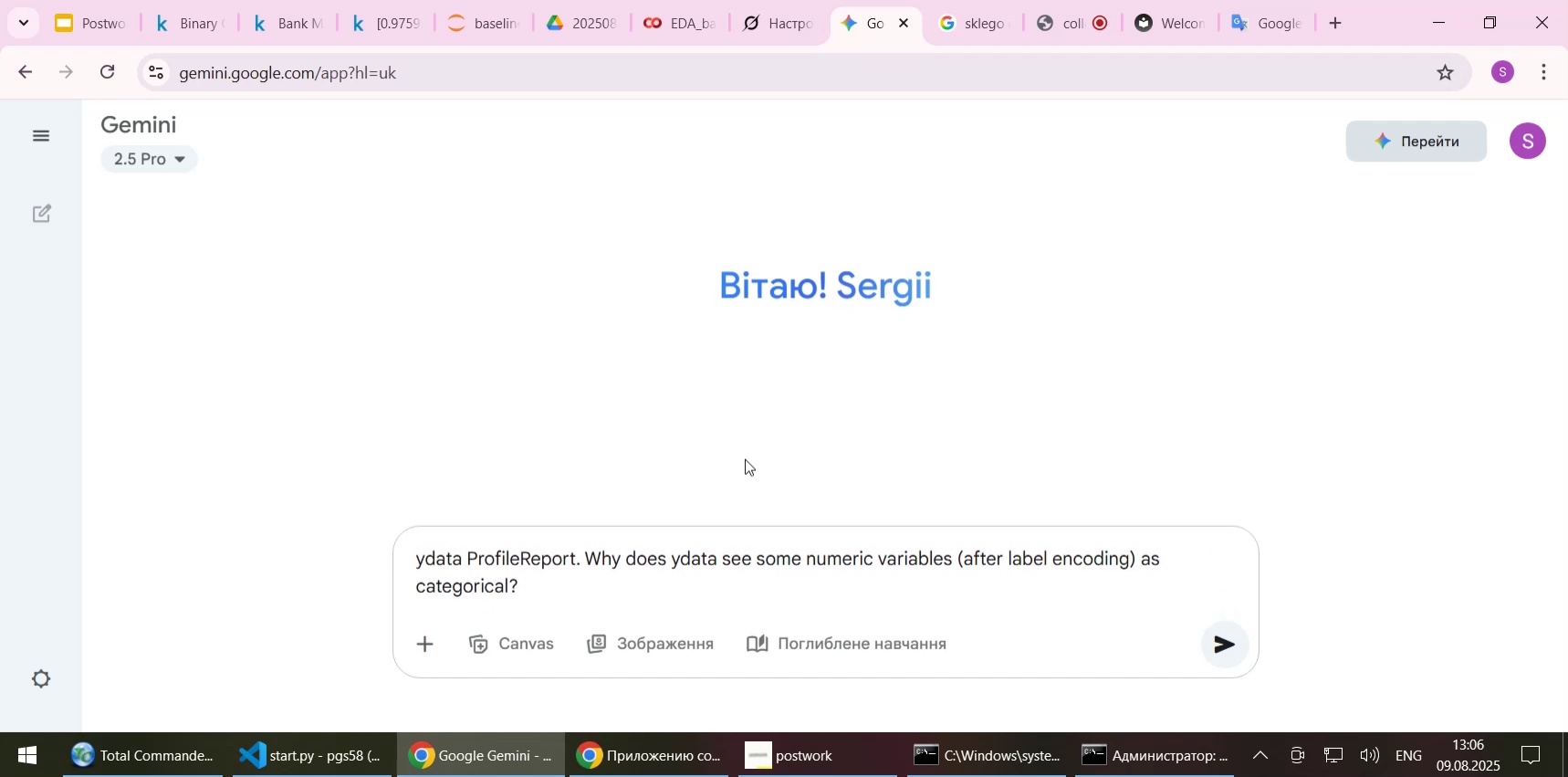 
key(ArrowDown)
 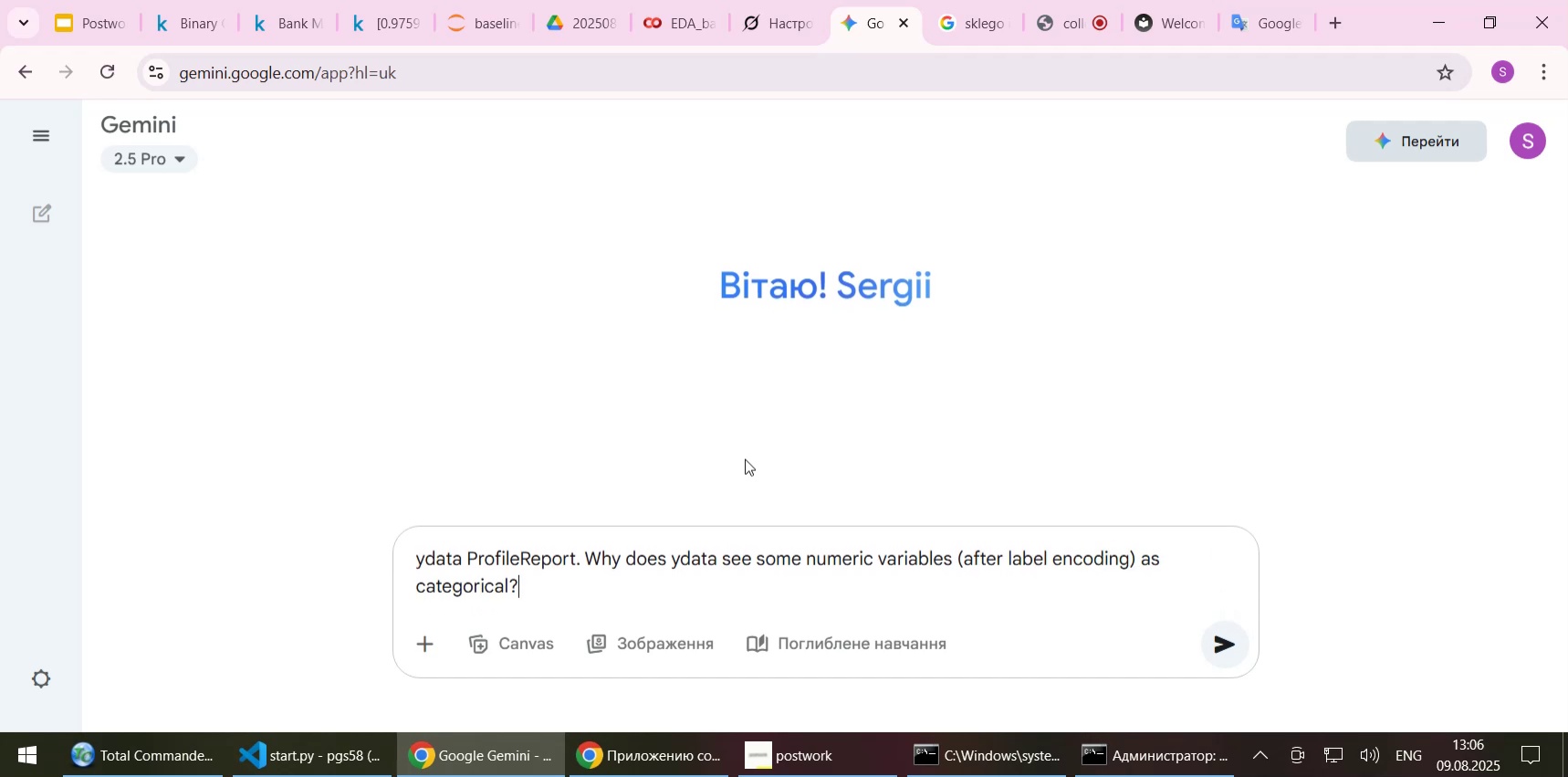 
key(Enter)
 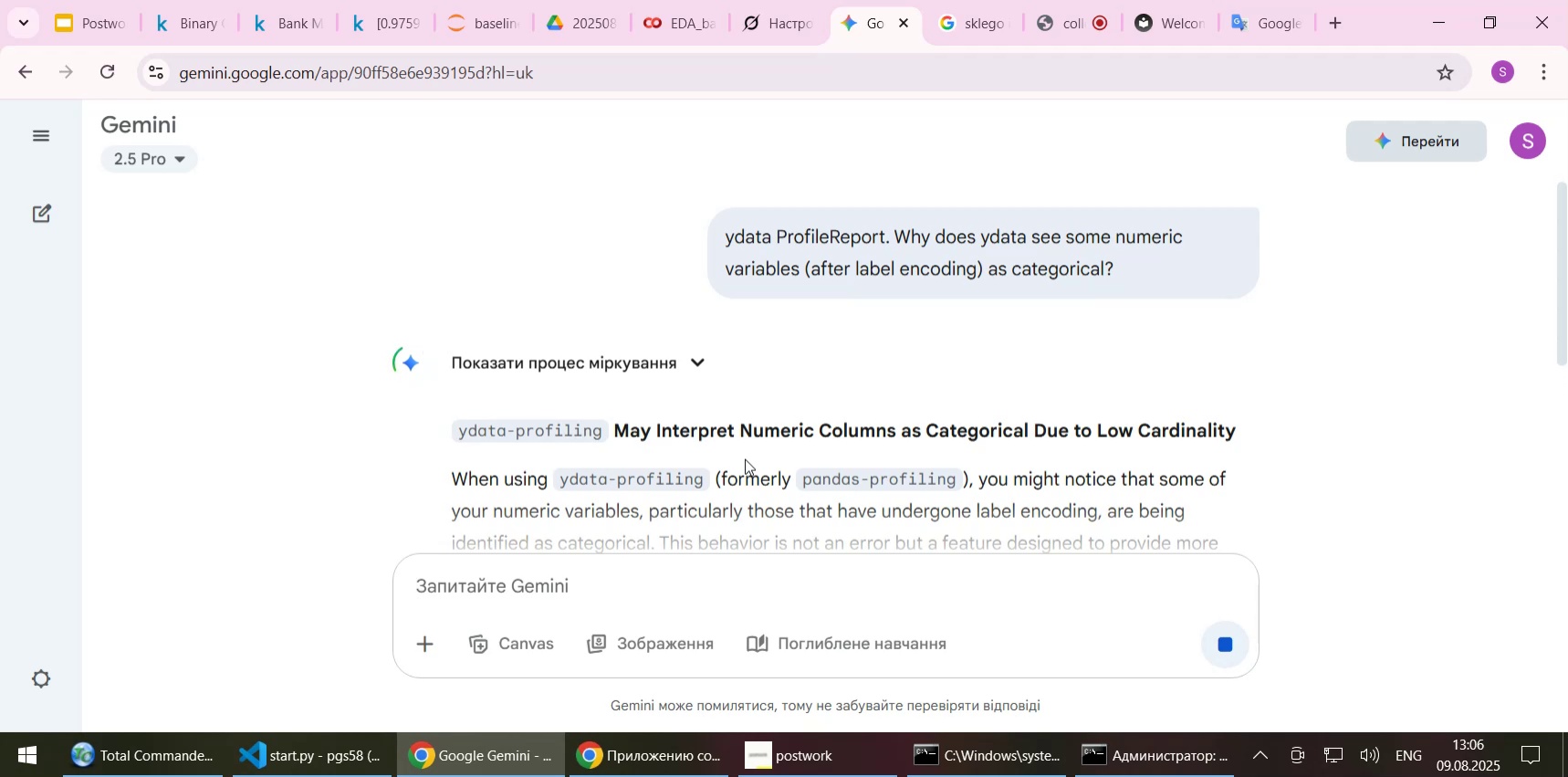 
wait(16.81)
 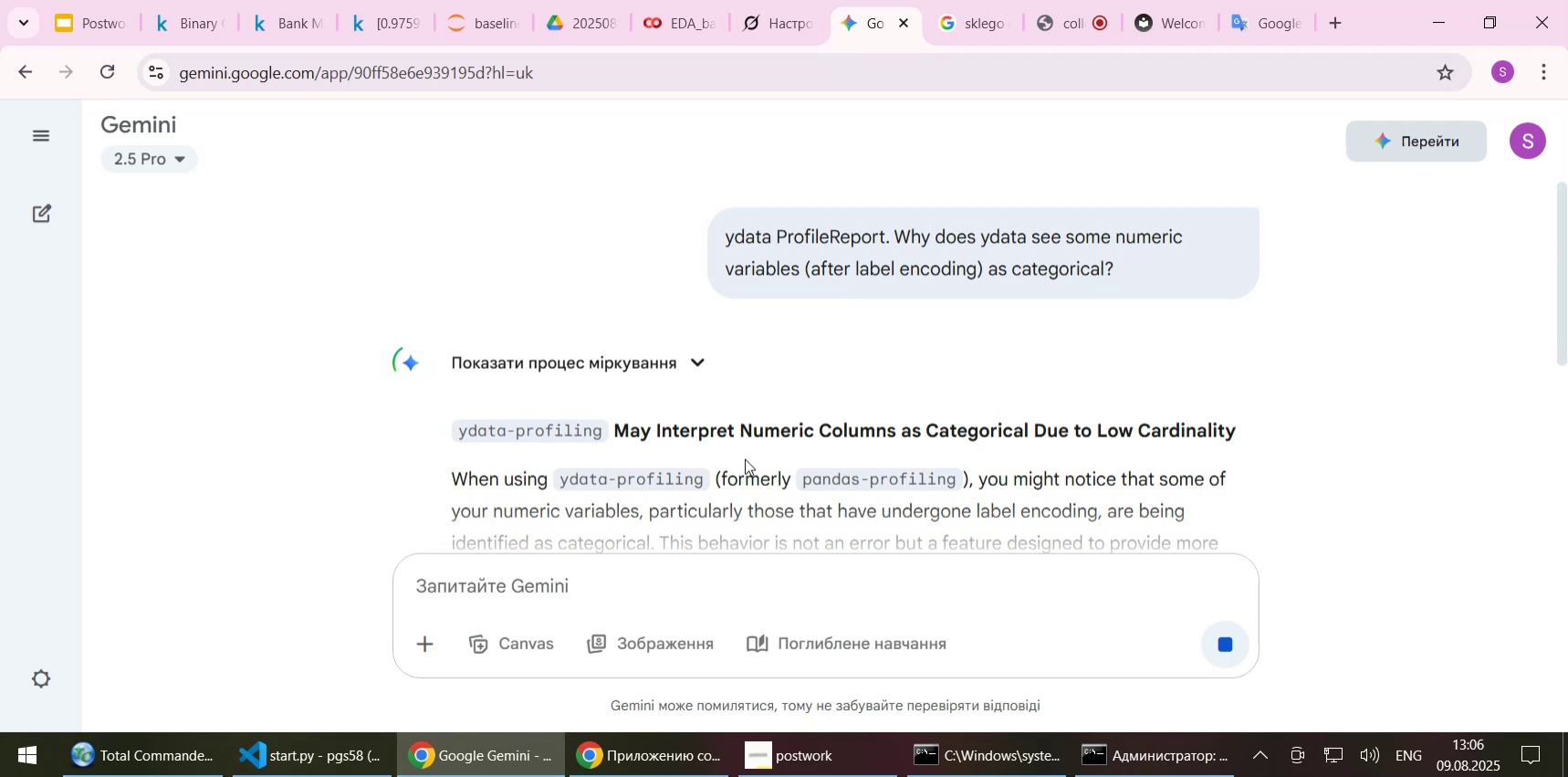 
scroll: coordinate [701, 410], scroll_direction: down, amount: 4.0
 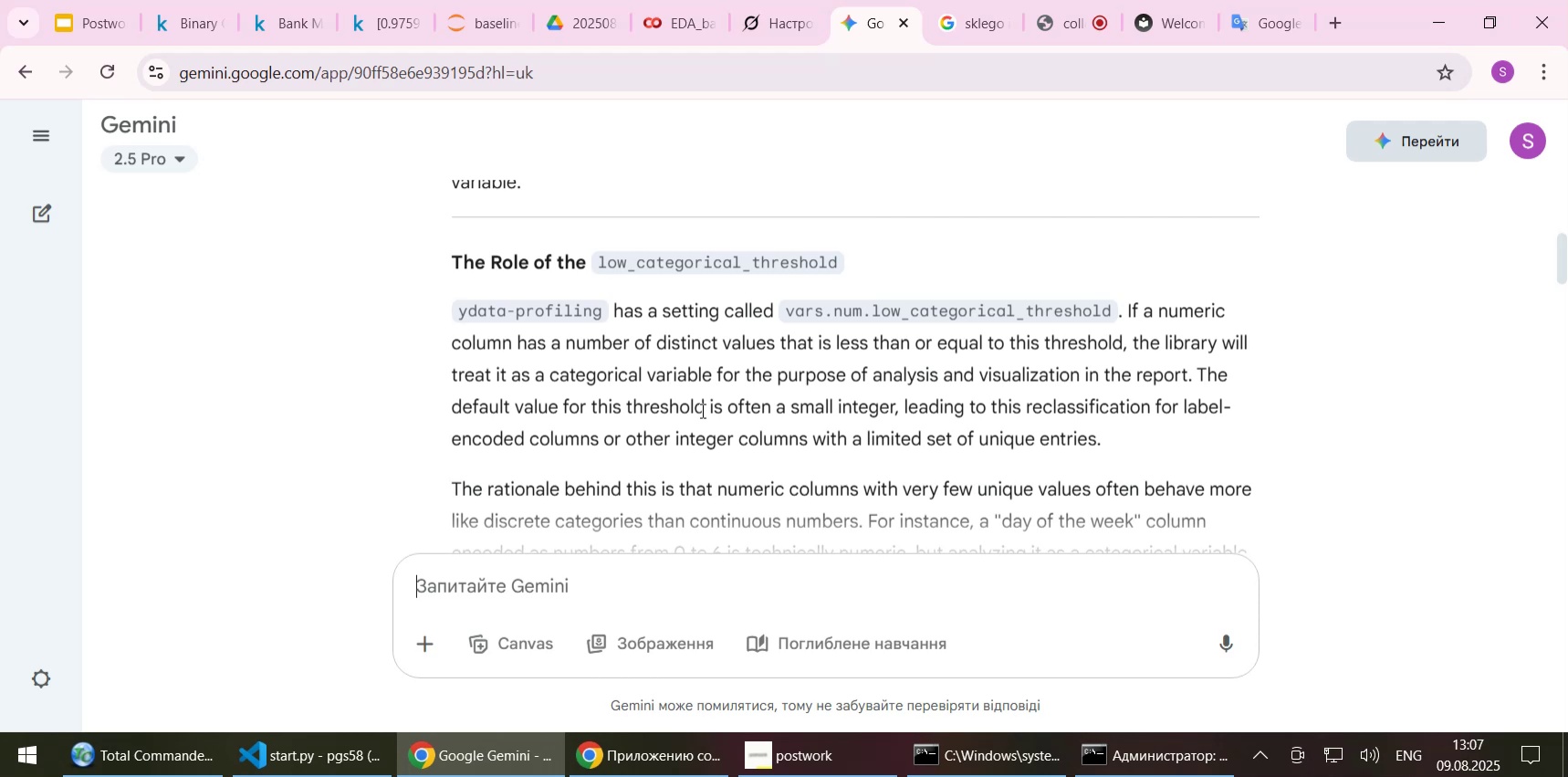 
wait(11.51)
 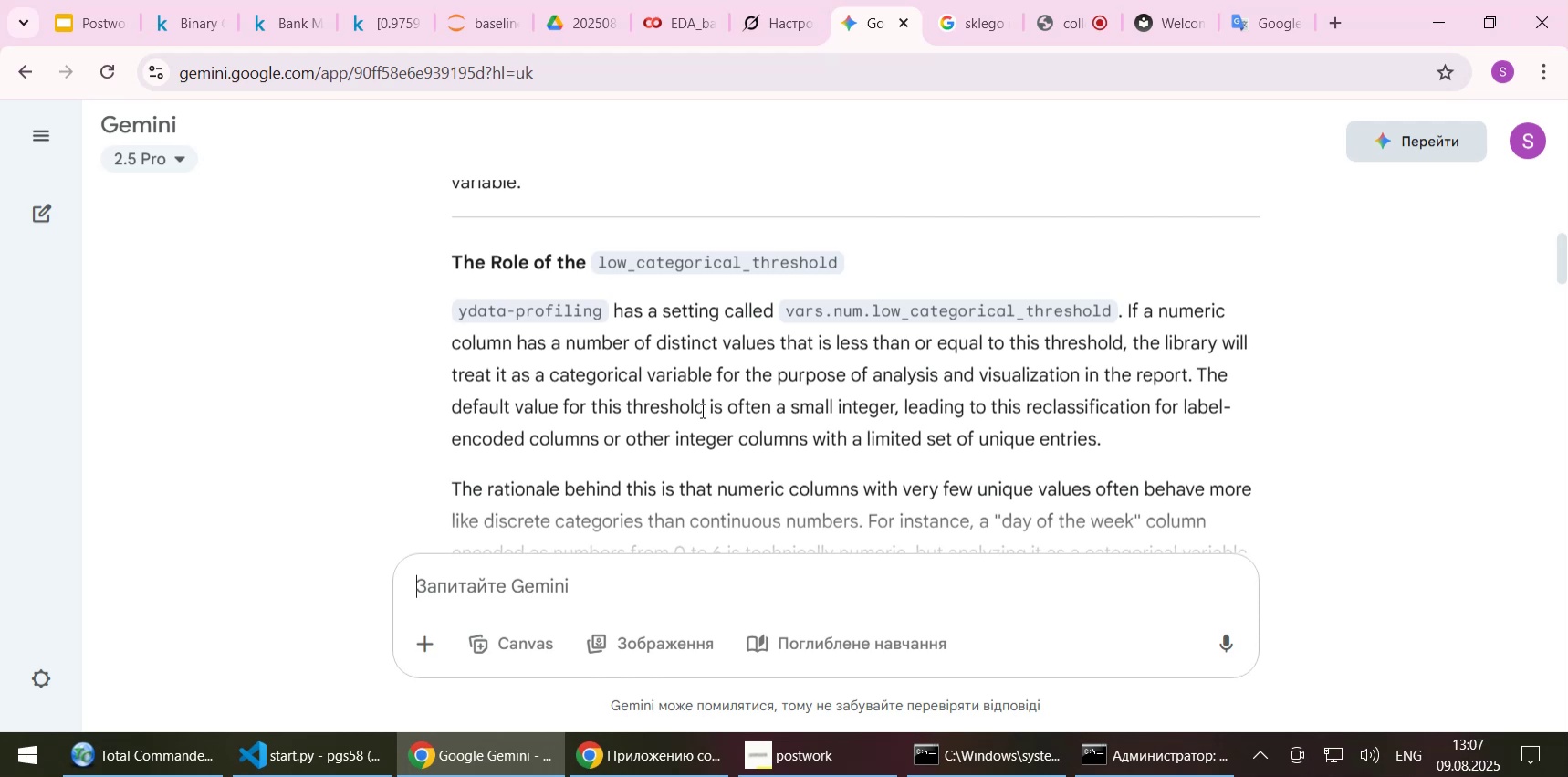 
scroll: coordinate [672, 379], scroll_direction: down, amount: 4.0
 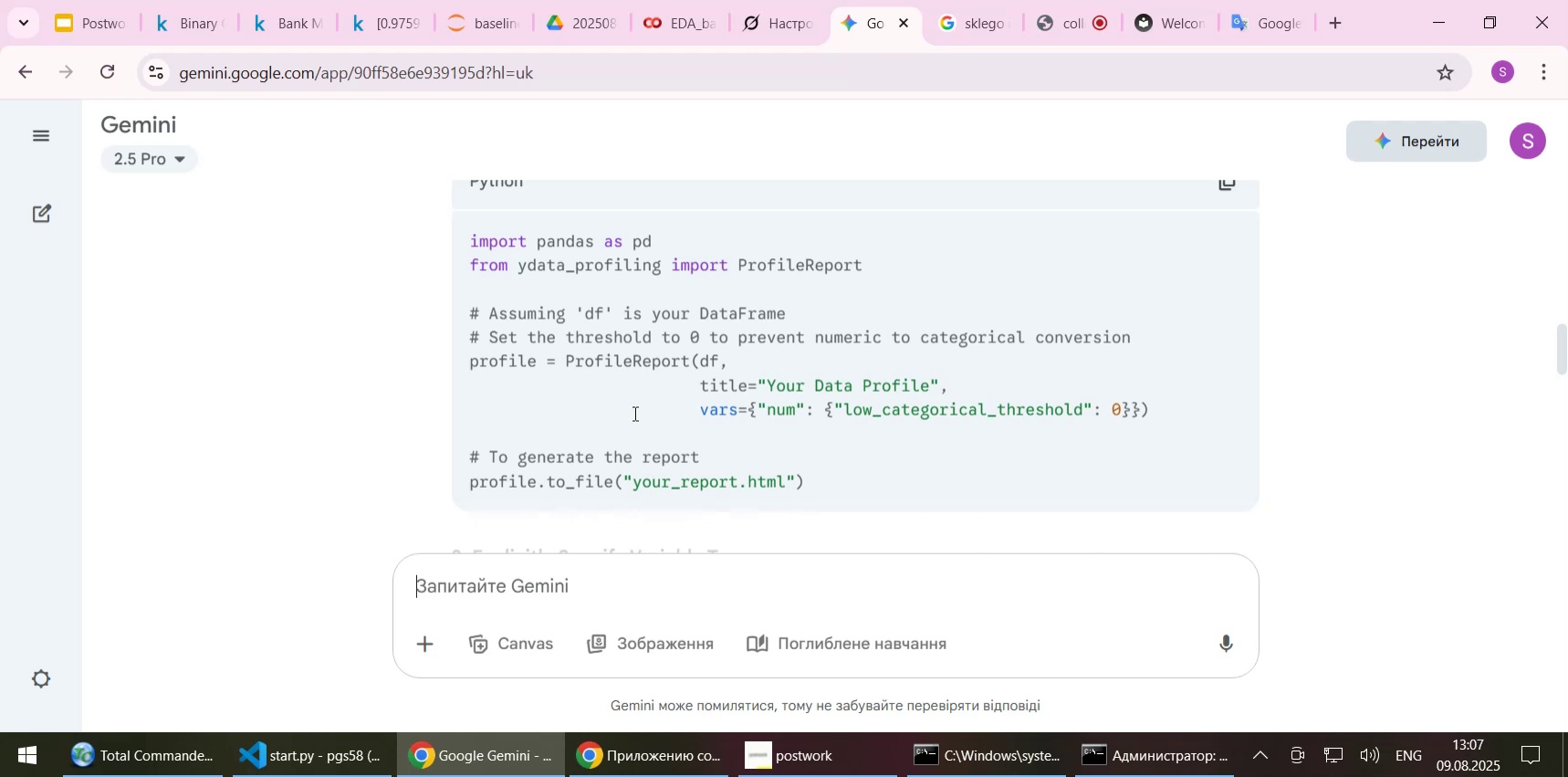 
wait(11.7)
 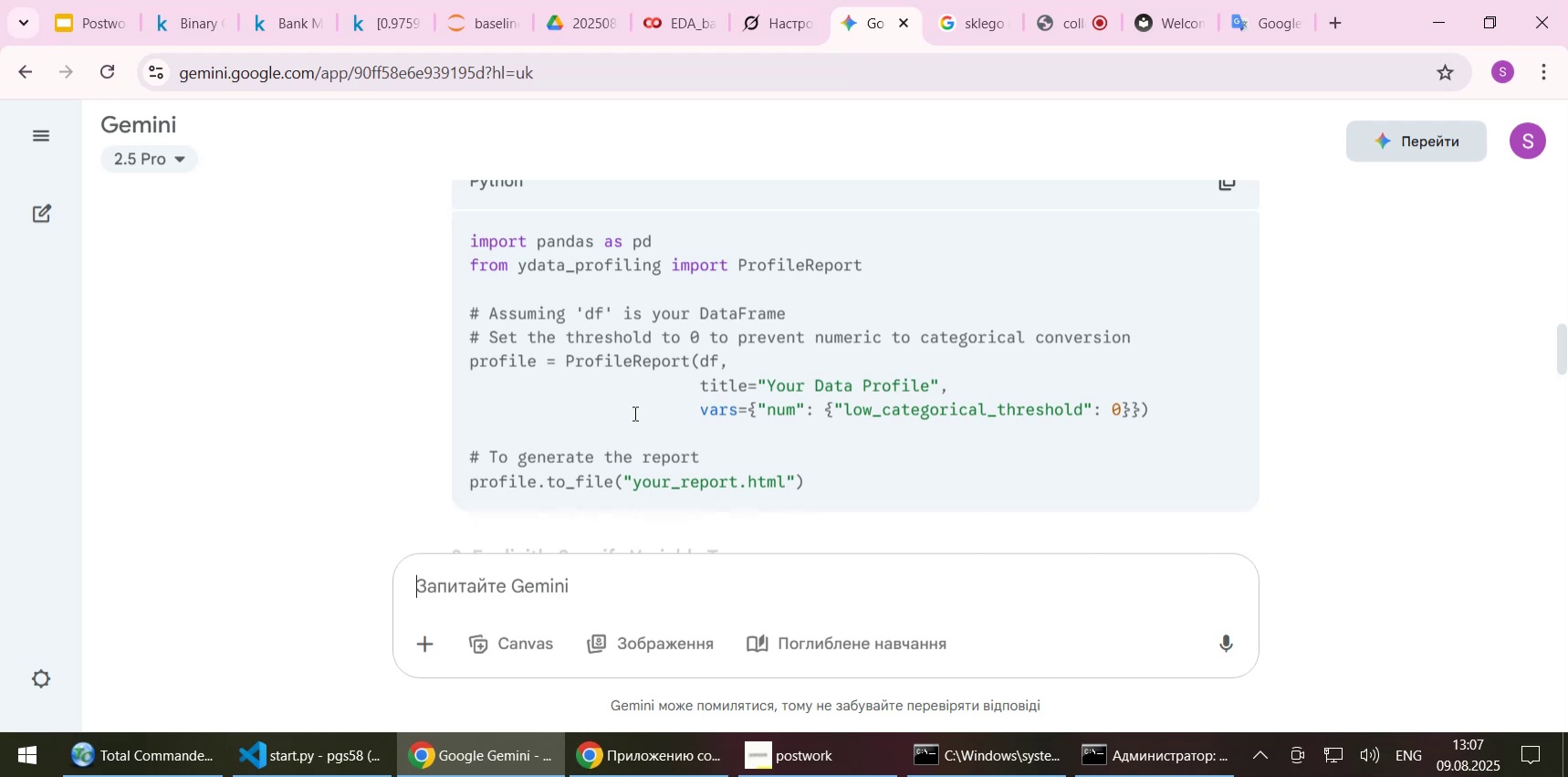 
scroll: coordinate [633, 413], scroll_direction: up, amount: 1.0
 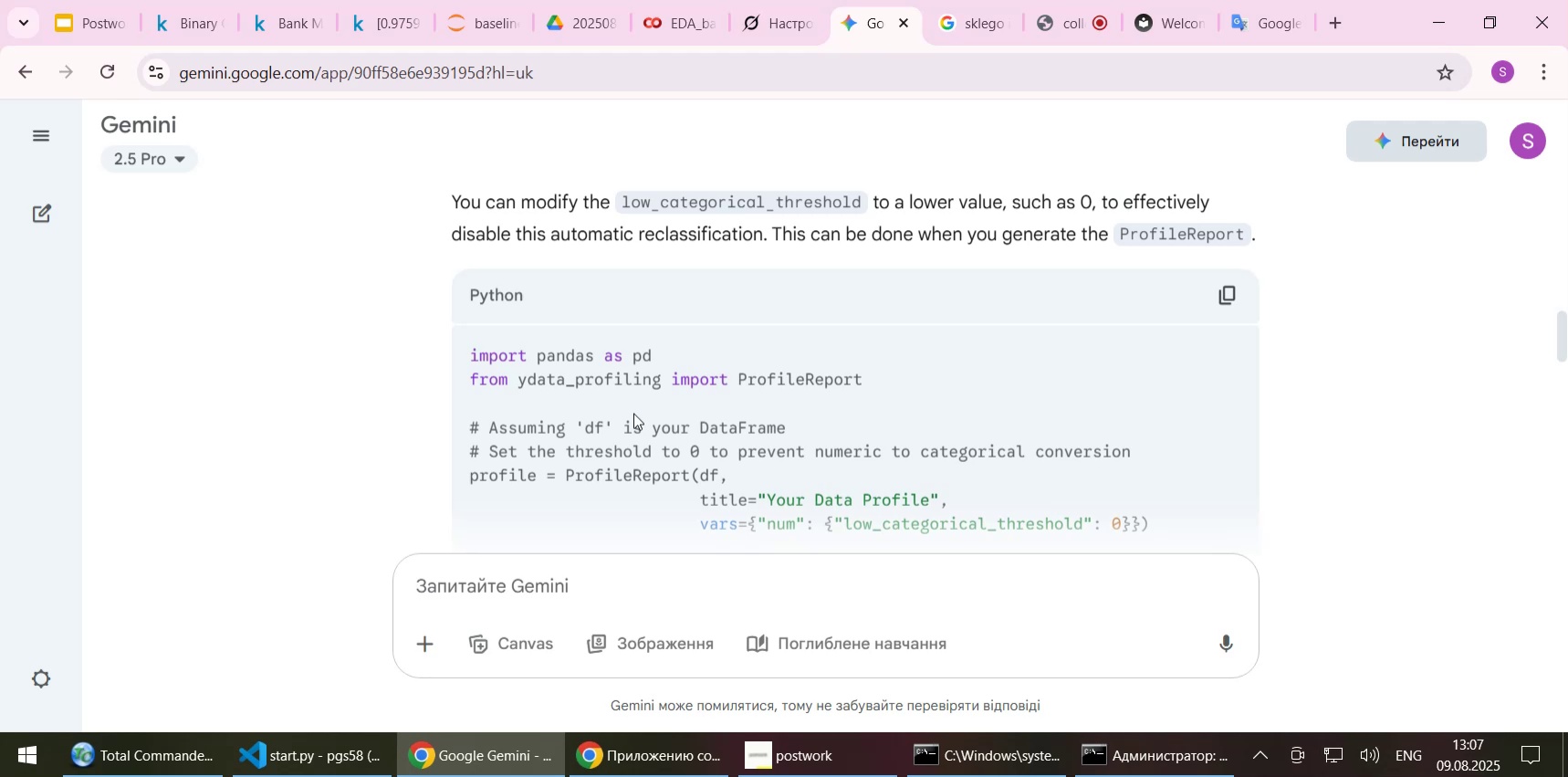 
scroll: coordinate [899, 273], scroll_direction: down, amount: 7.0
 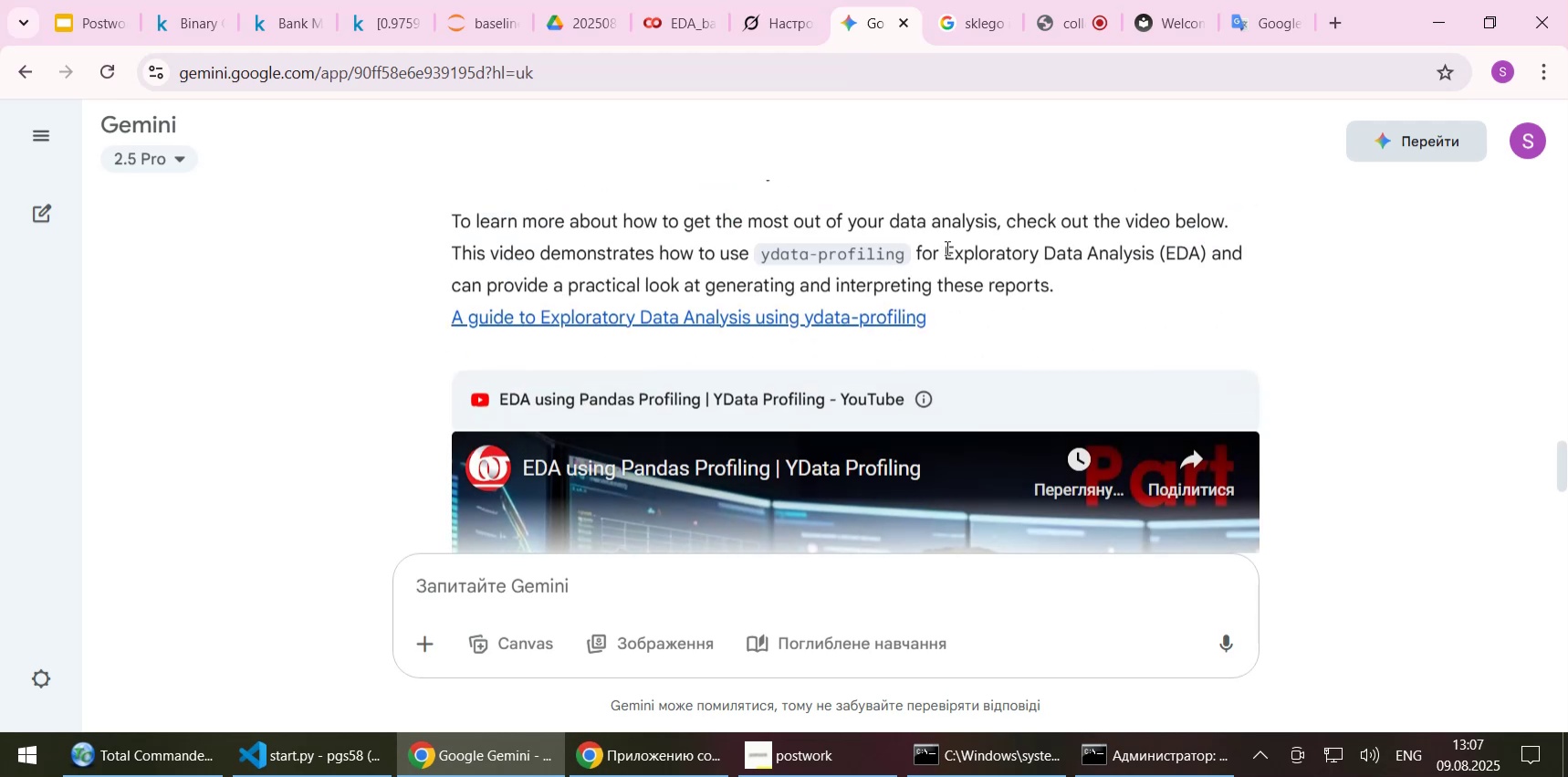 
scroll: coordinate [1028, 297], scroll_direction: down, amount: 4.0
 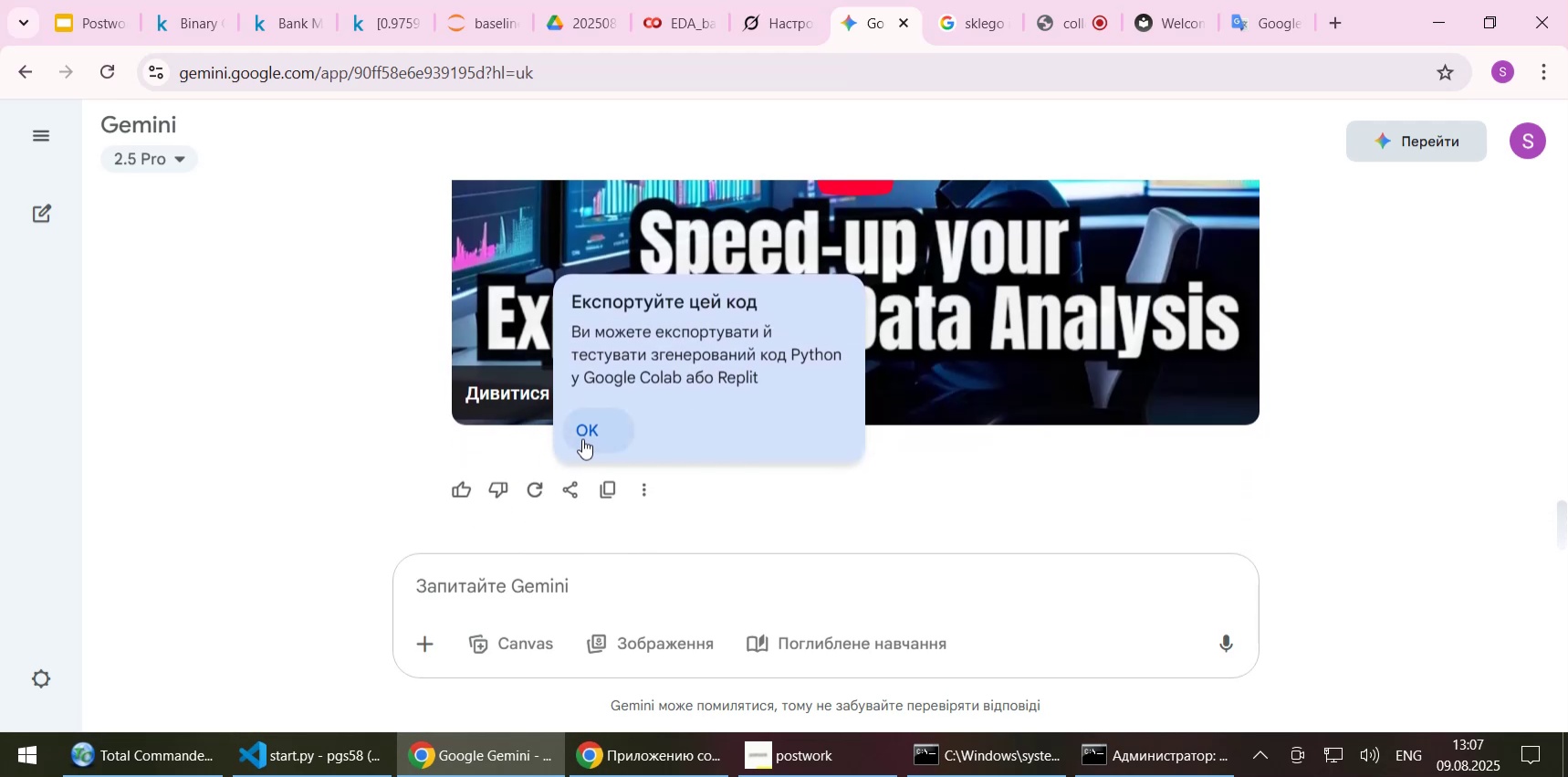 
wait(5.91)
 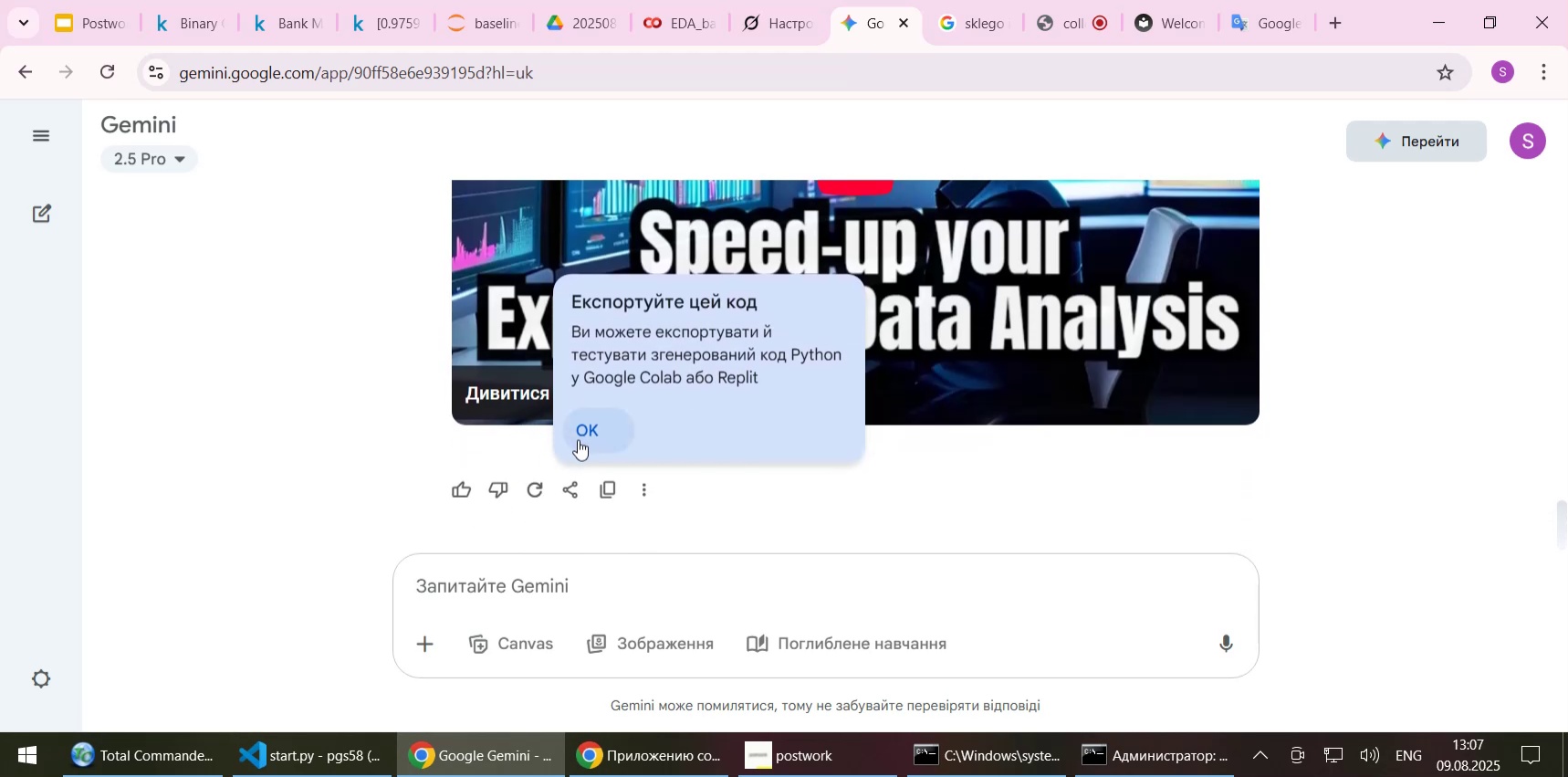 
left_click([727, 509])
 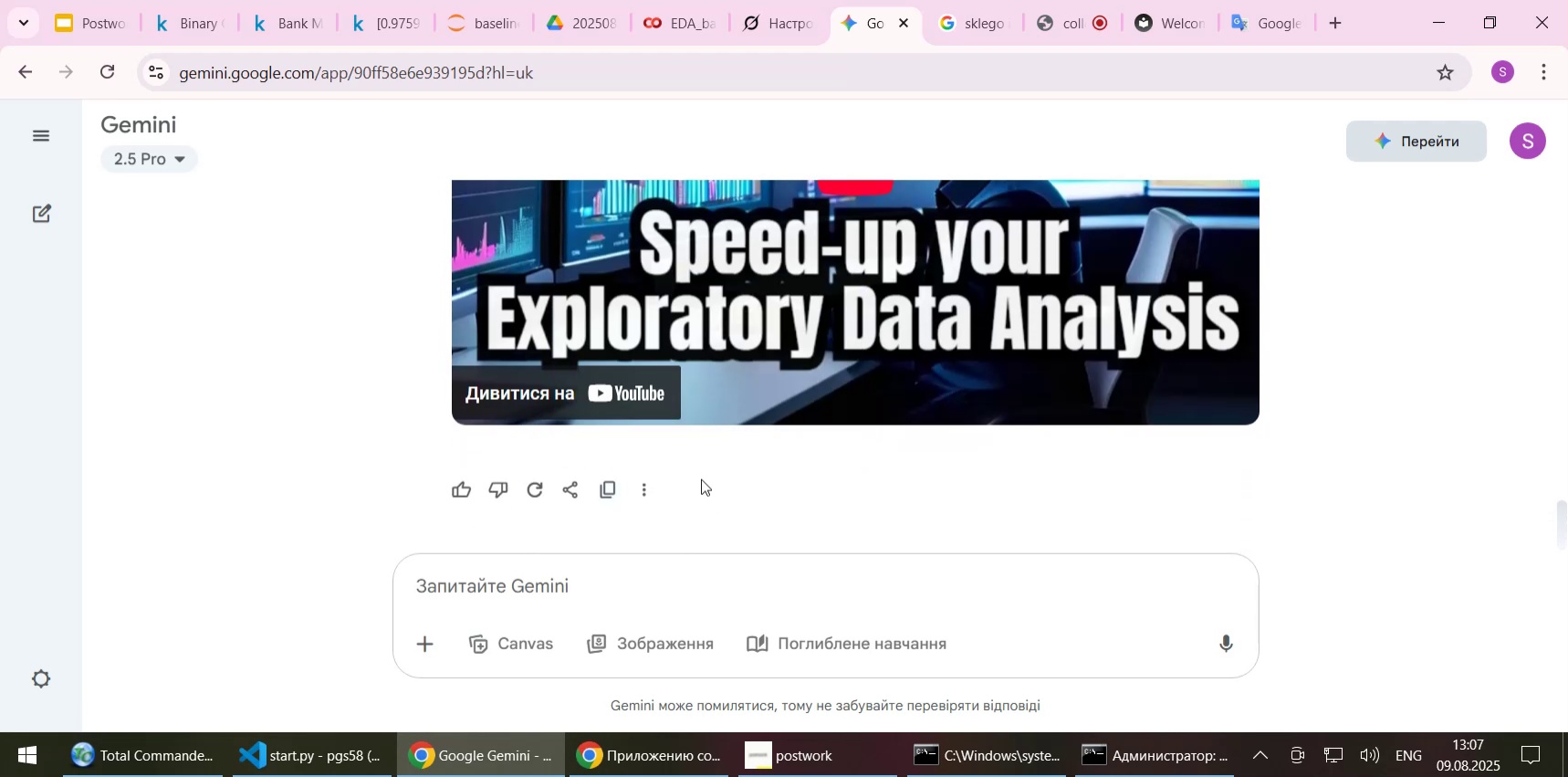 
scroll: coordinate [711, 479], scroll_direction: down, amount: 1.0
 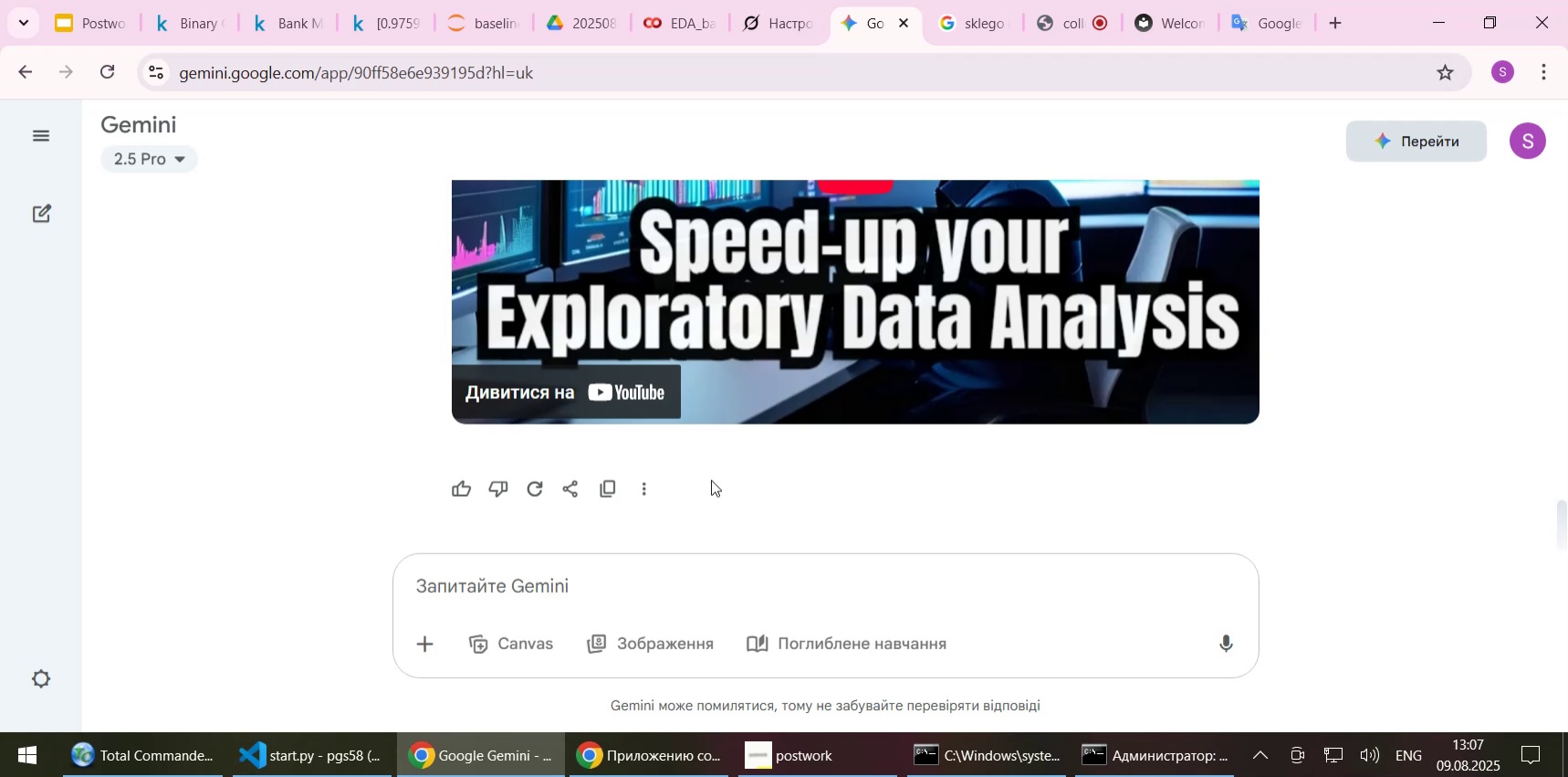 
scroll: coordinate [1067, 299], scroll_direction: up, amount: 13.0
 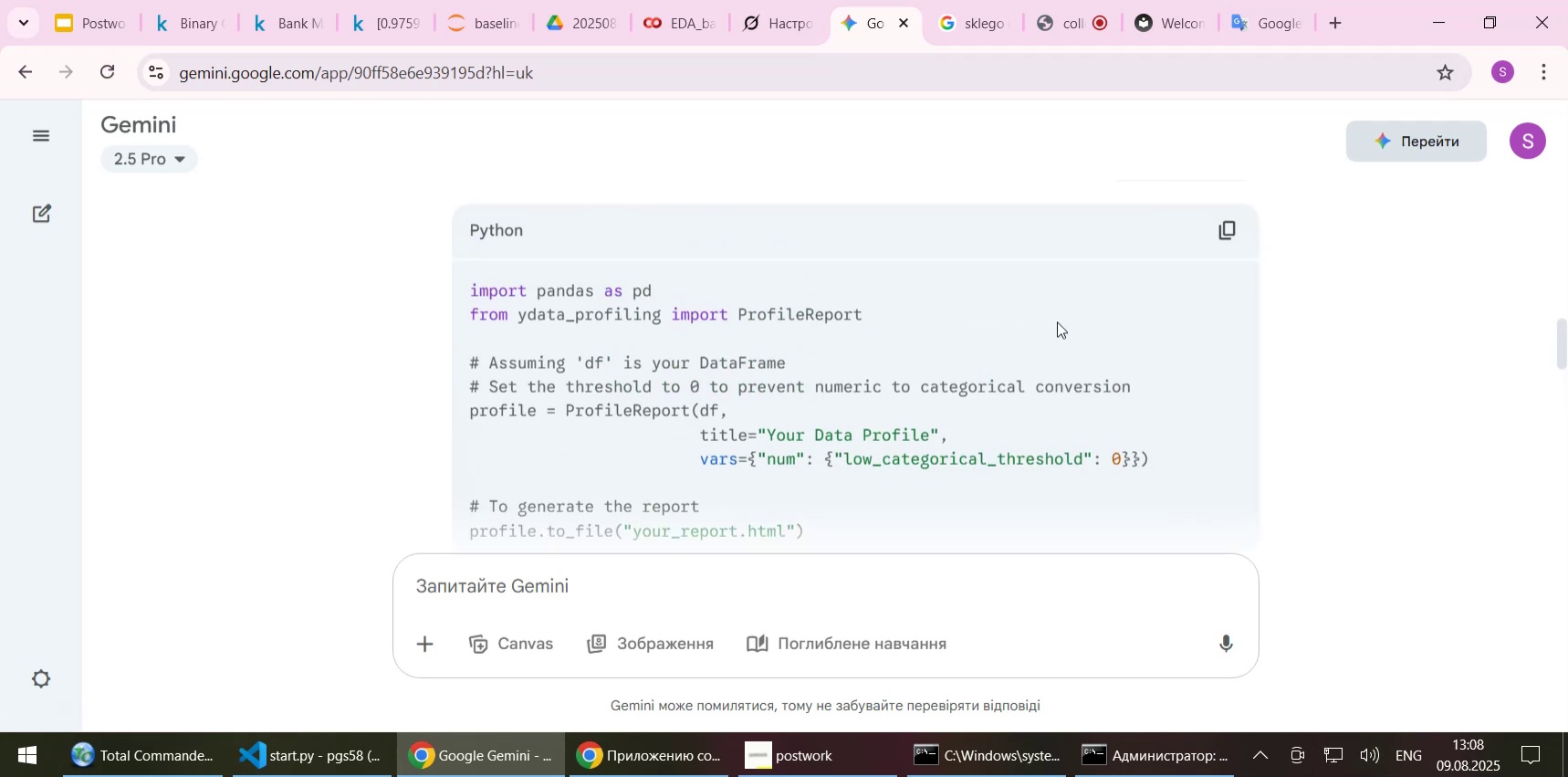 
wait(5.94)
 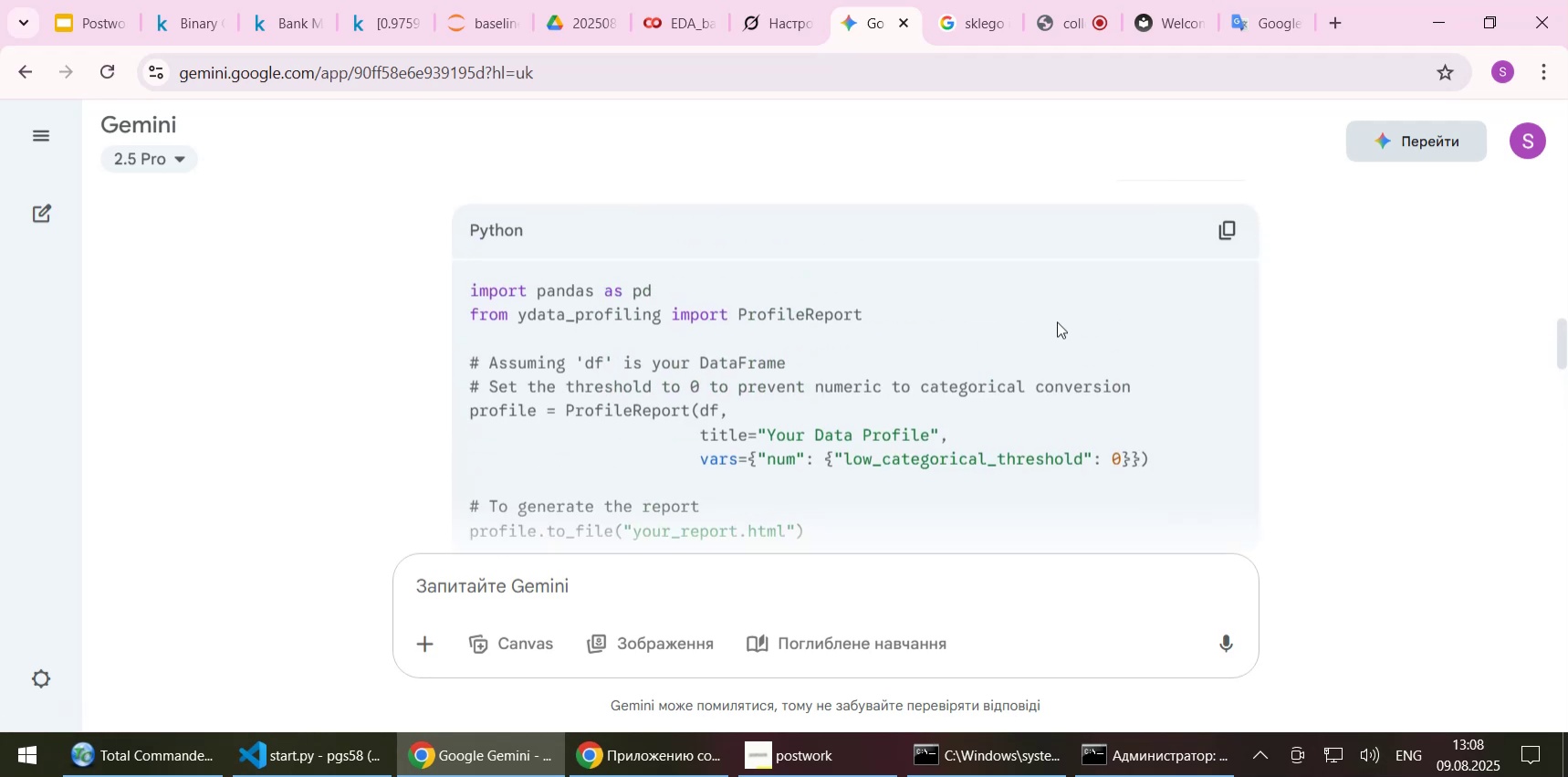 
scroll: coordinate [1057, 321], scroll_direction: up, amount: 2.0
 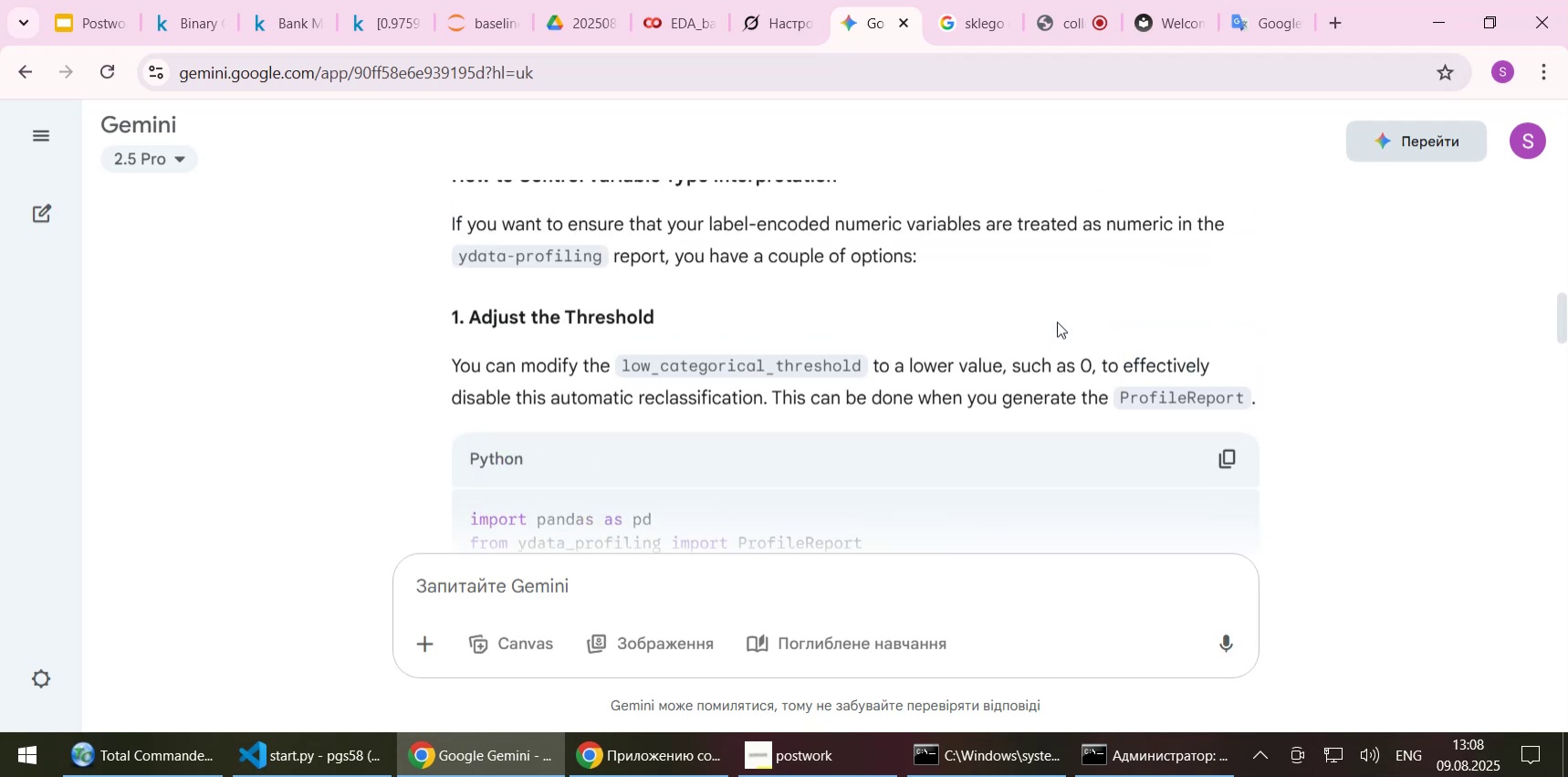 
wait(8.93)
 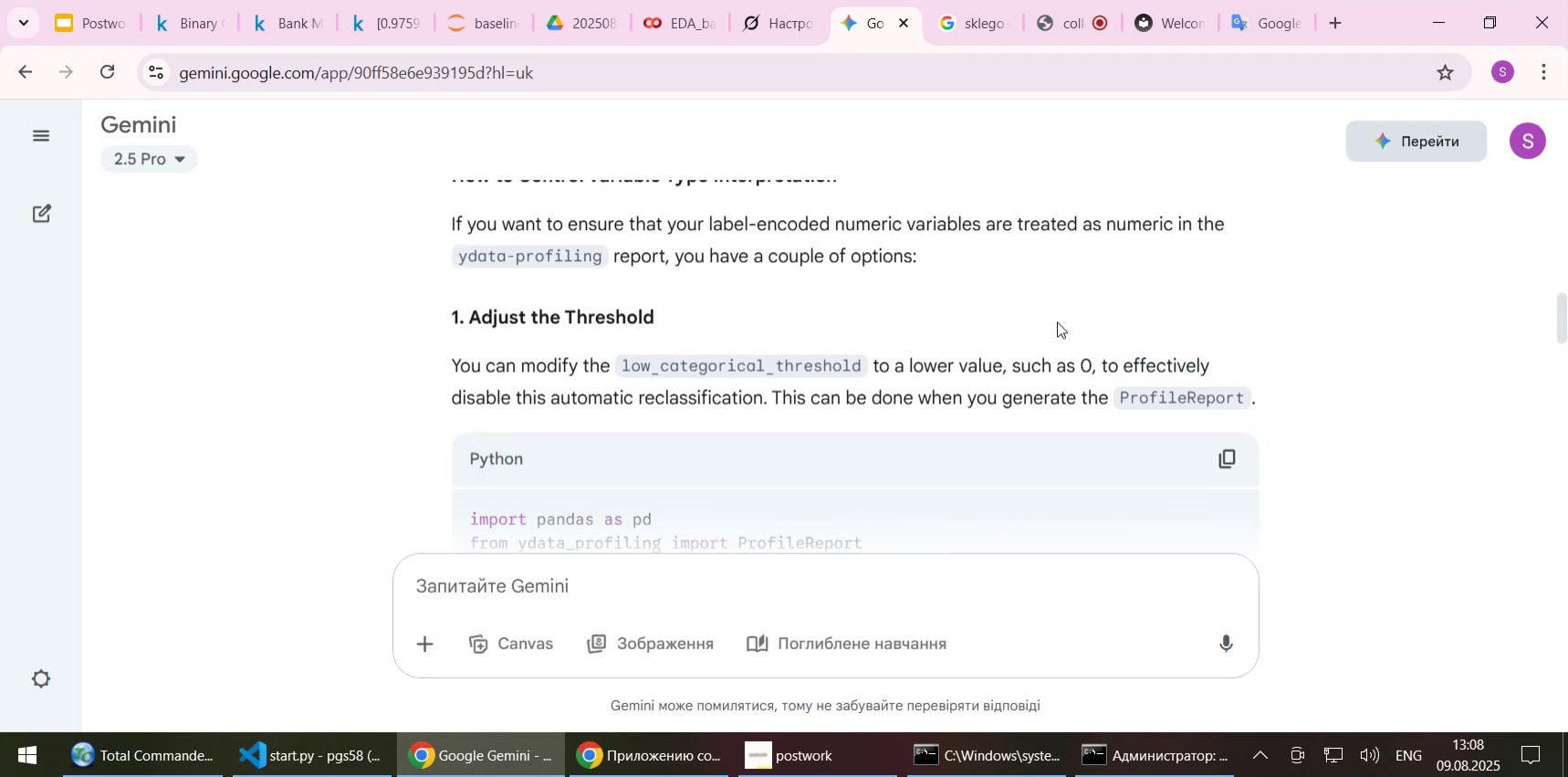 
scroll: coordinate [1057, 321], scroll_direction: up, amount: 1.0
 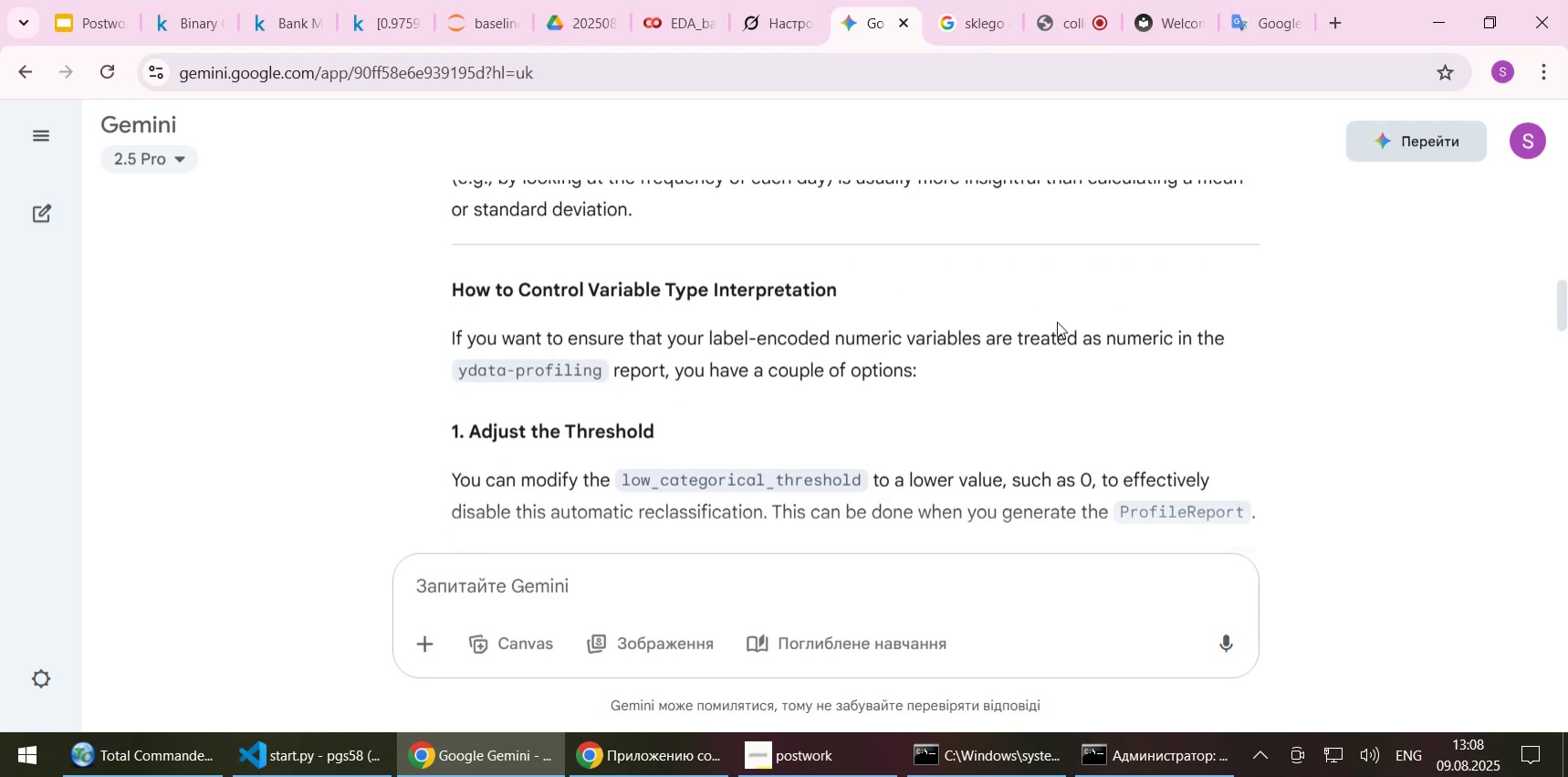 
wait(6.95)
 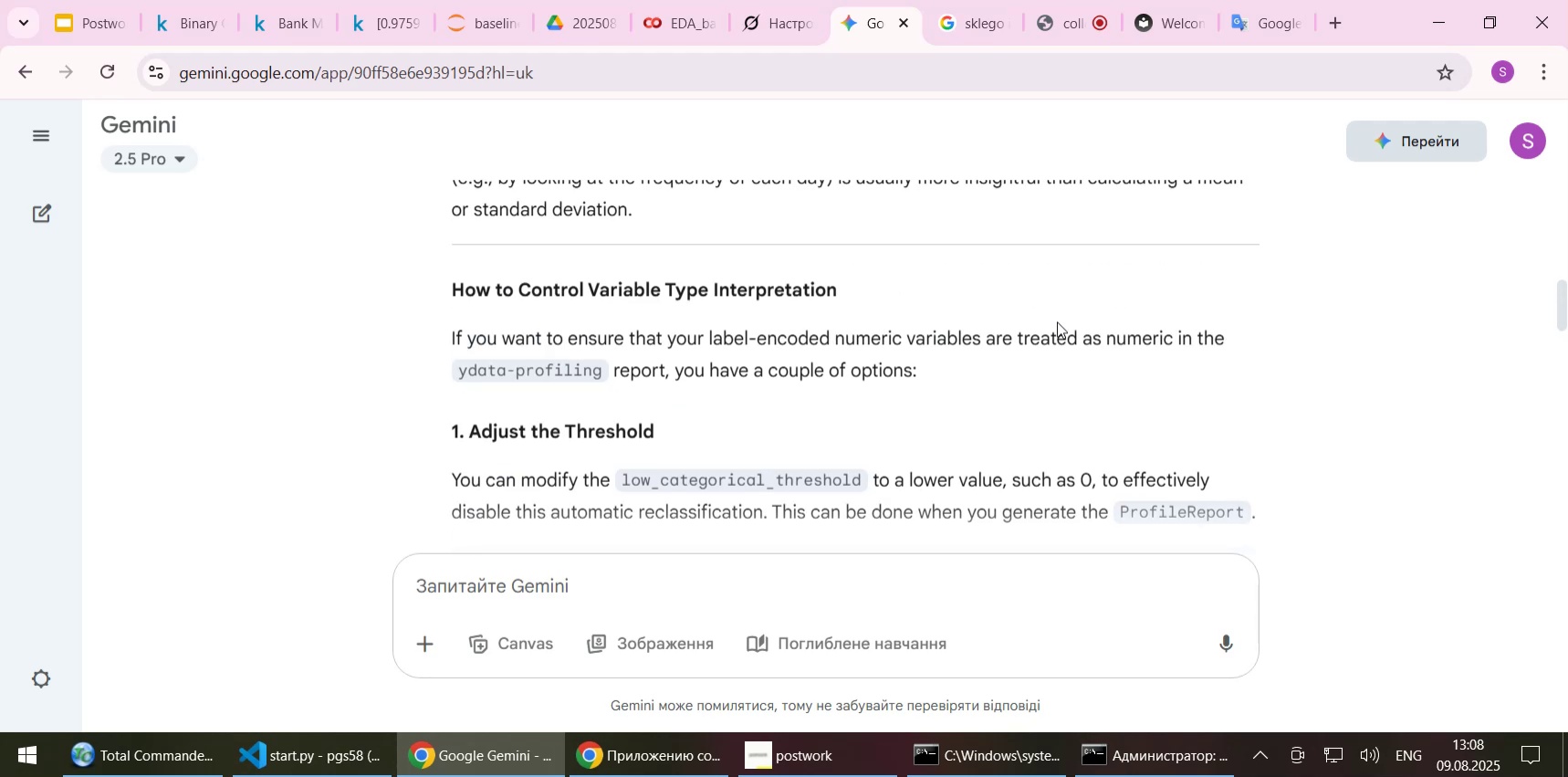 
scroll: coordinate [1056, 353], scroll_direction: down, amount: 2.0
 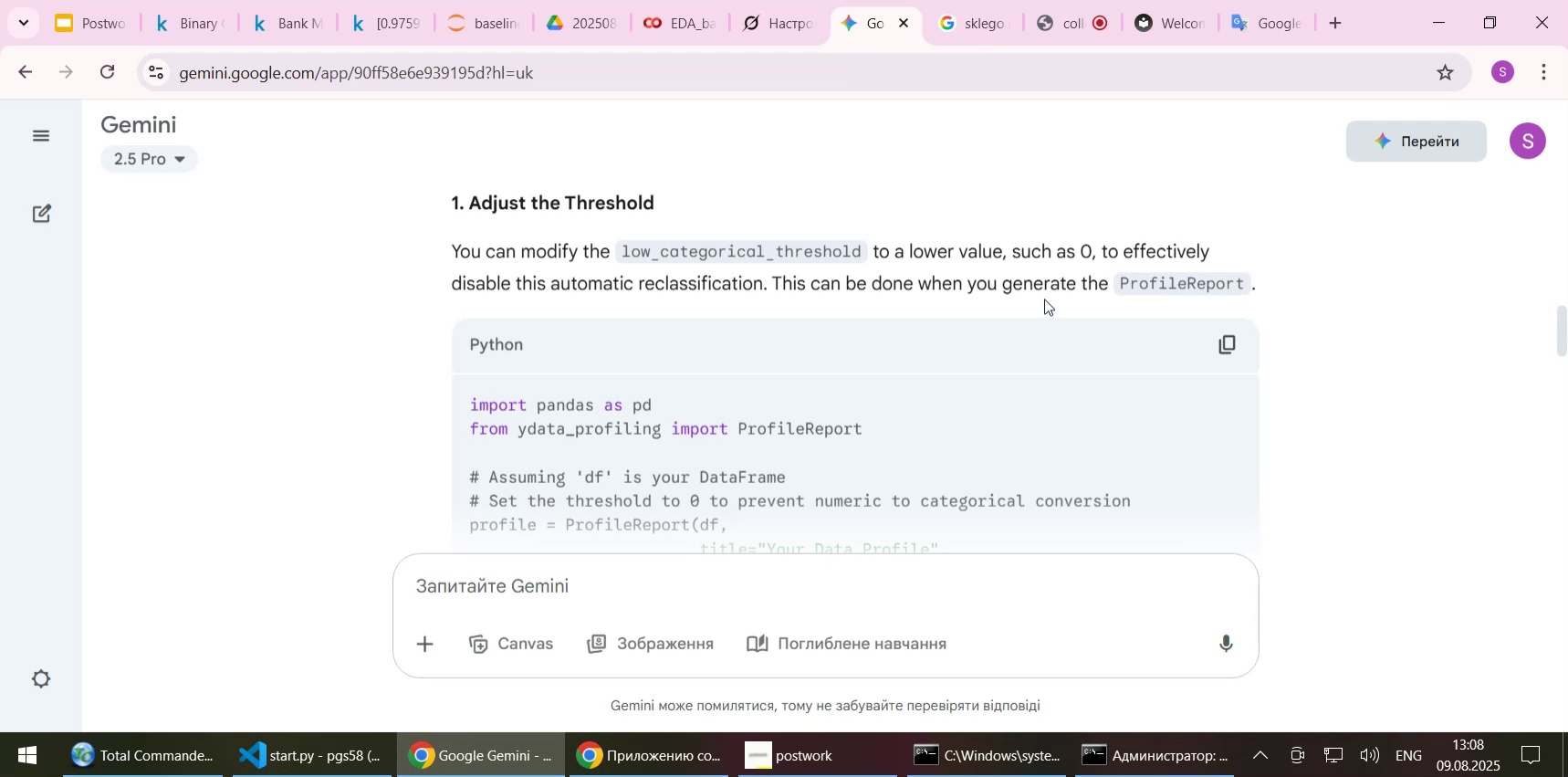 
left_click_drag(start_coordinate=[622, 251], to_coordinate=[860, 247])
 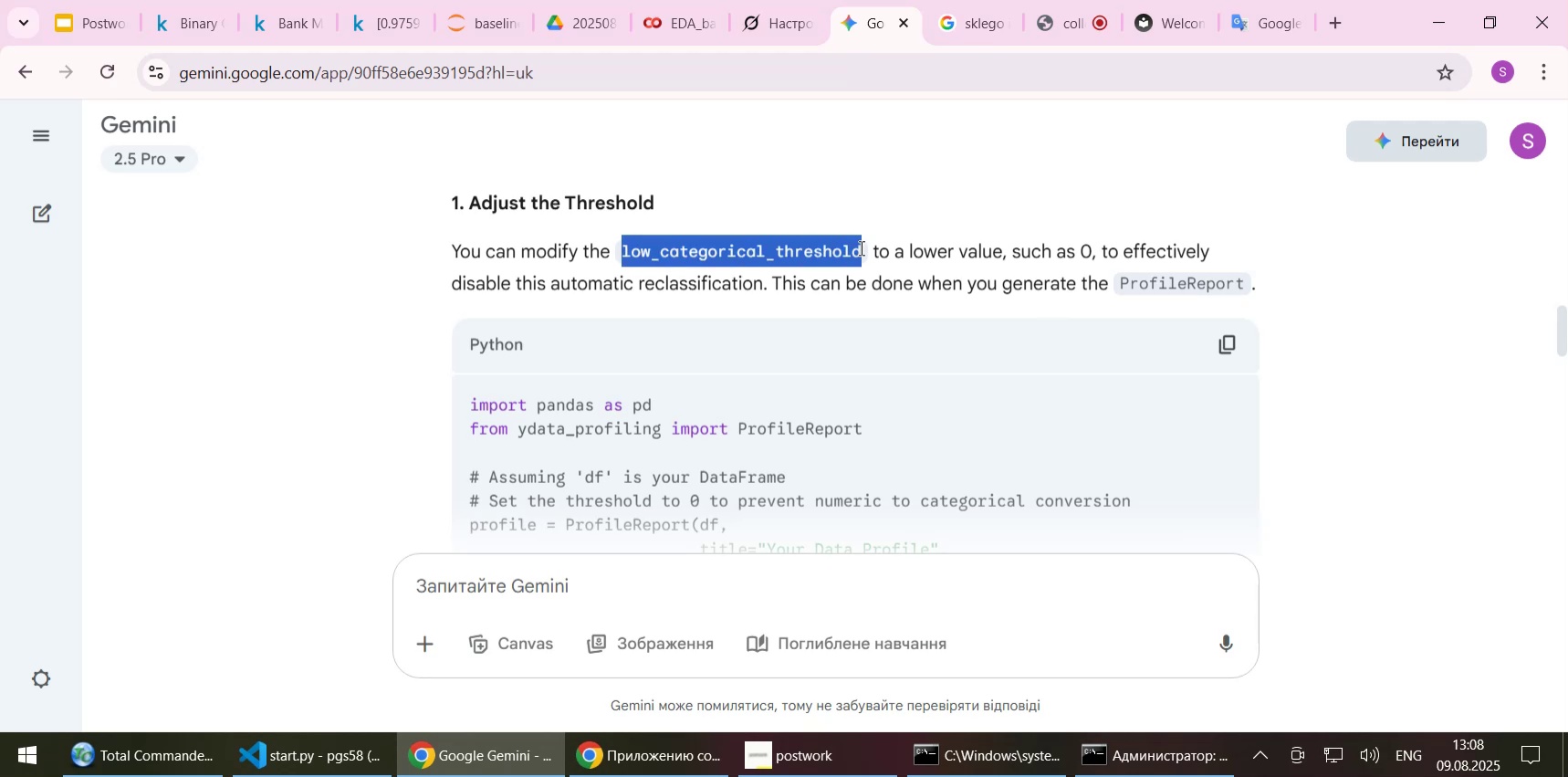 
key(Control+C)
 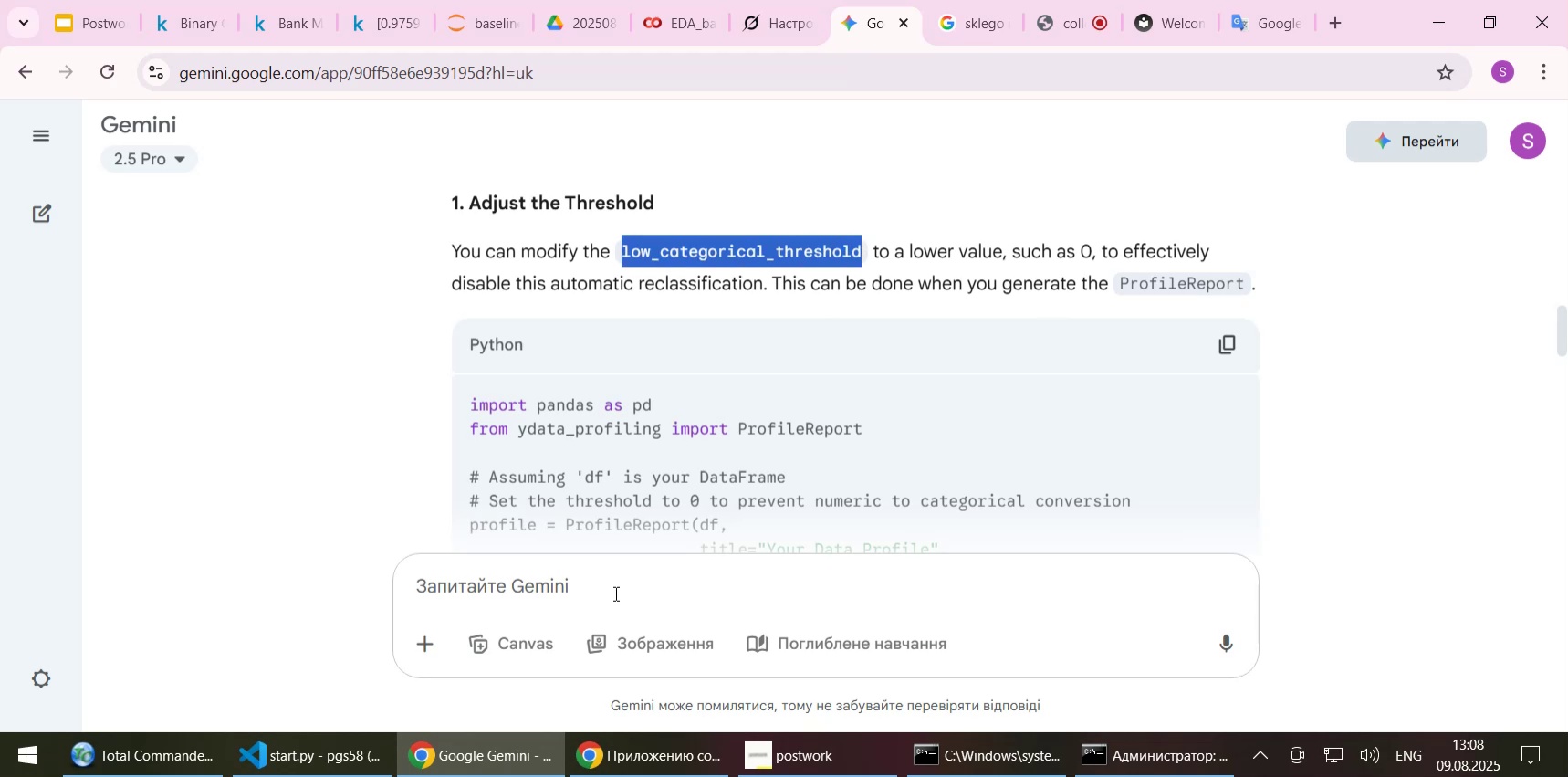 
left_click([614, 593])
 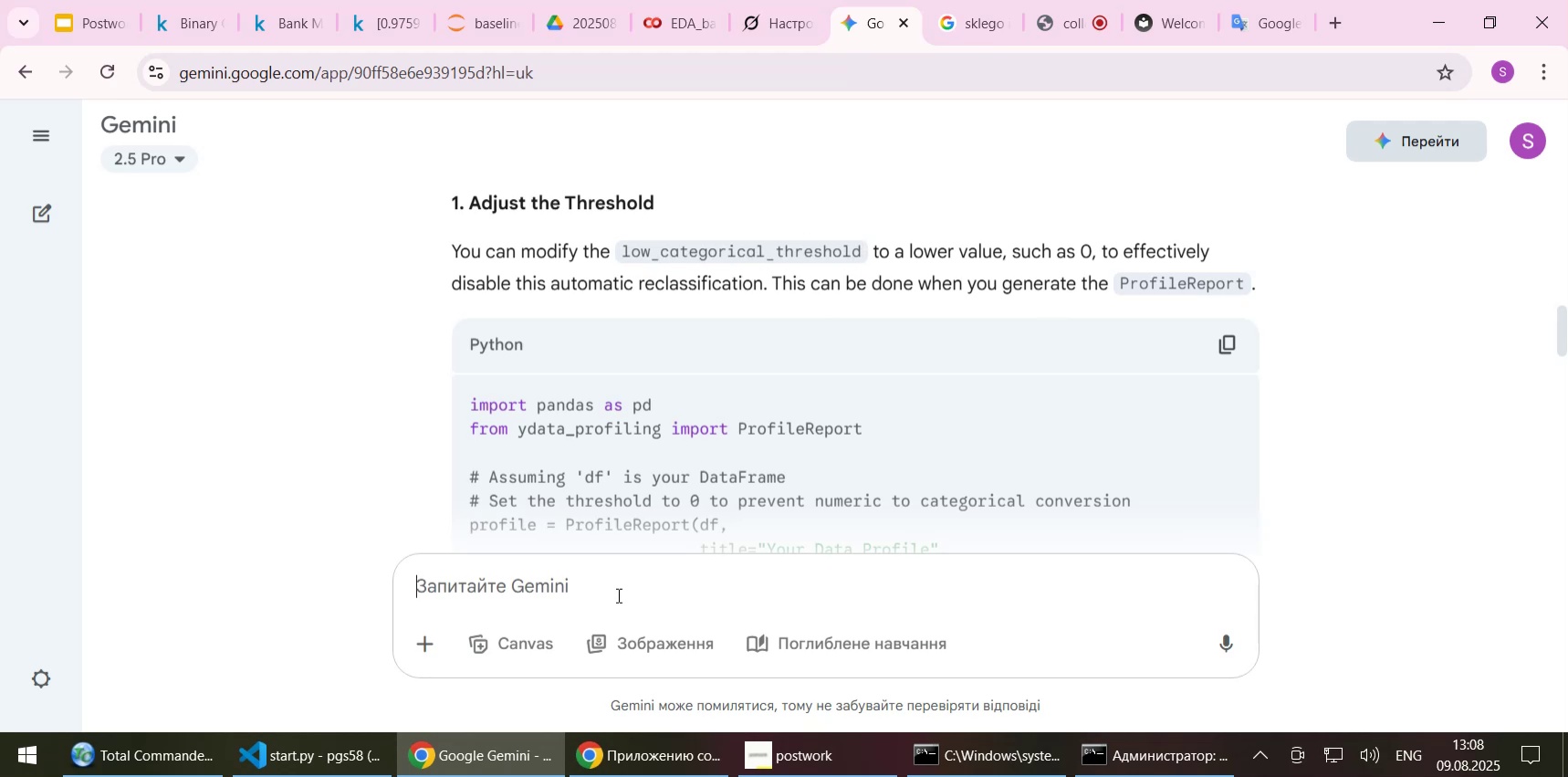 
type(How to set )
 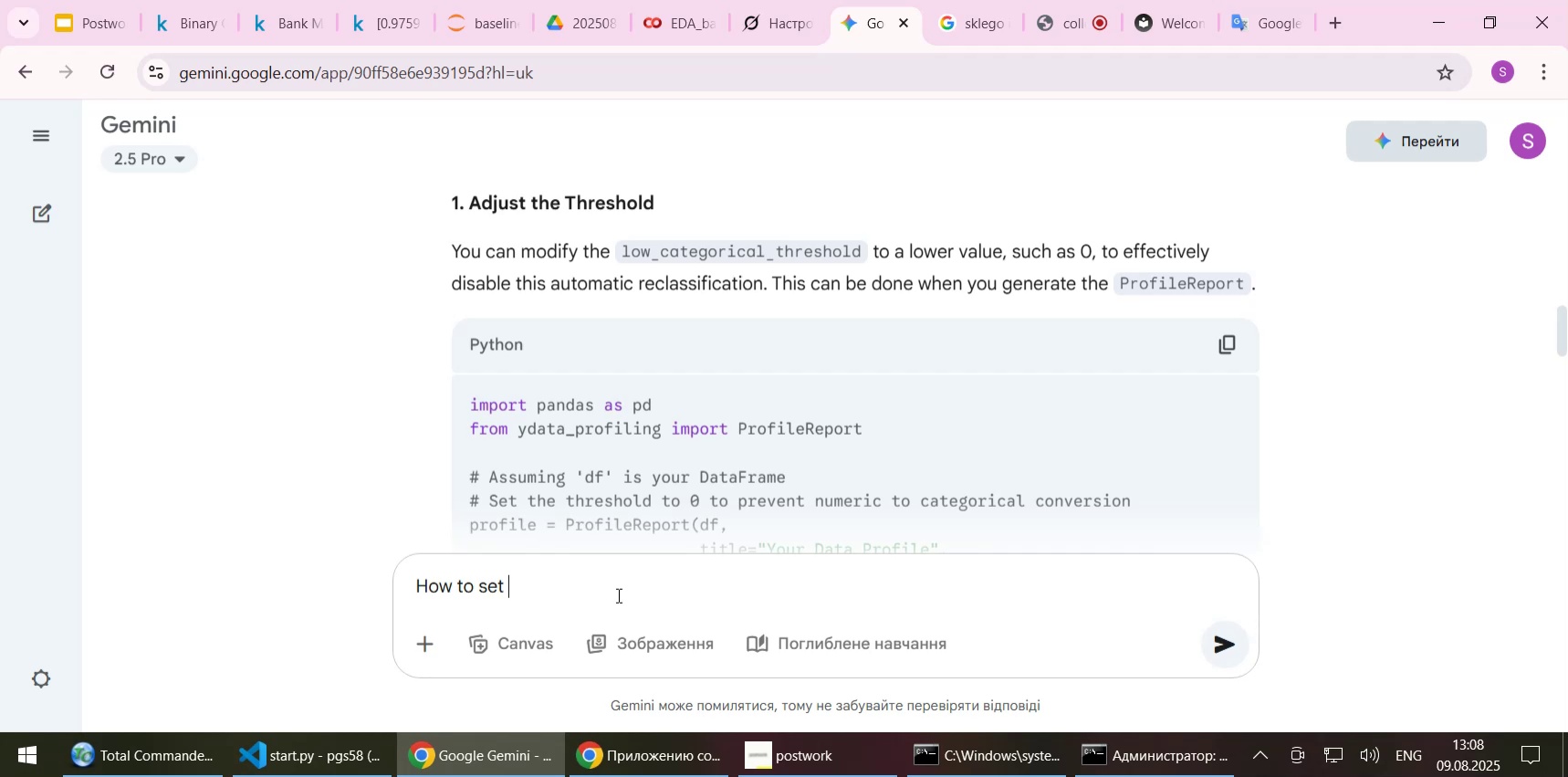 
key(Control+ControlLeft)
 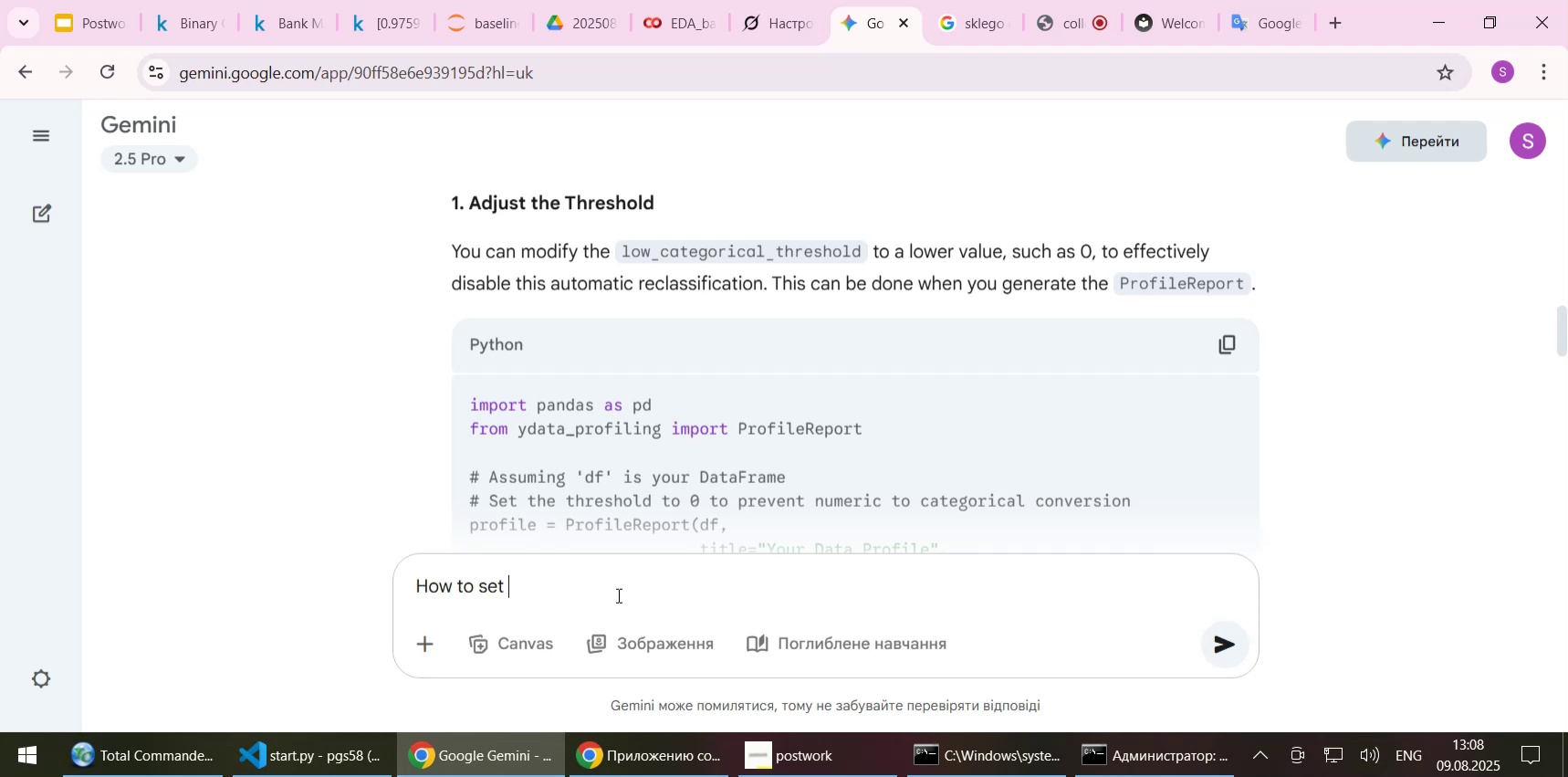 
key(Control+V)
 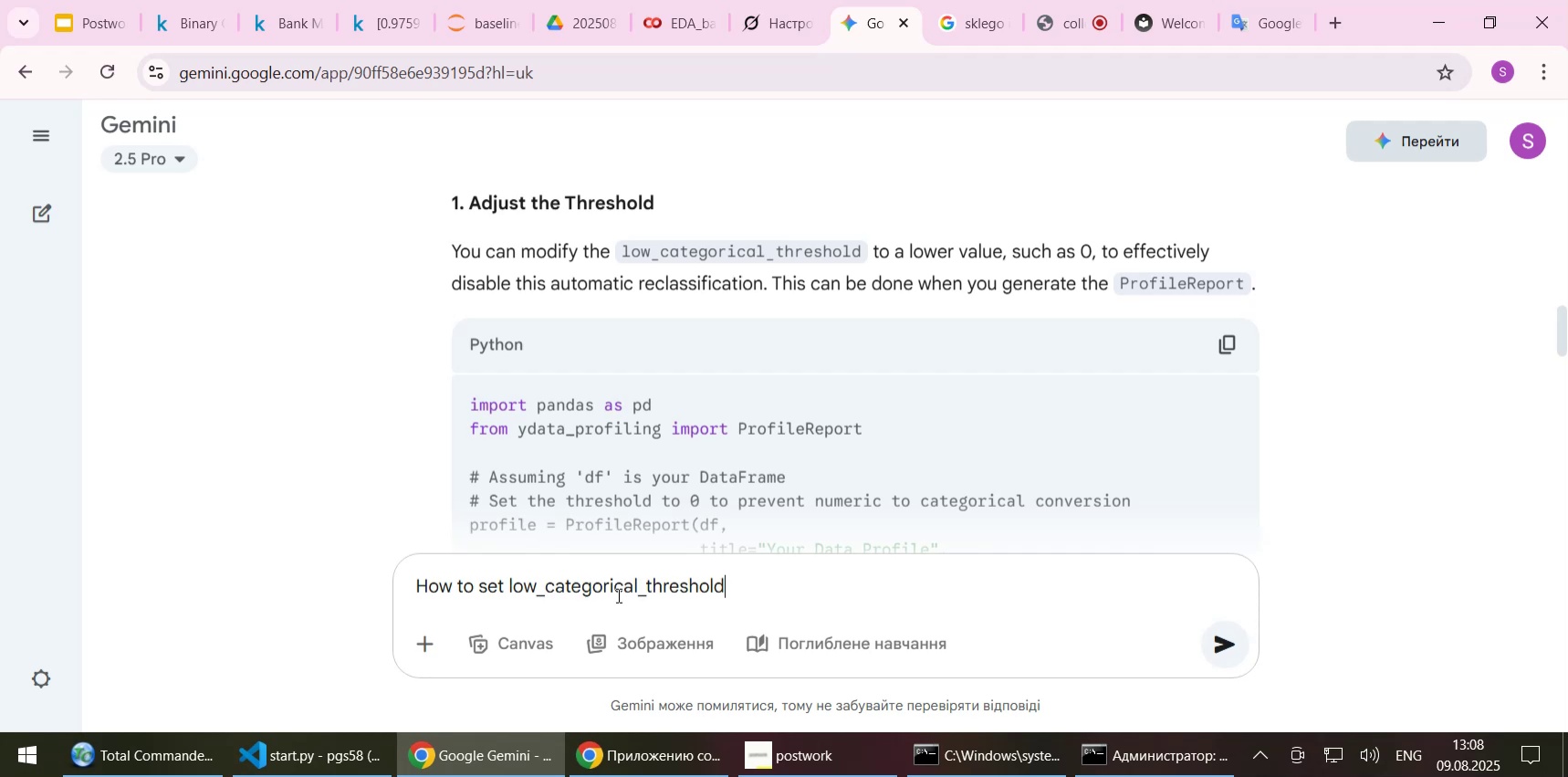 
type( for all variables?)
 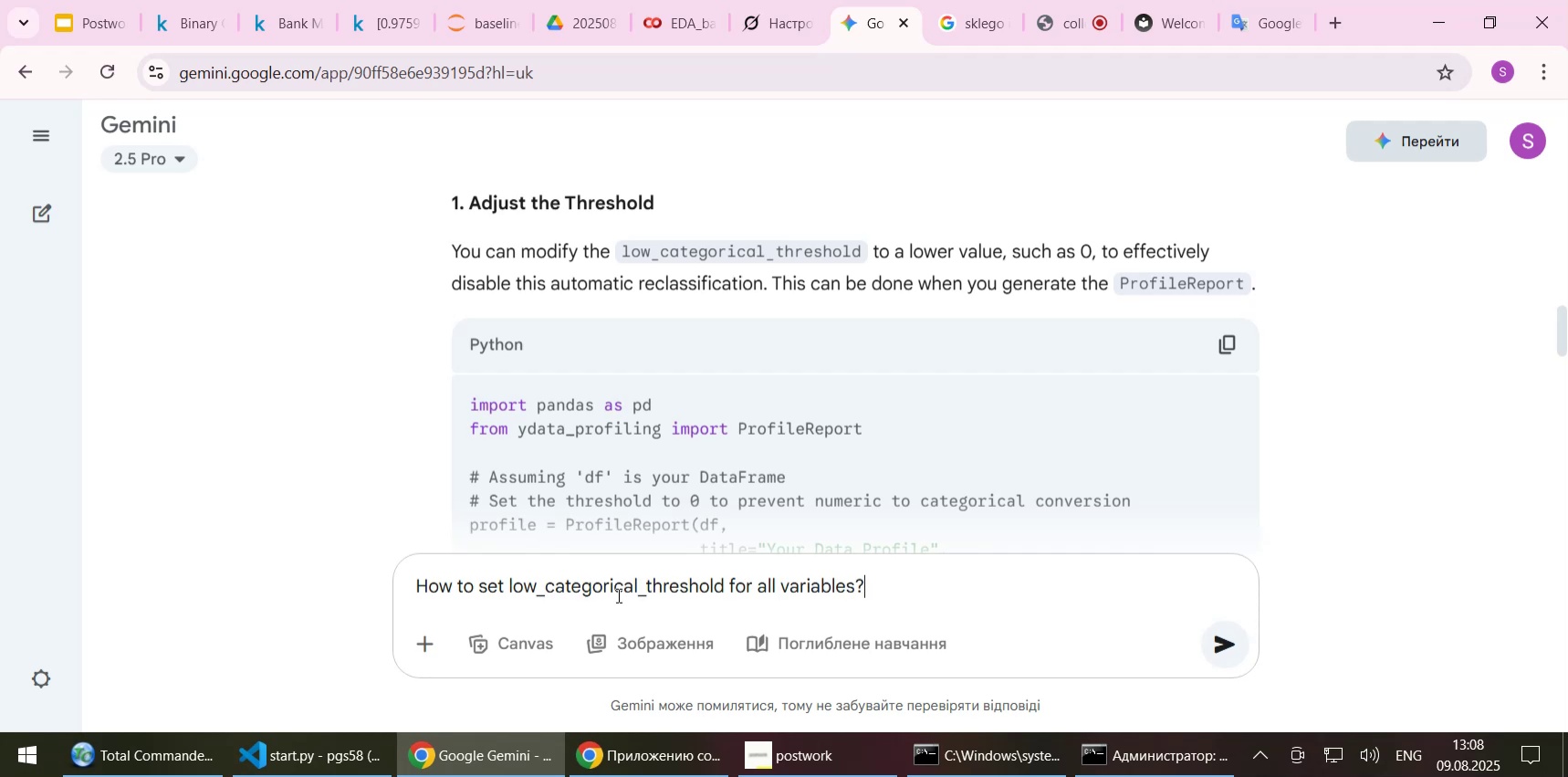 
key(Enter)
 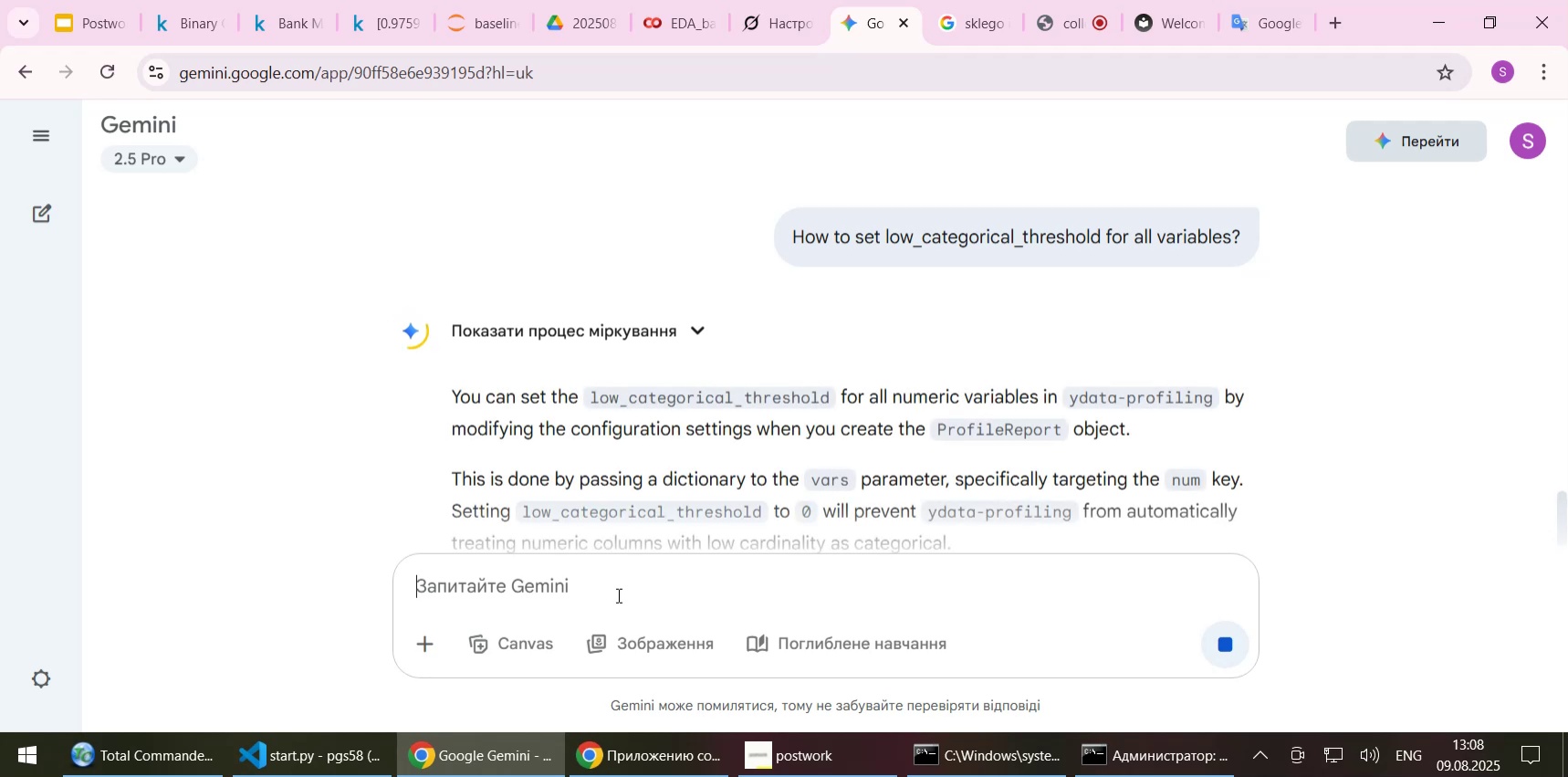 
wait(7.6)
 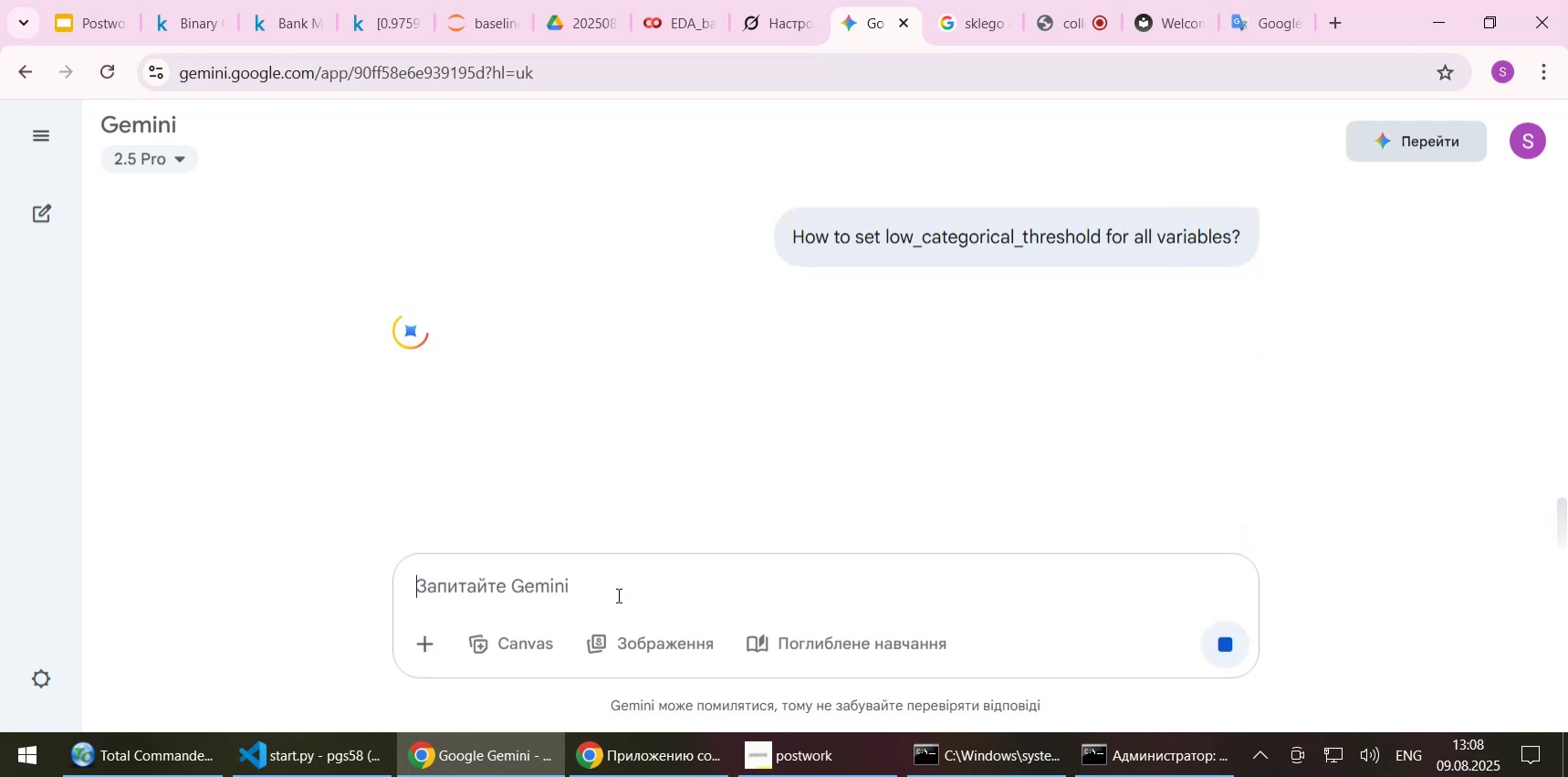 
scroll: coordinate [876, 284], scroll_direction: down, amount: 5.0
 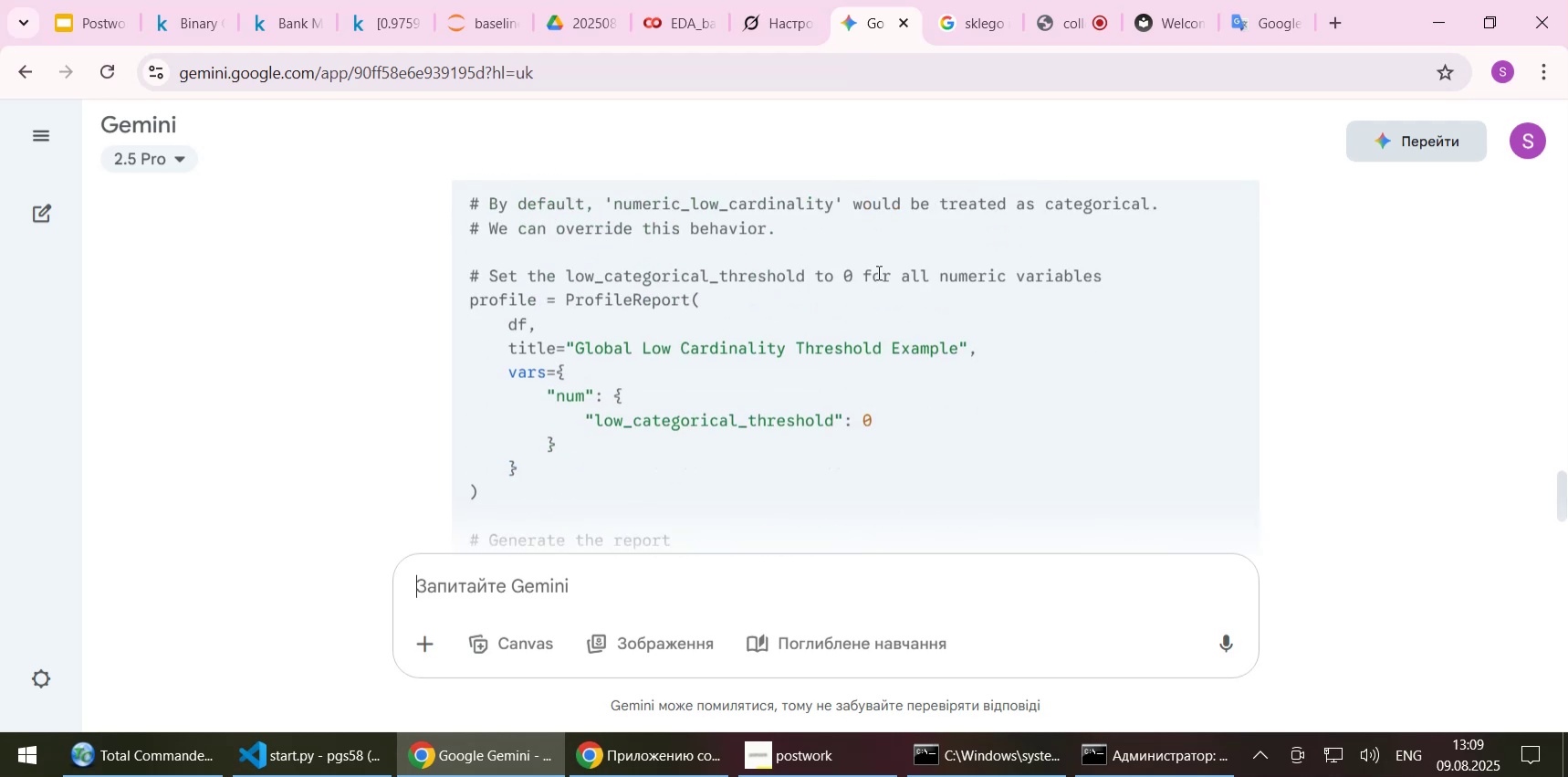 
scroll: coordinate [877, 272], scroll_direction: down, amount: 2.0
 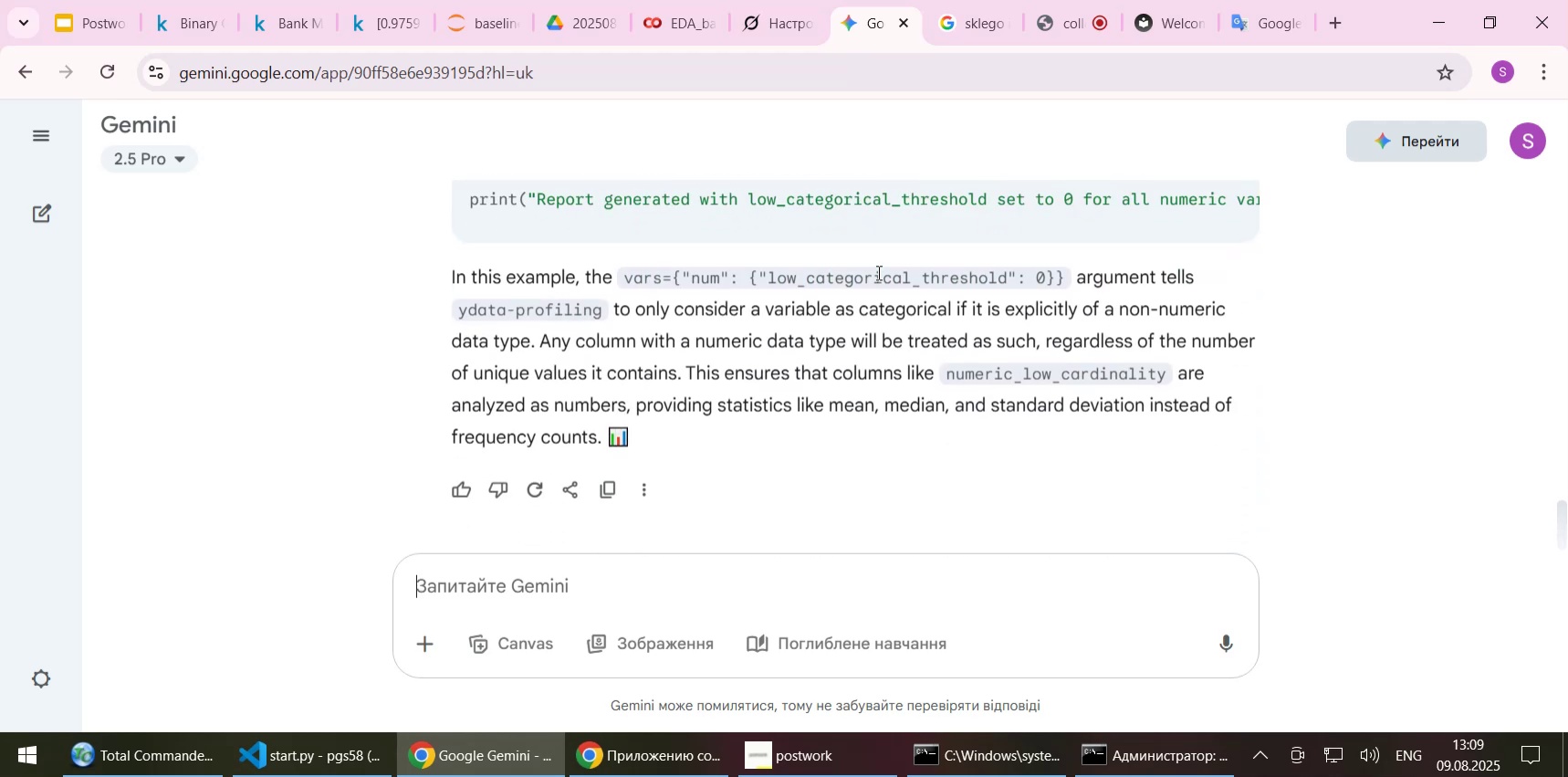 
scroll: coordinate [898, 387], scroll_direction: up, amount: 7.0
 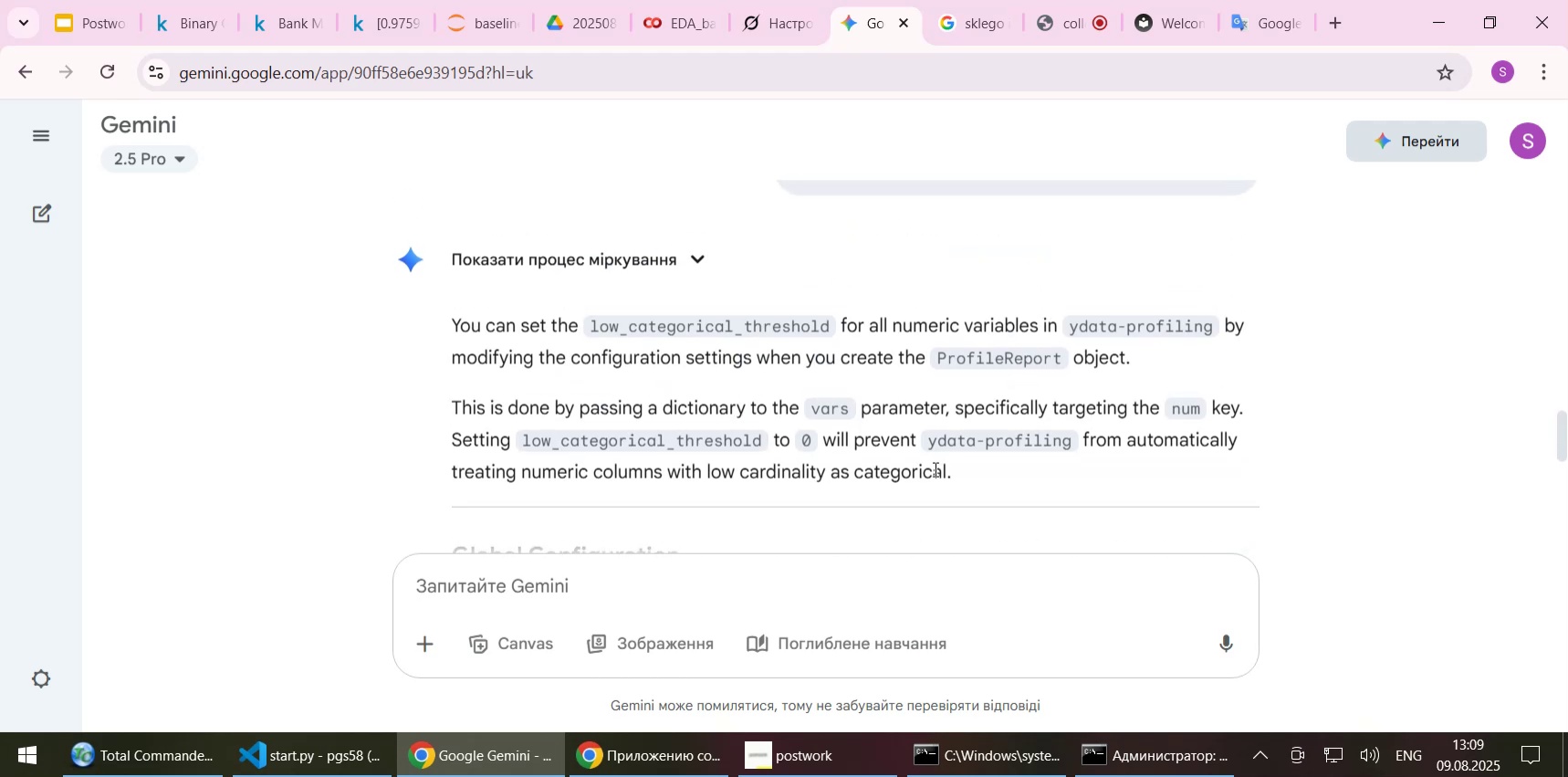 
wait(9.57)
 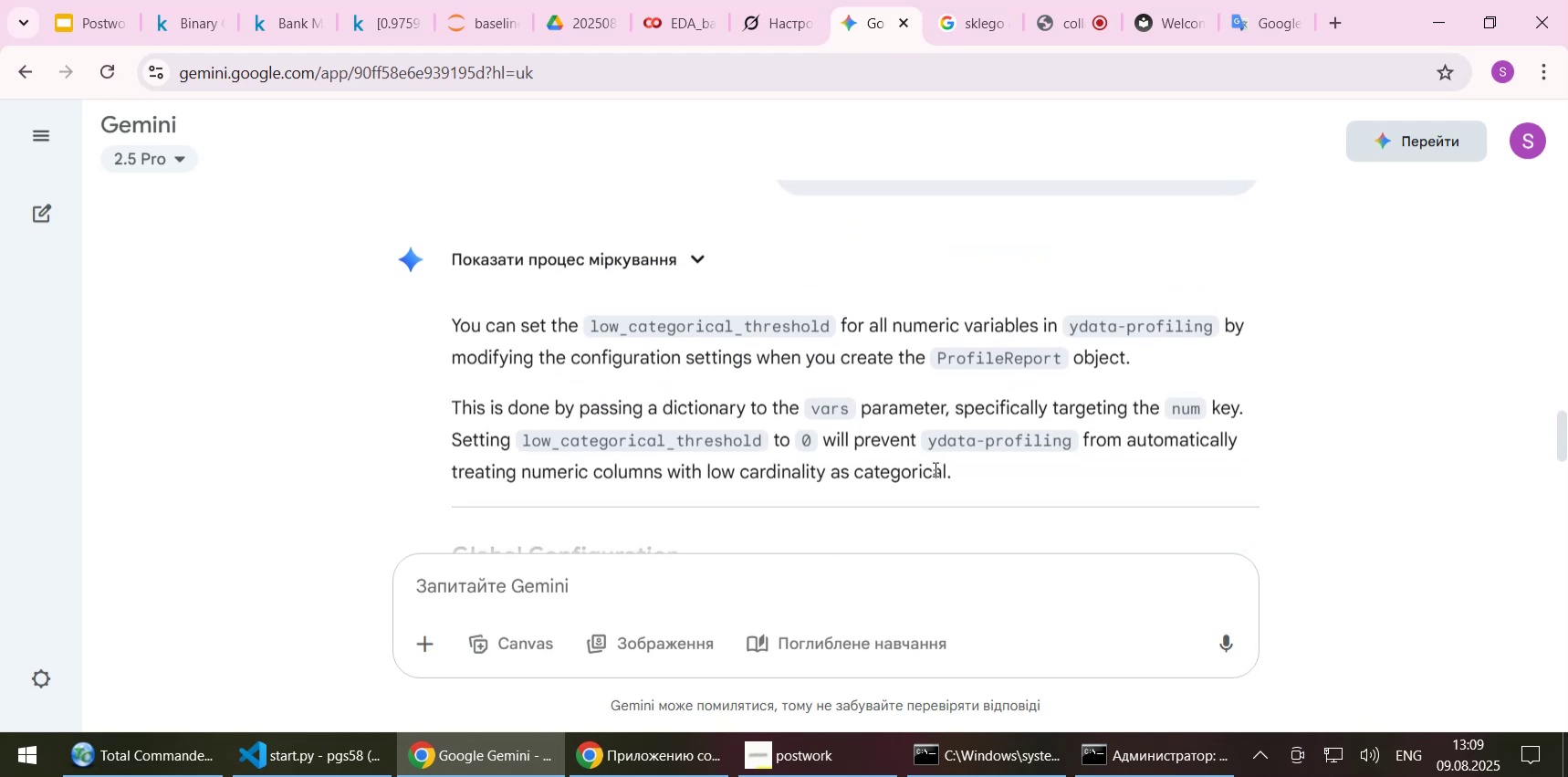 
scroll: coordinate [928, 470], scroll_direction: down, amount: 5.0
 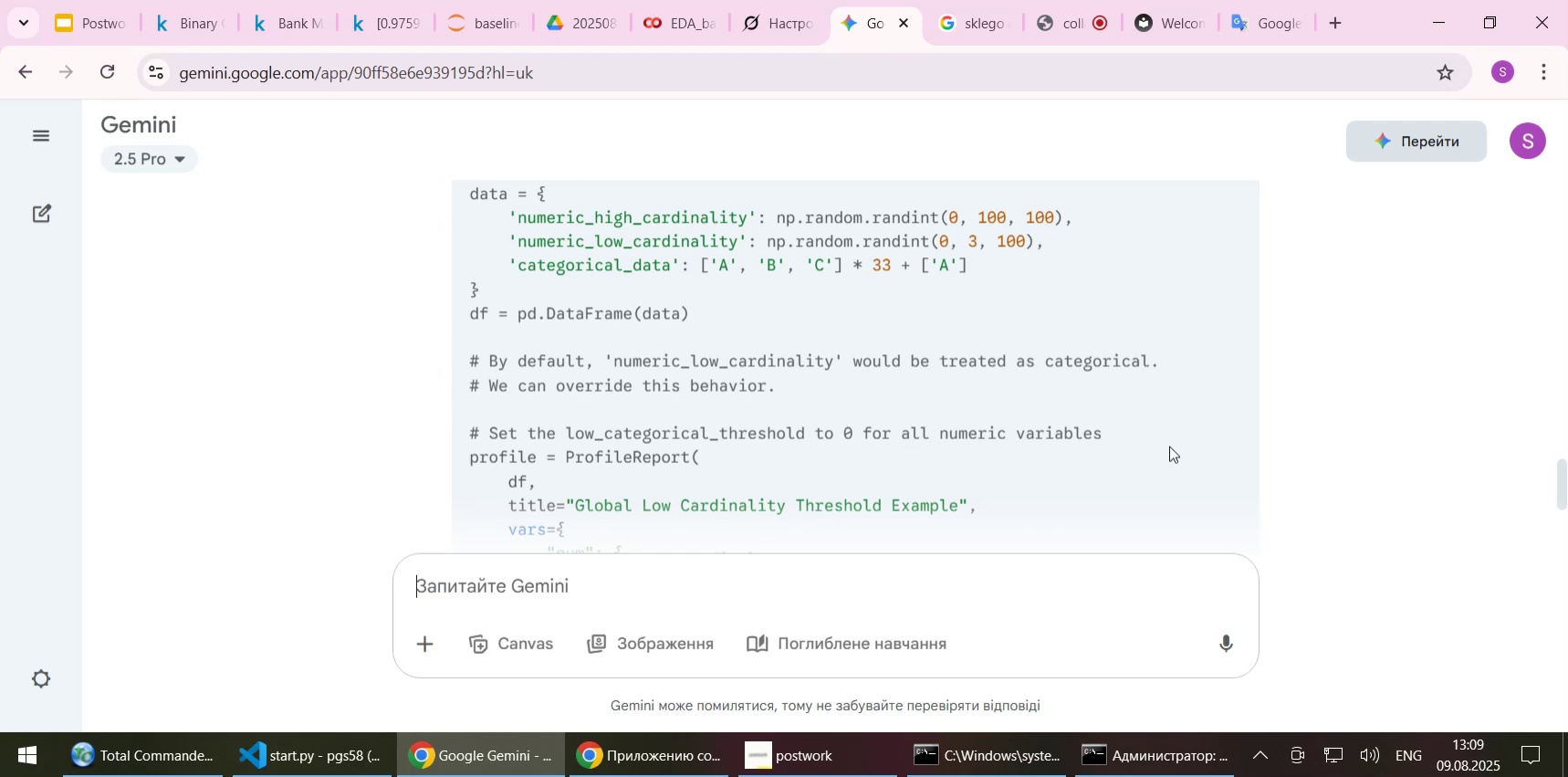 
wait(6.01)
 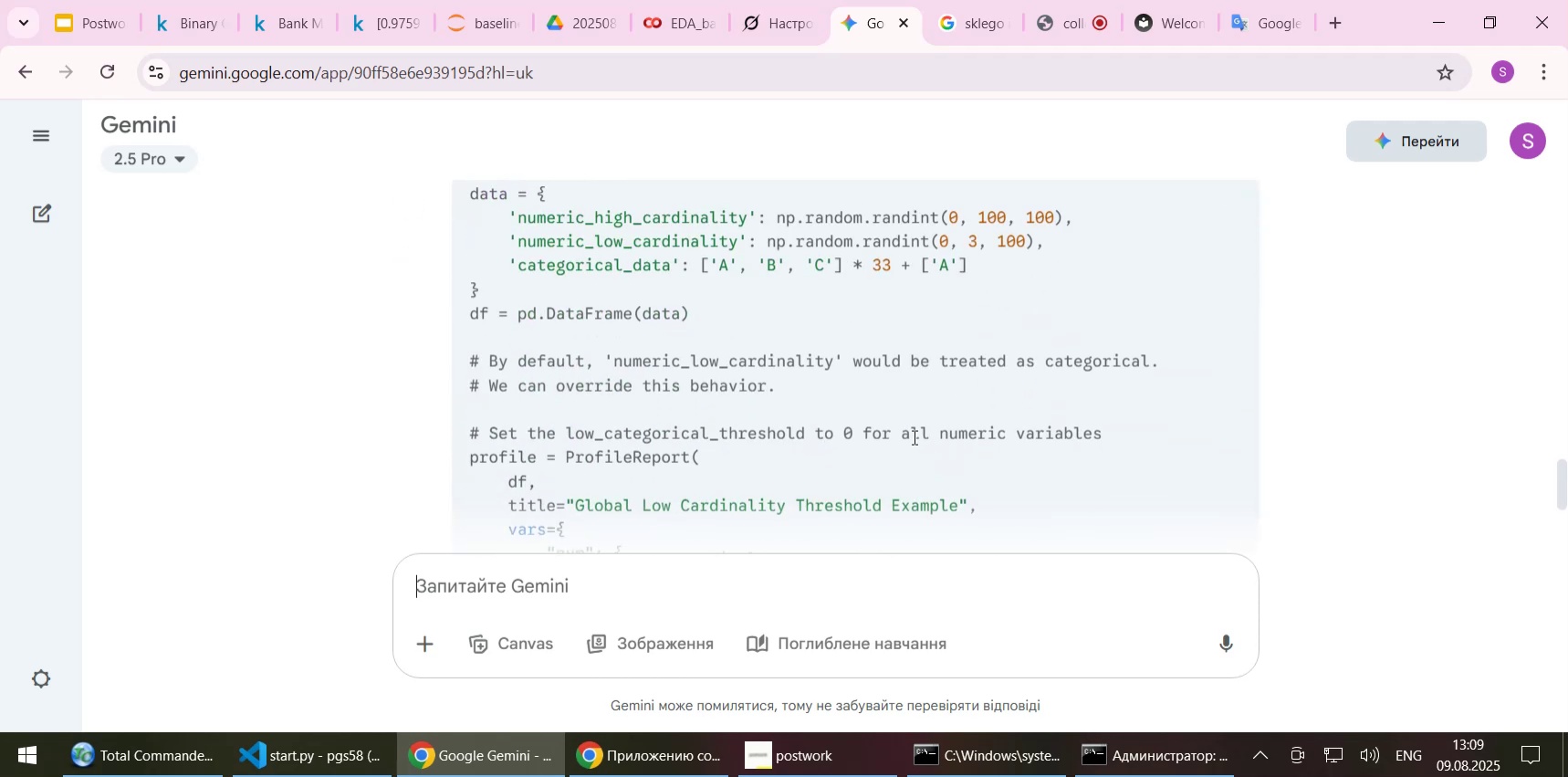 
scroll: coordinate [1169, 446], scroll_direction: down, amount: 1.0
 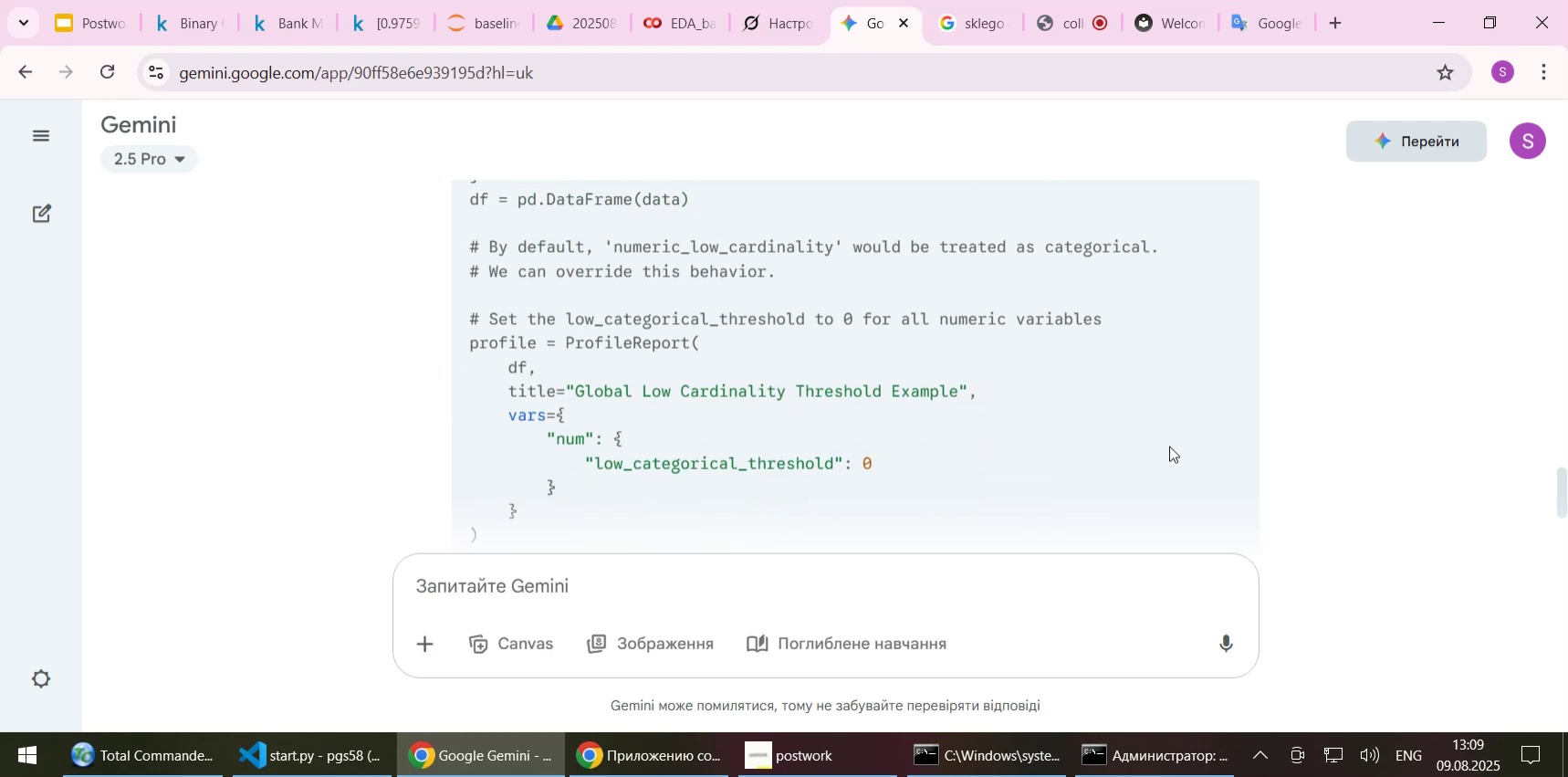 
wait(9.34)
 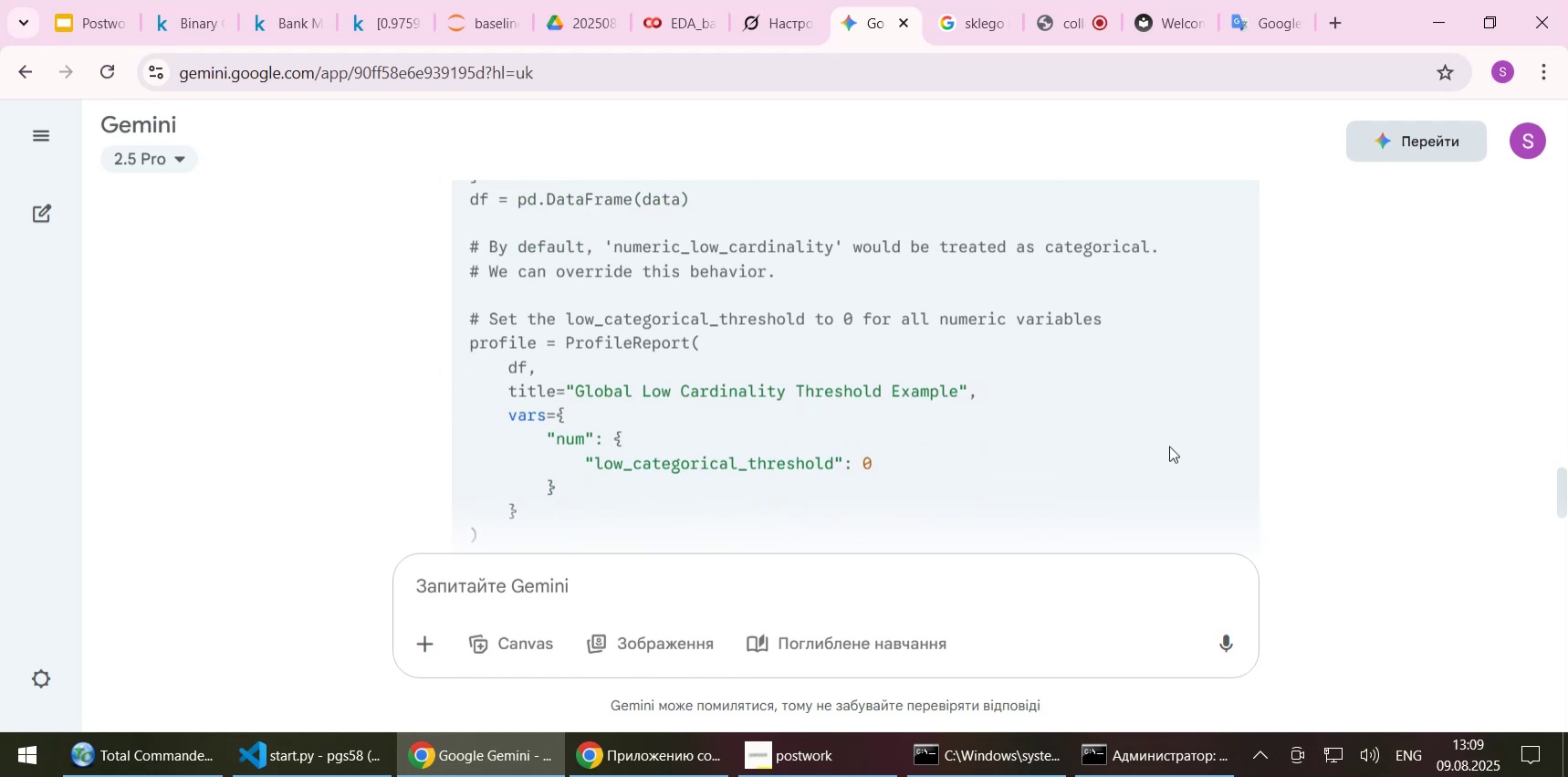 
scroll: coordinate [1170, 446], scroll_direction: down, amount: 1.0
 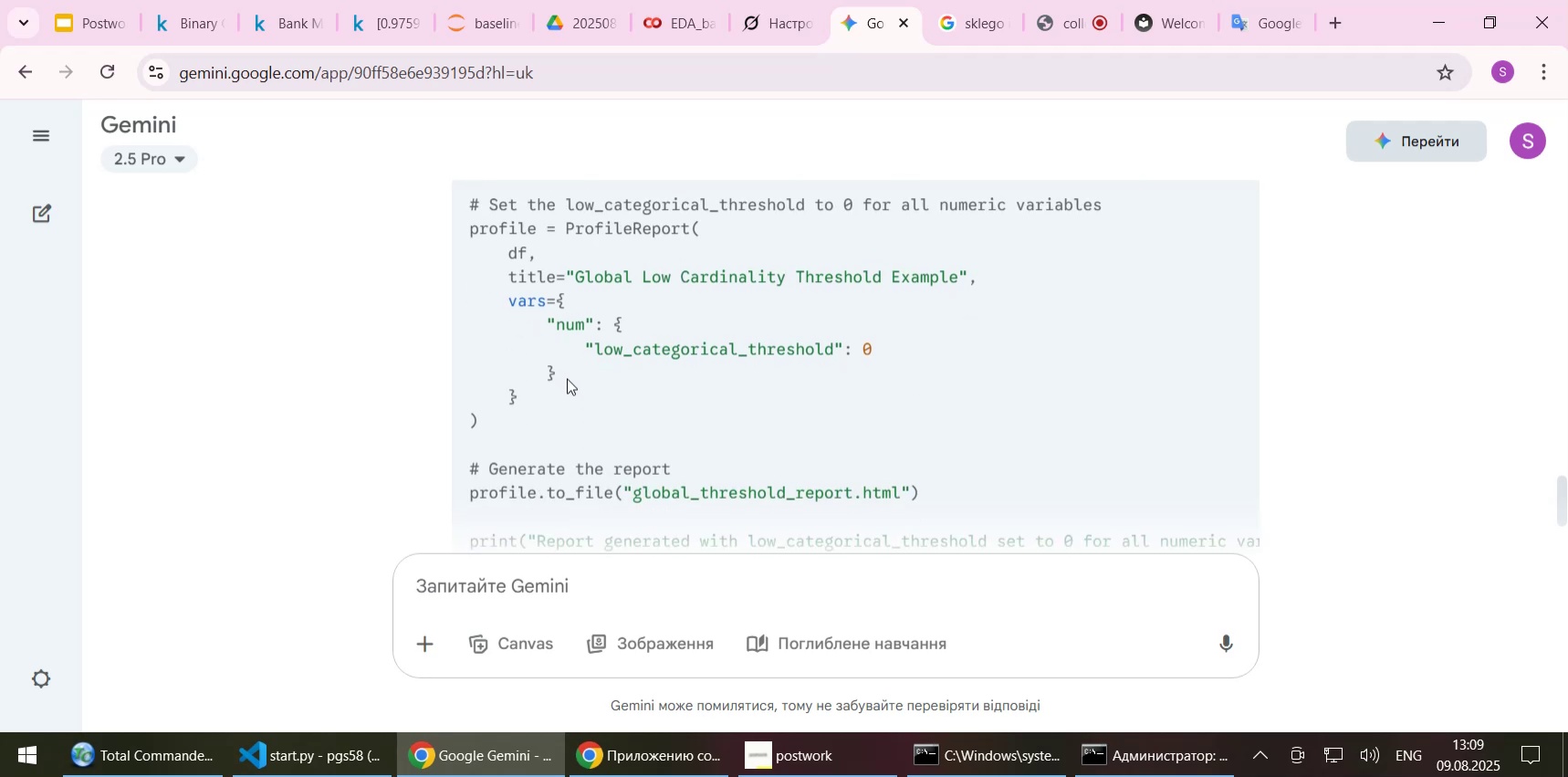 
left_click_drag(start_coordinate=[559, 373], to_coordinate=[455, 312])
 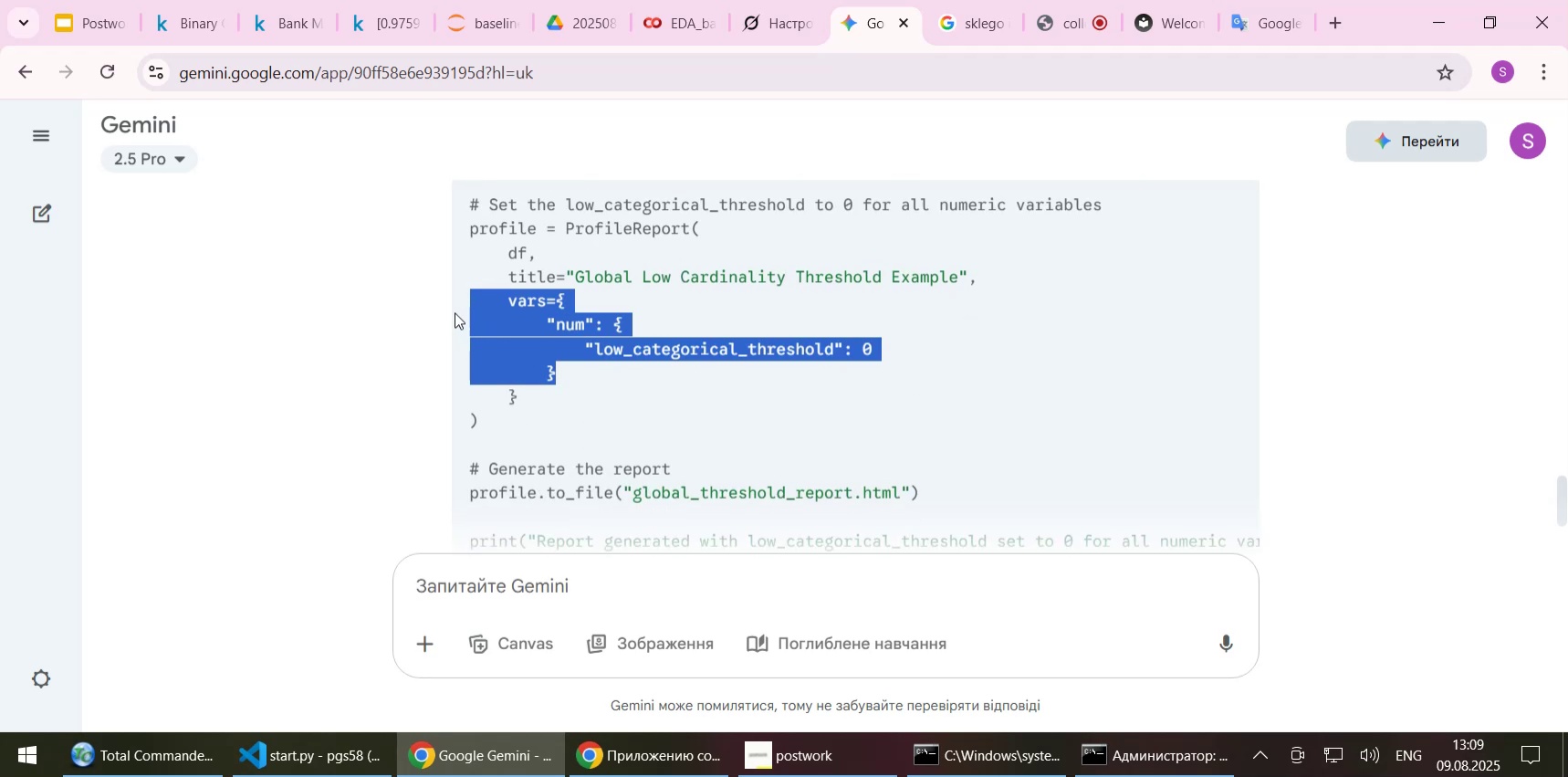 
key(Control+C)
 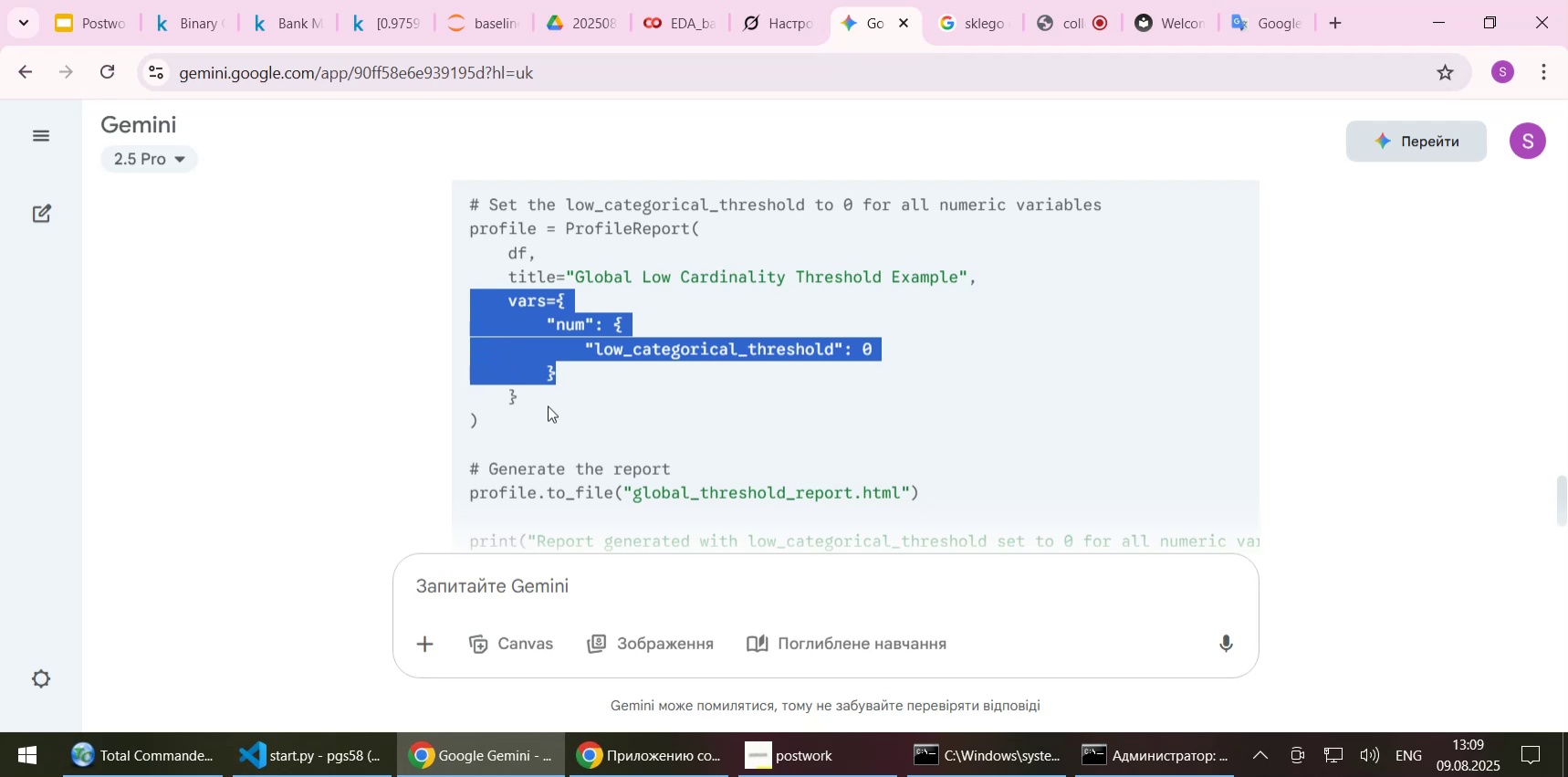 
left_click_drag(start_coordinate=[530, 399], to_coordinate=[464, 309])
 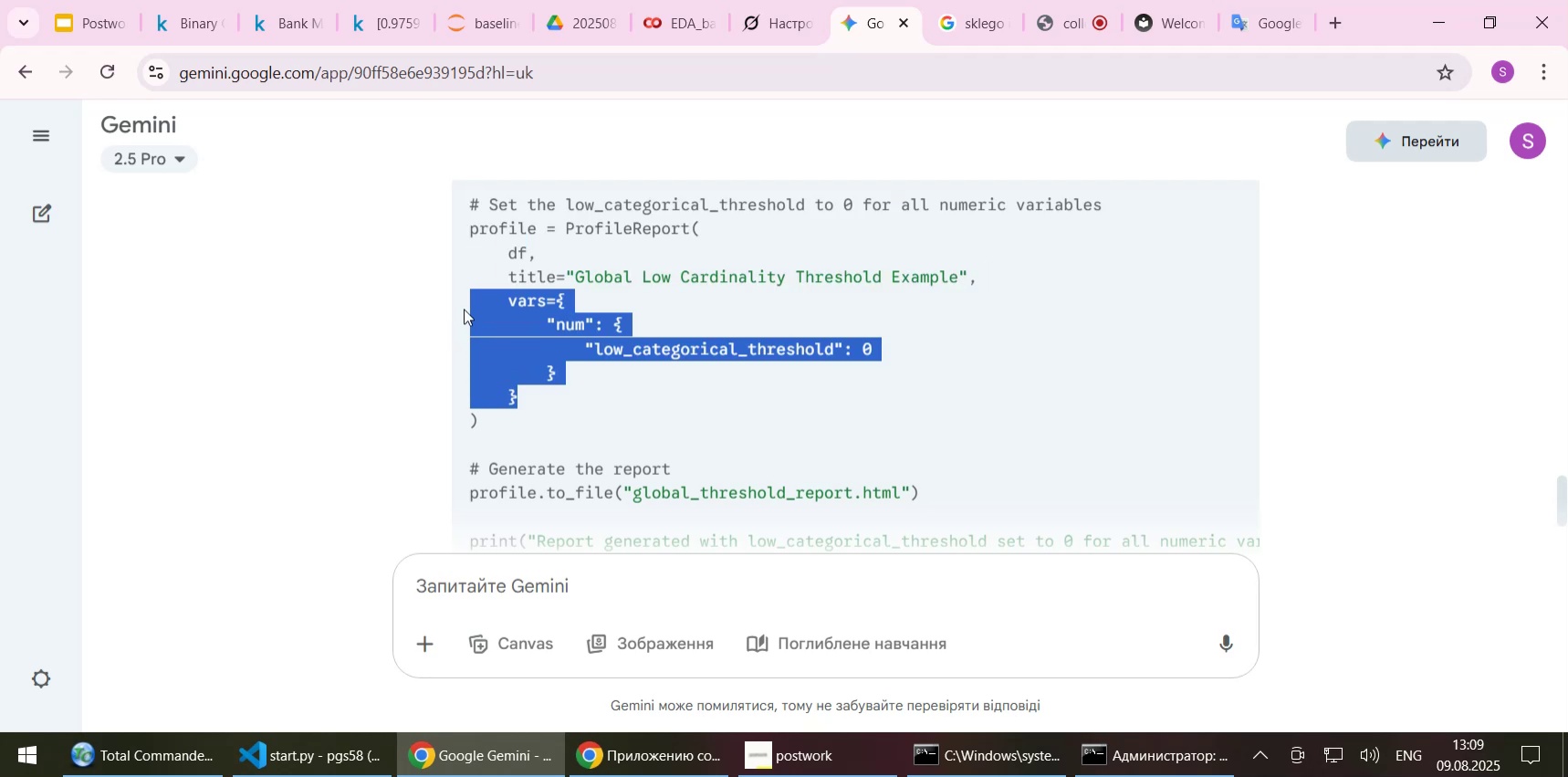 
key(Control+C)
 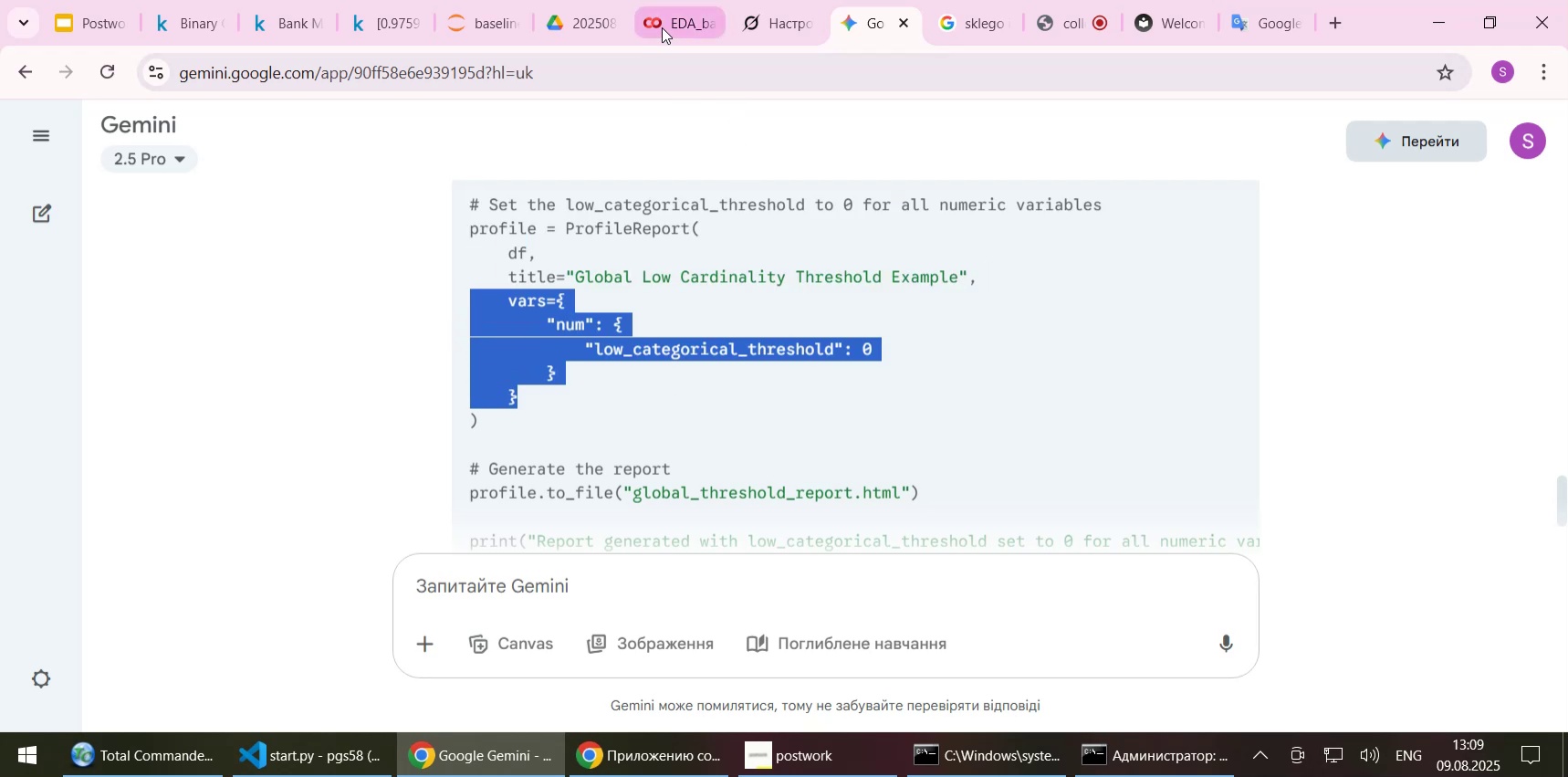 
left_click([476, 17])
 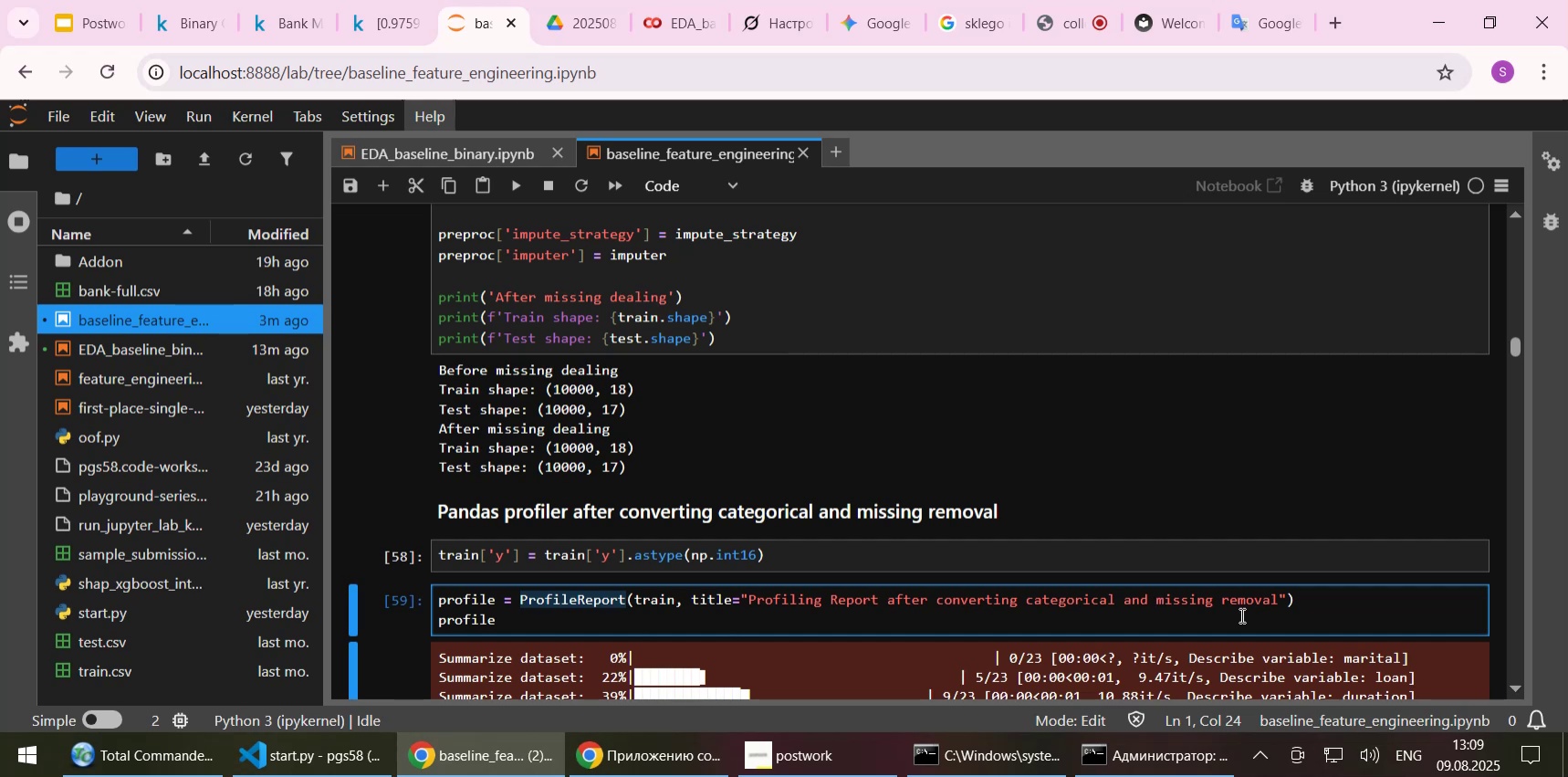 
left_click([1281, 598])
 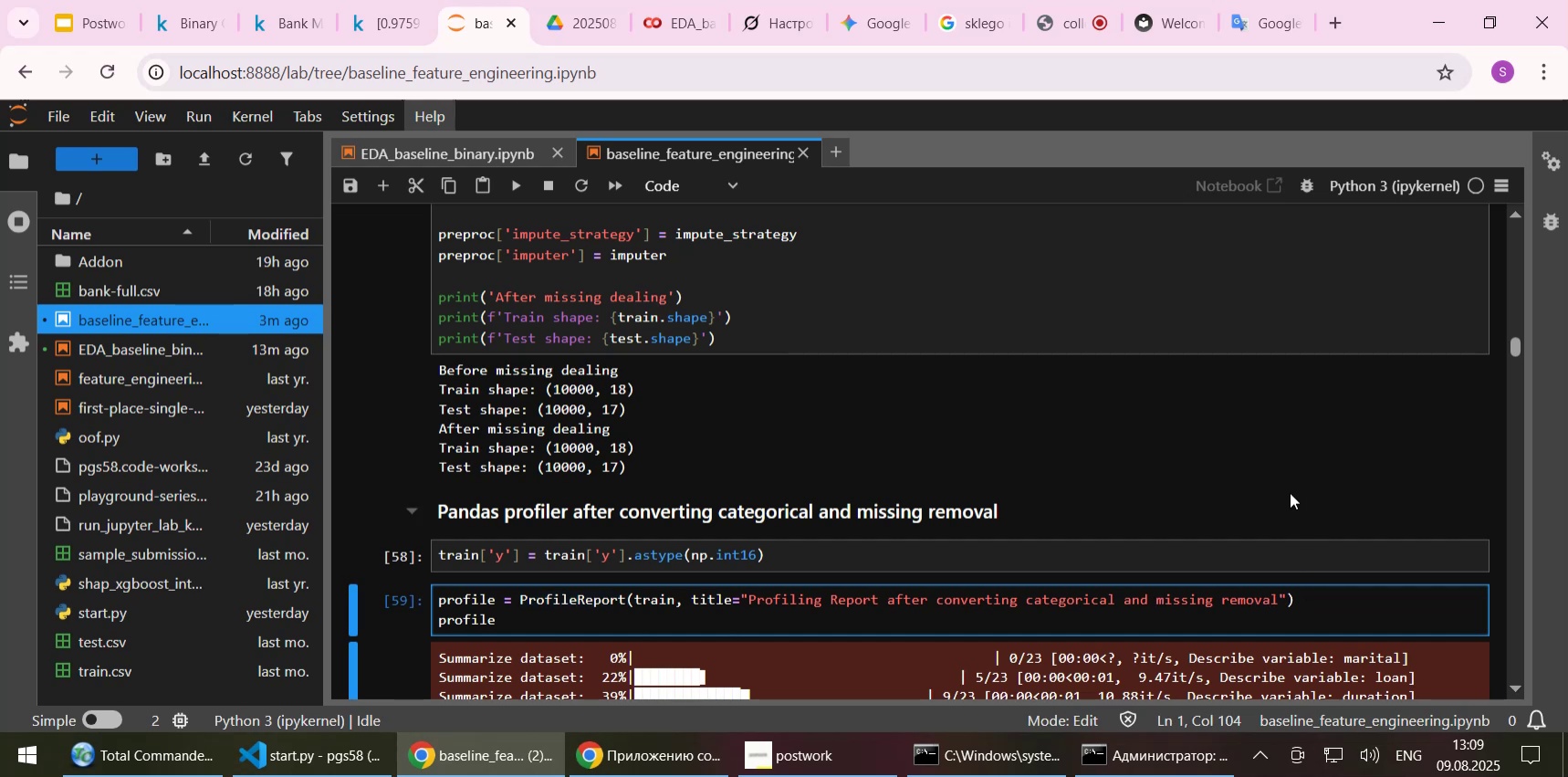 
key(ArrowRight)
 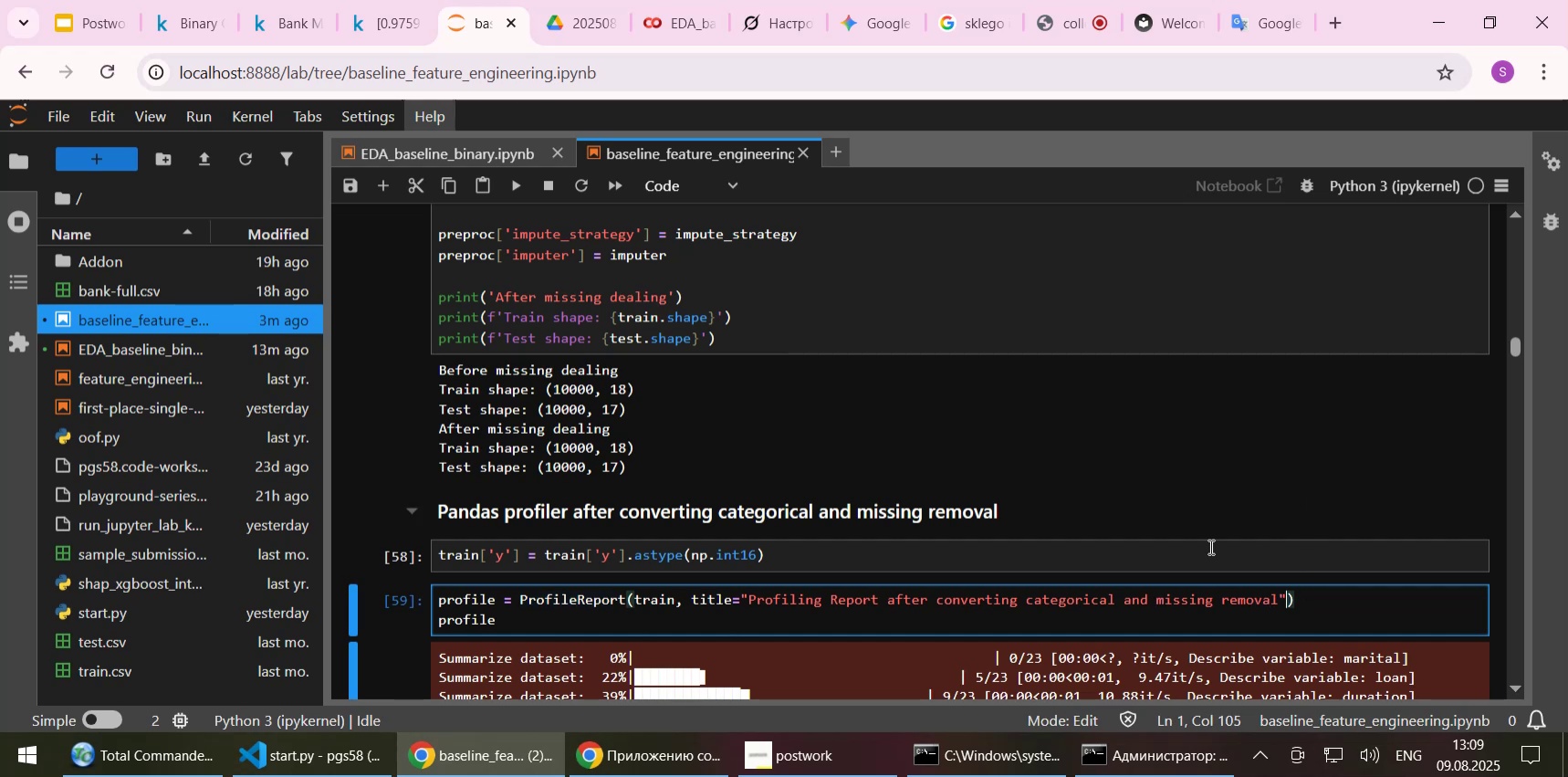 
left_click([1051, 554])
 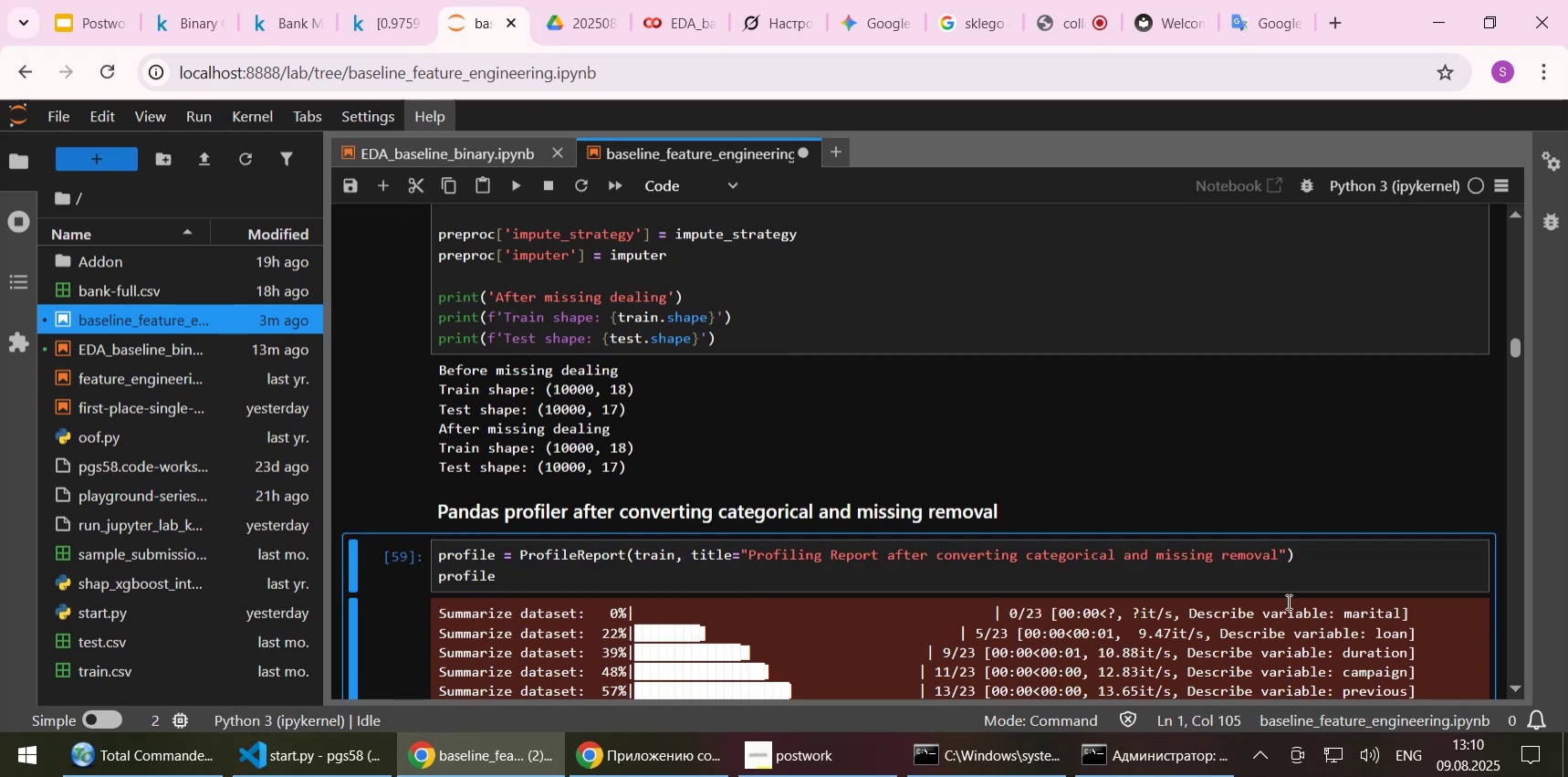 
left_click([1281, 555])
 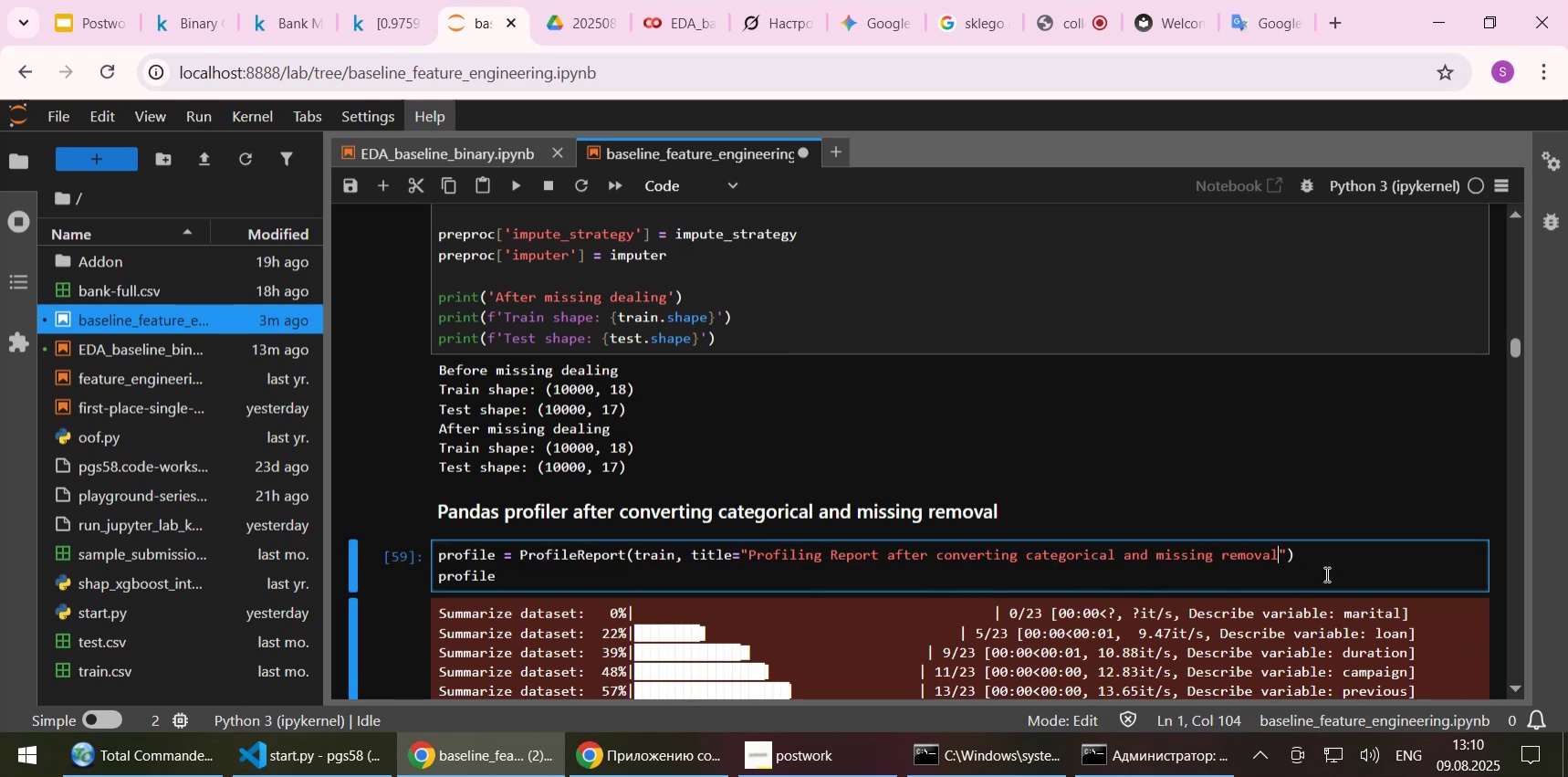 
key(ArrowRight)
 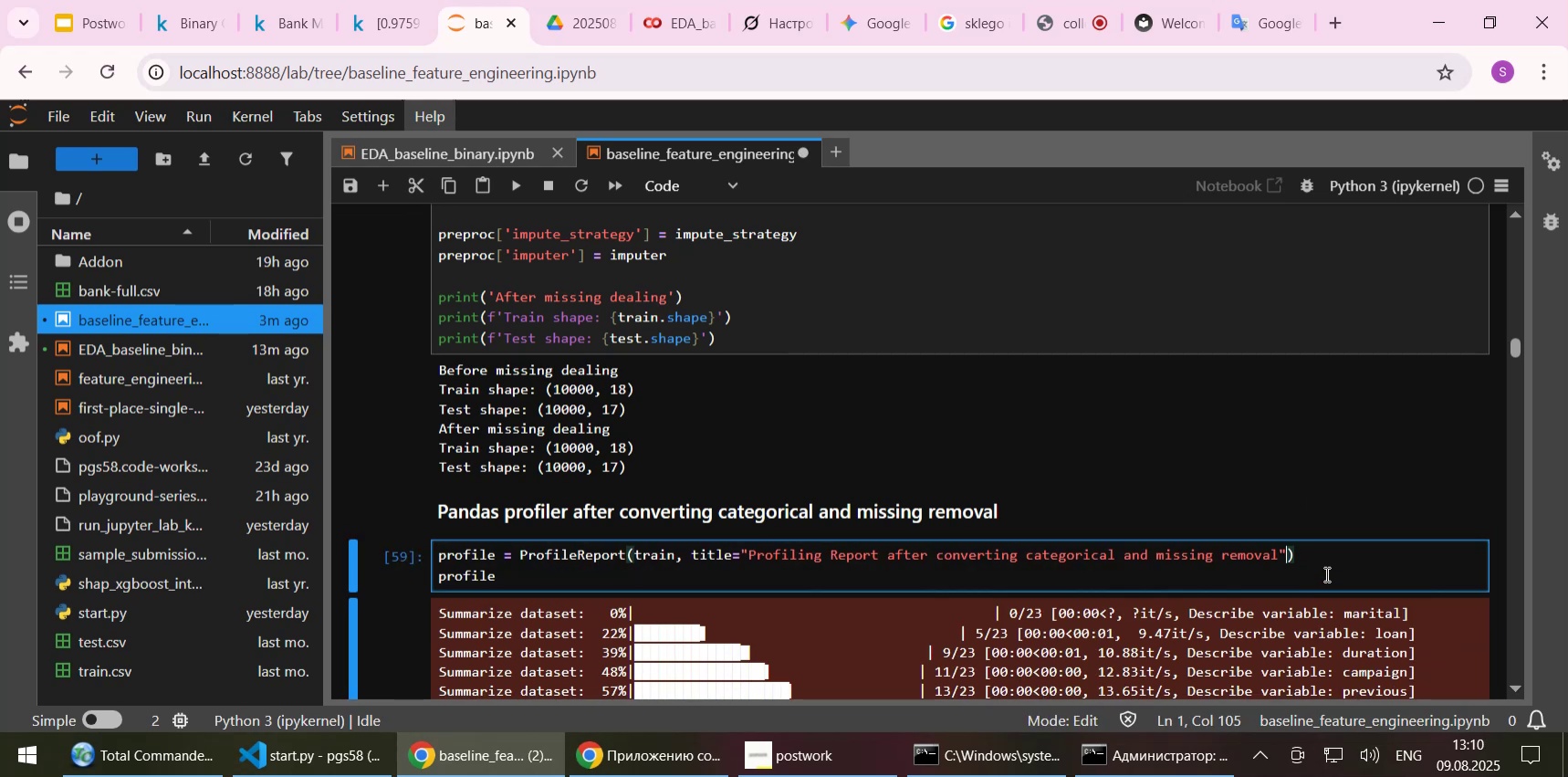 
key(Comma)
 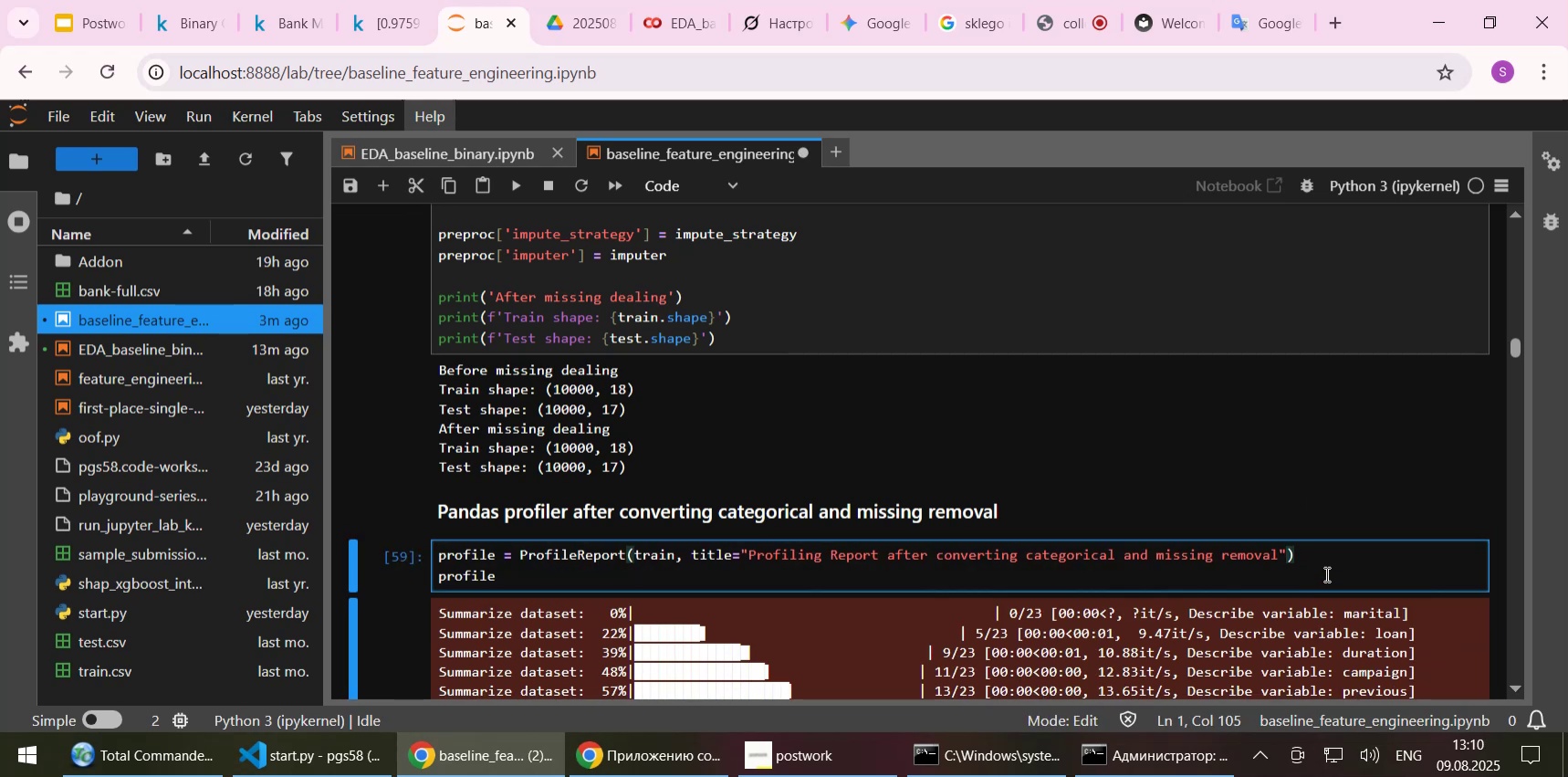 
key(Space)
 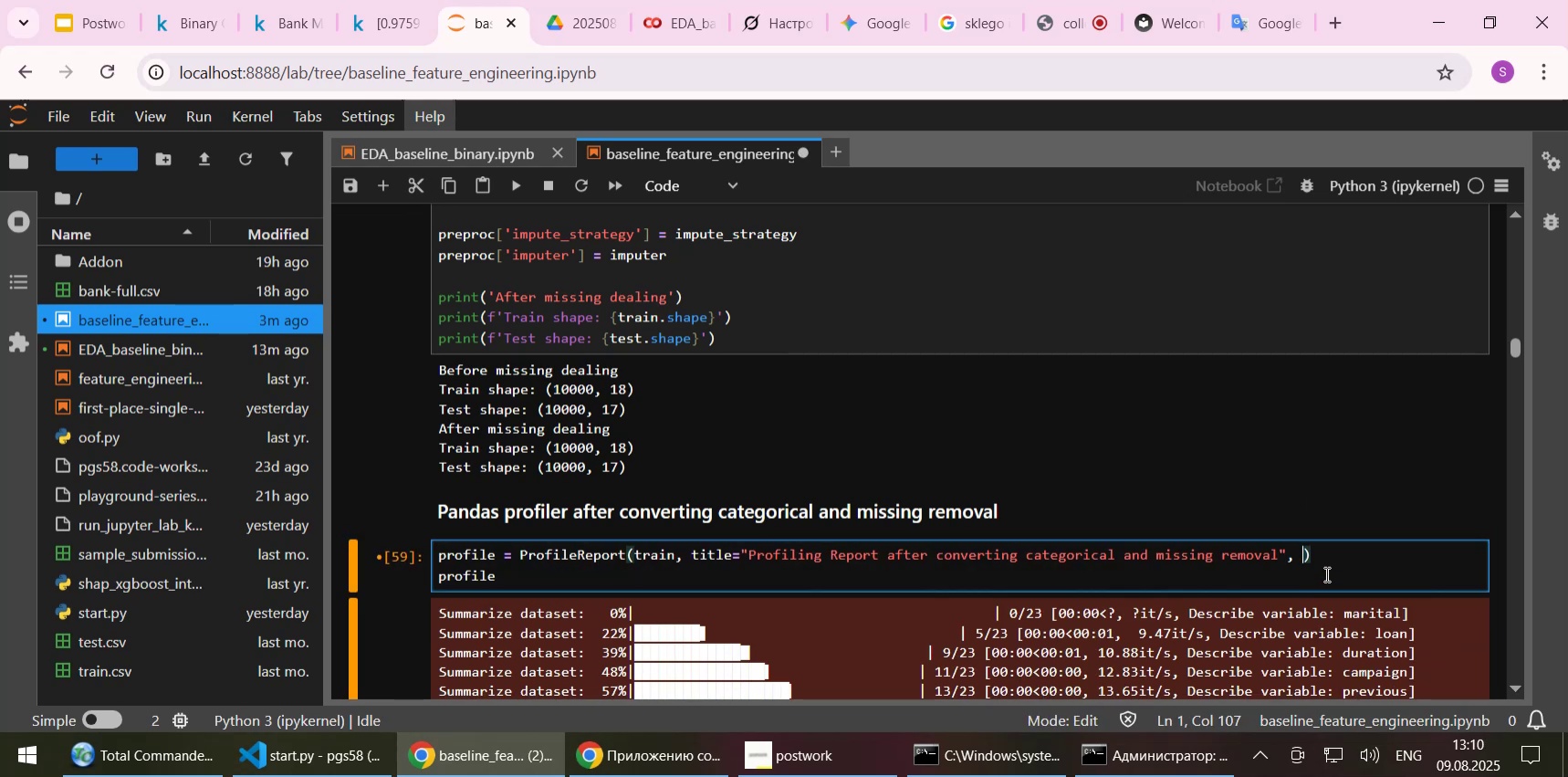 
key(Control+ControlLeft)
 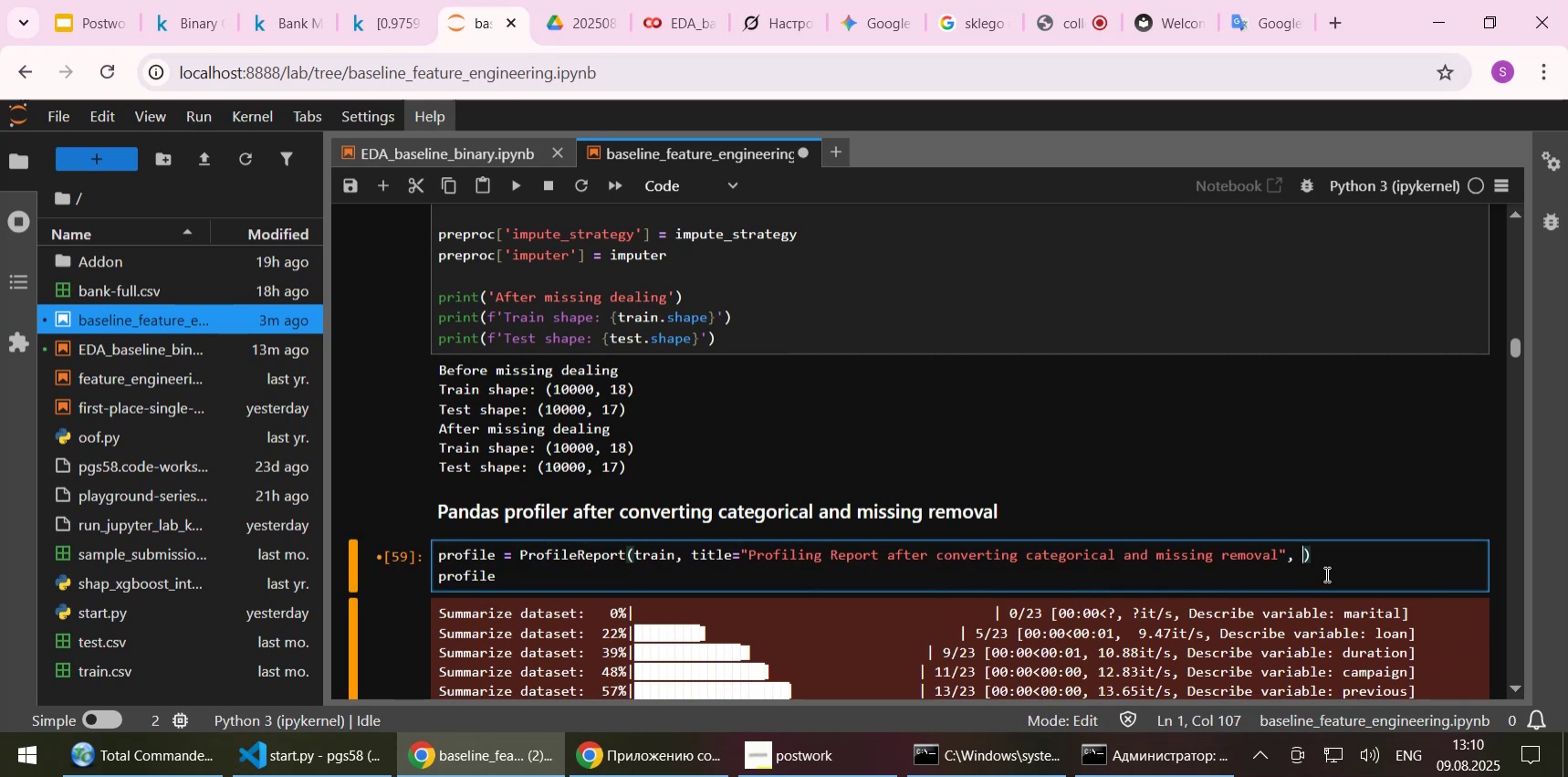 
key(Control+V)
 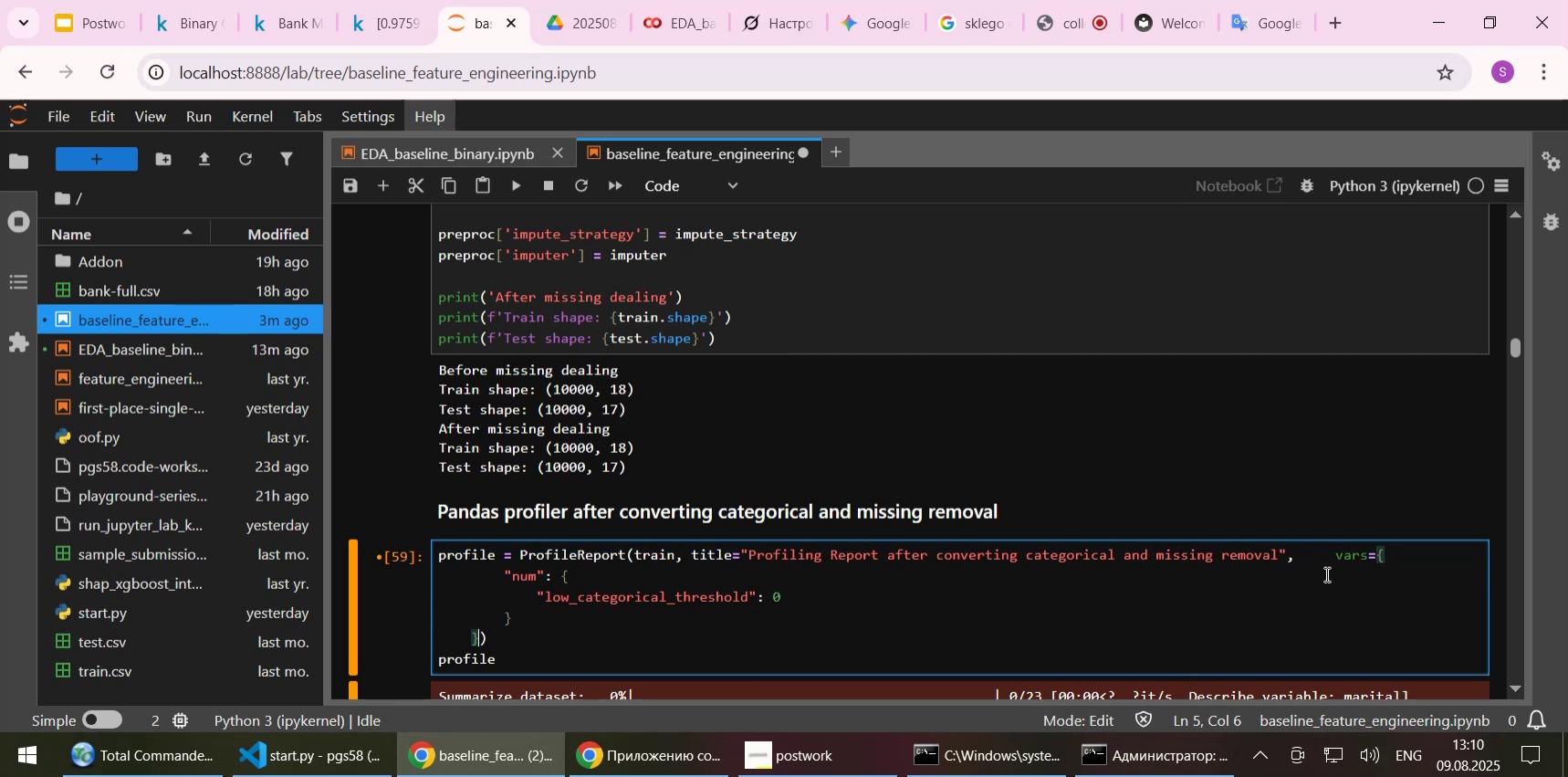 
hold_key(key=ArrowLeft, duration=0.71)
 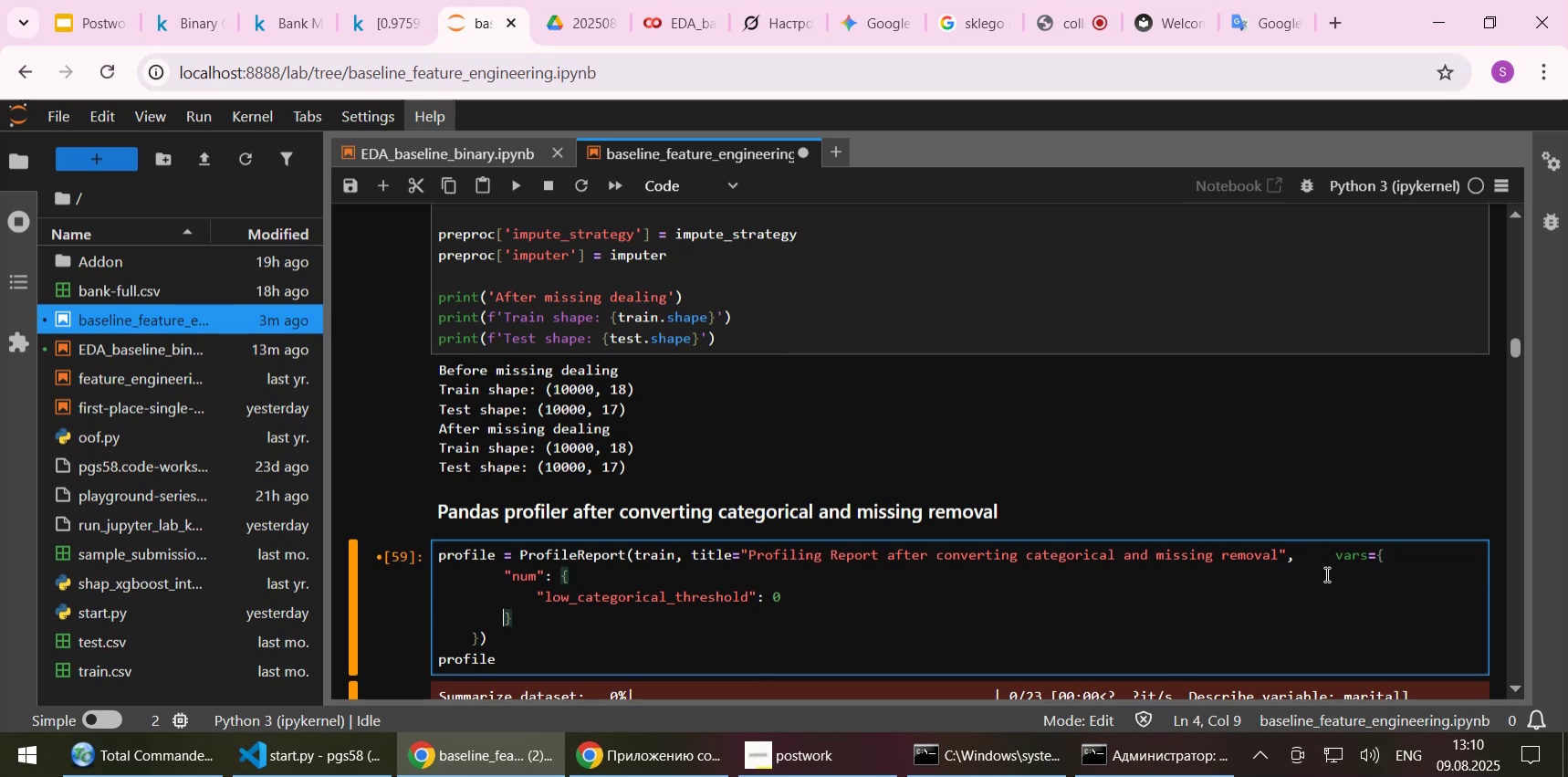 
key(ArrowUp)
 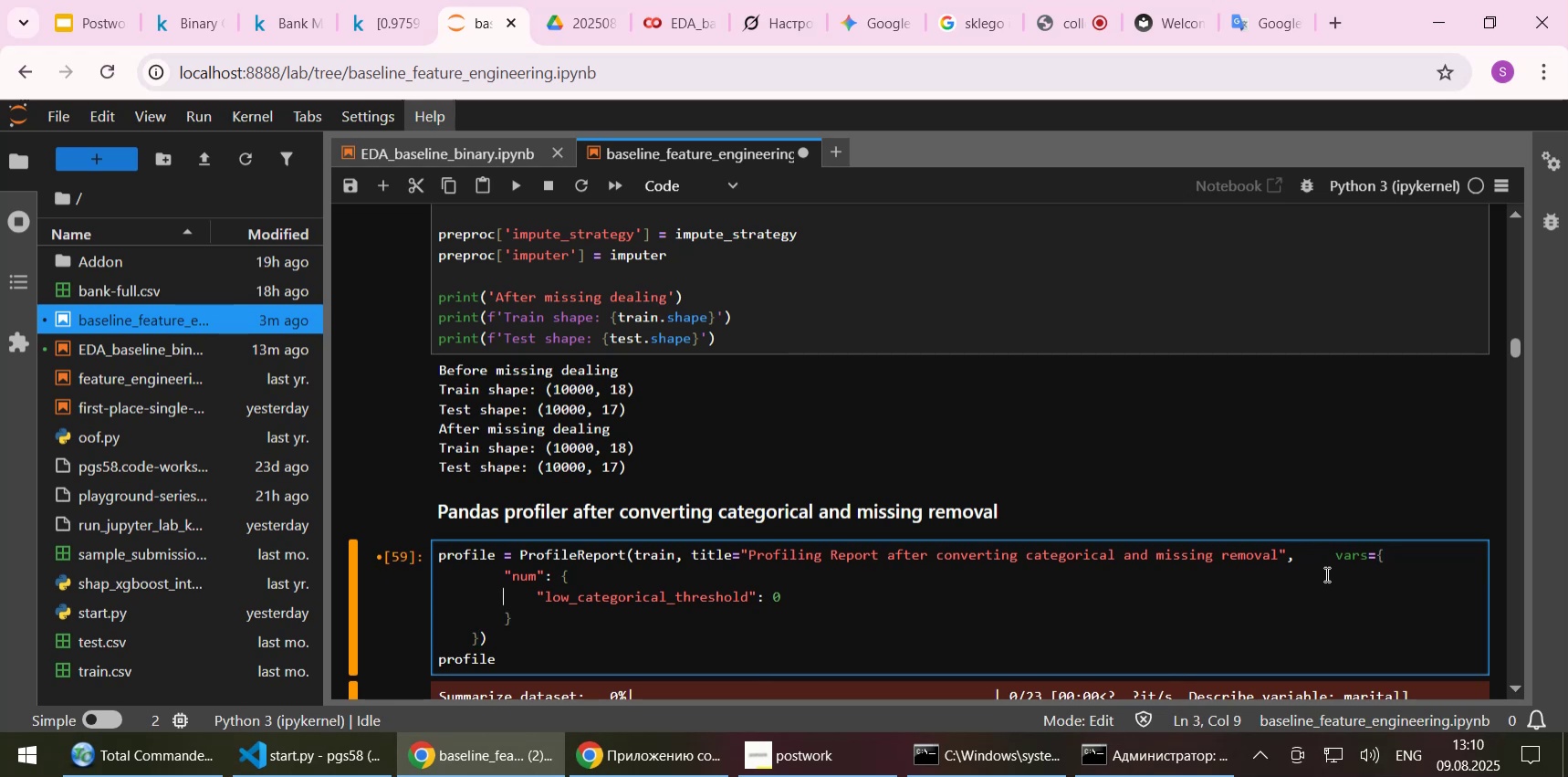 
key(End)
 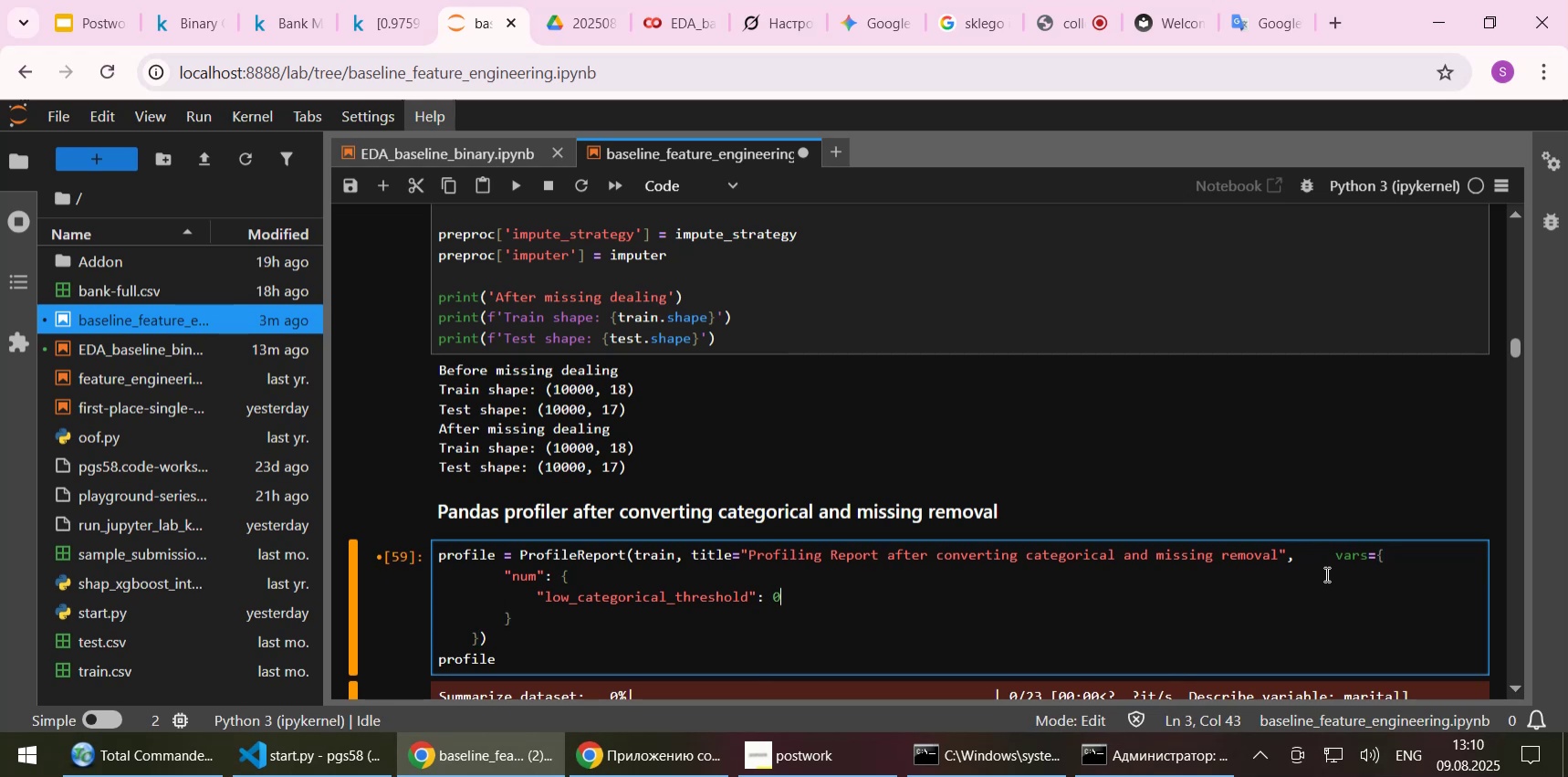 
key(ArrowLeft)
 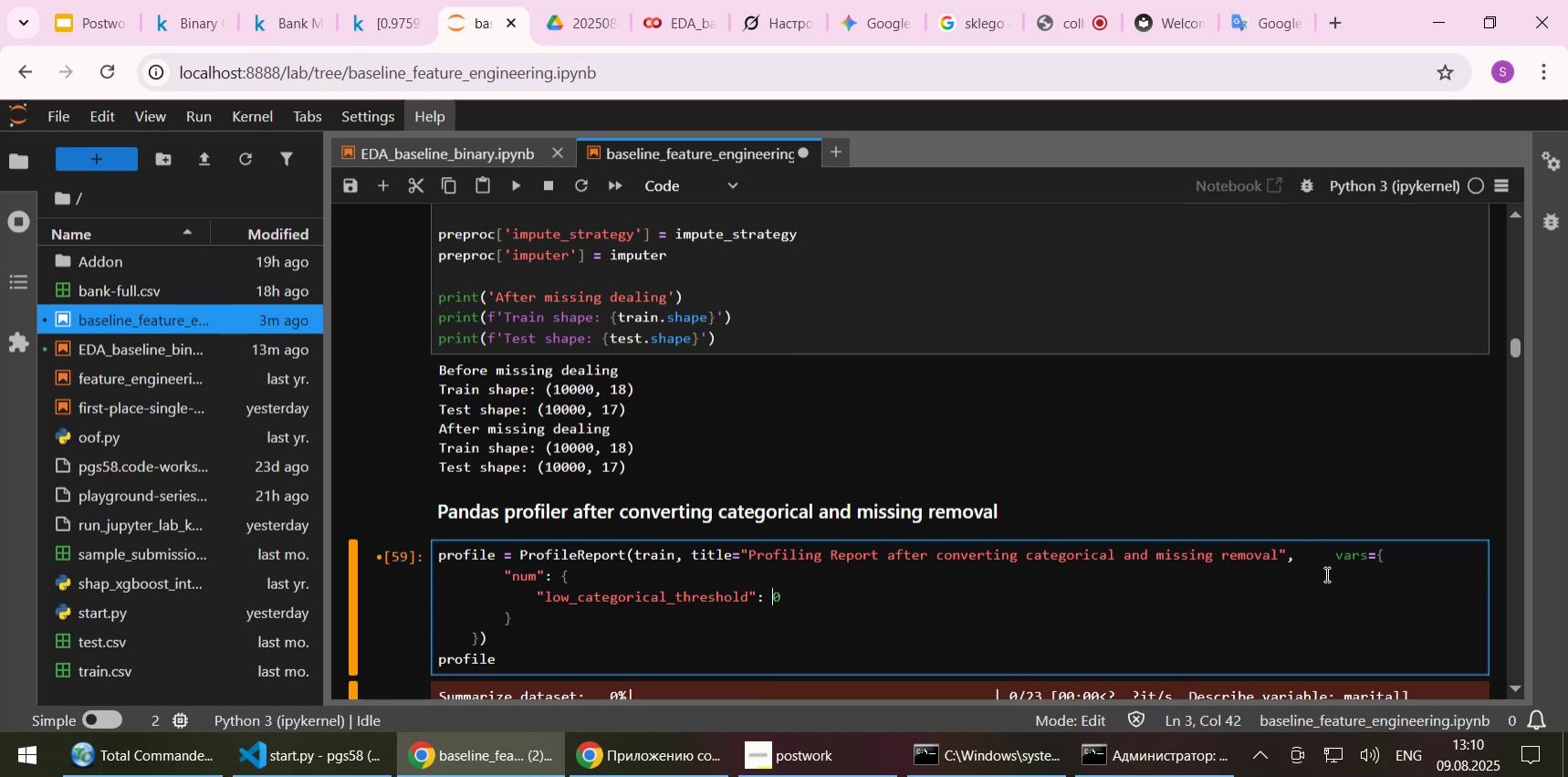 
key(ArrowUp)
 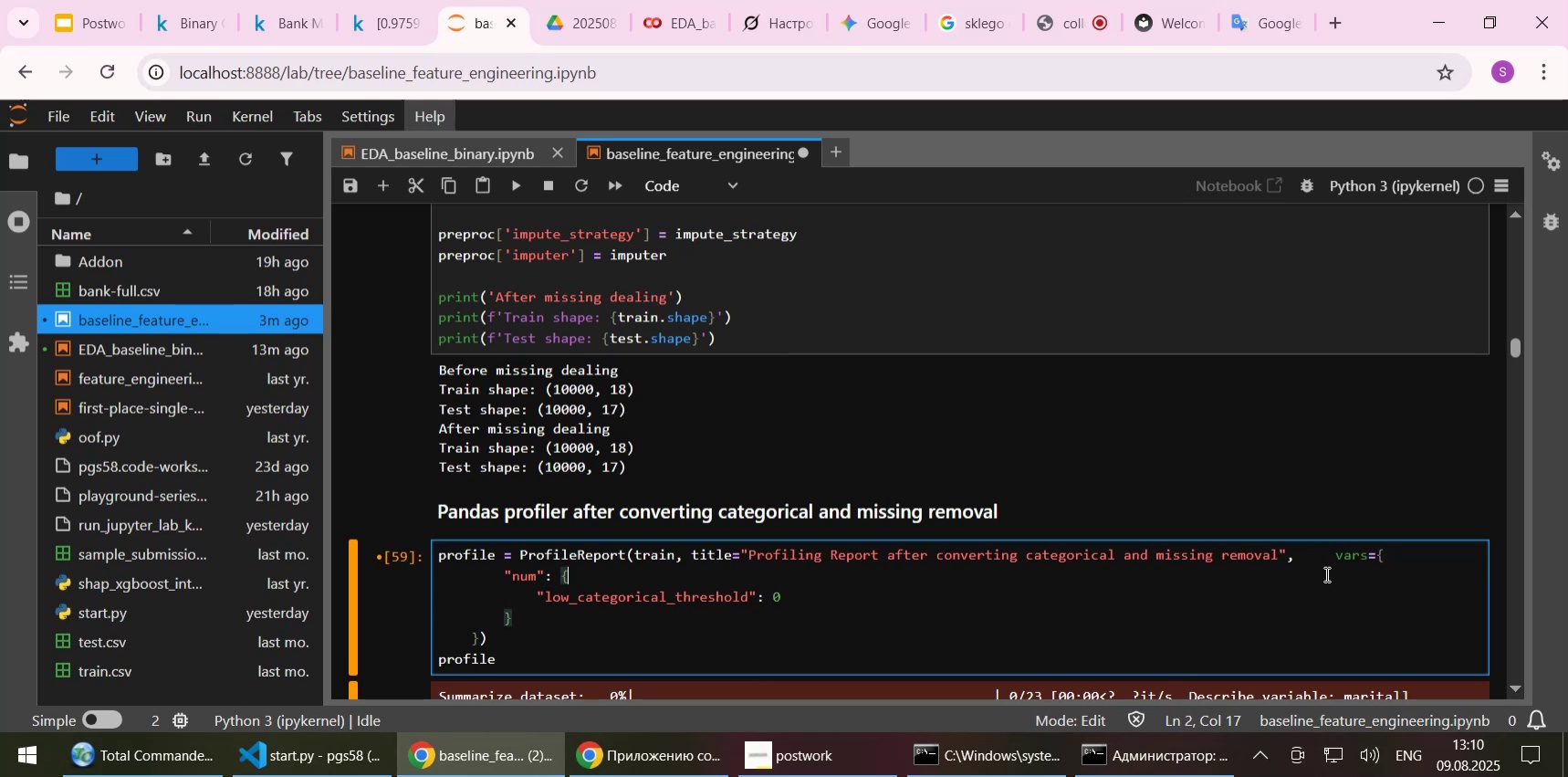 
key(End)
 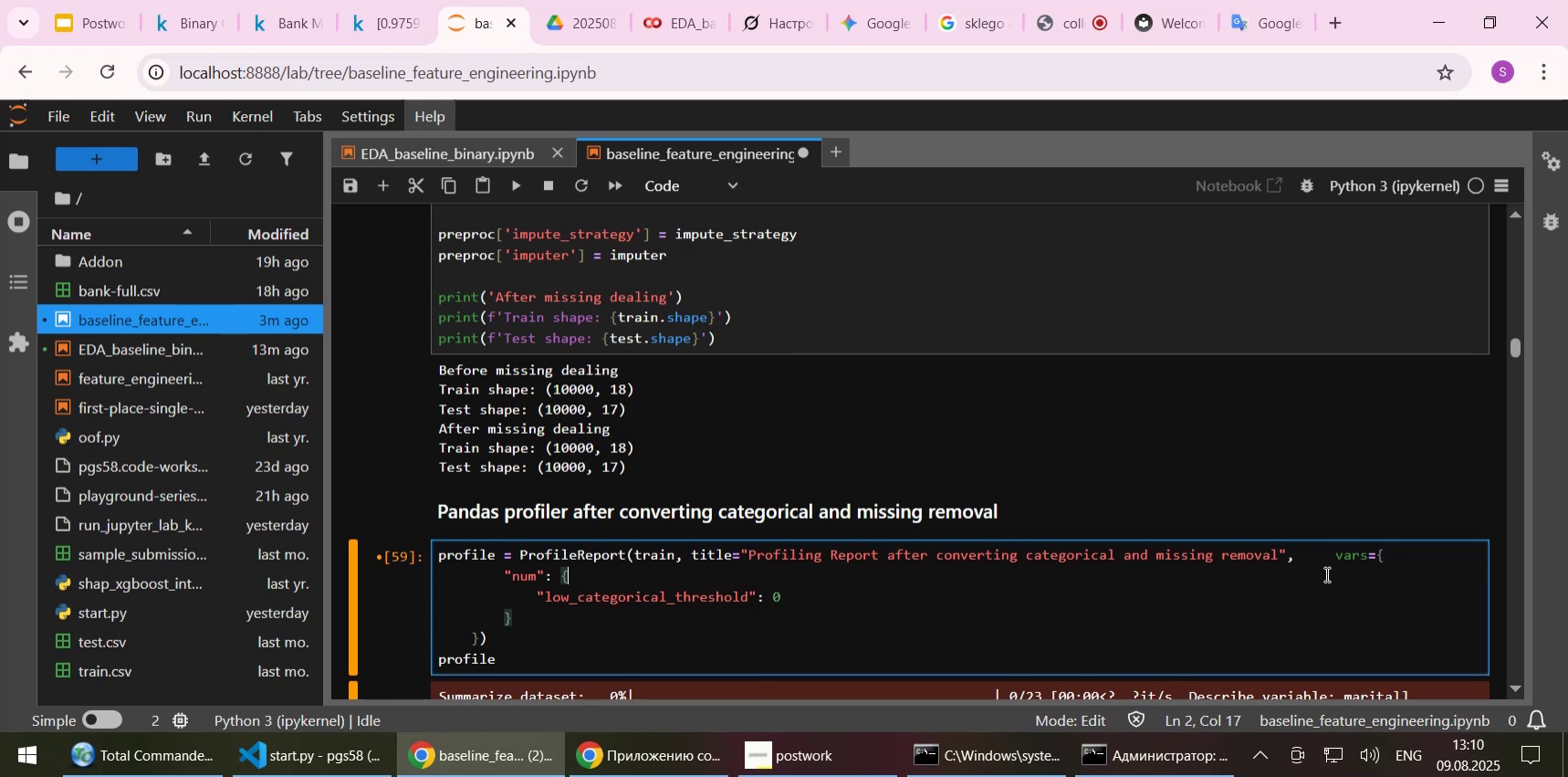 
key(ArrowLeft)
 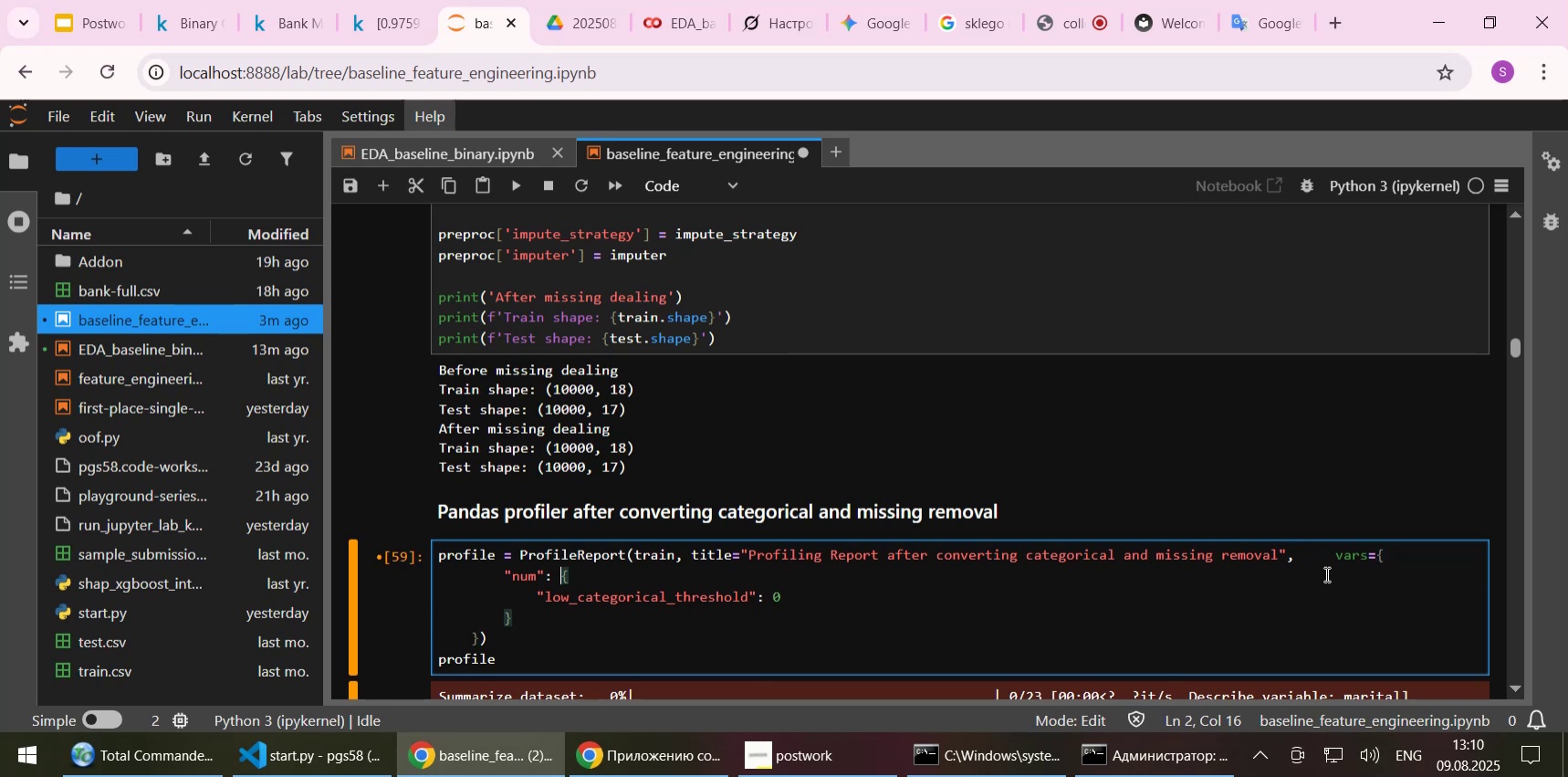 
key(ArrowUp)
 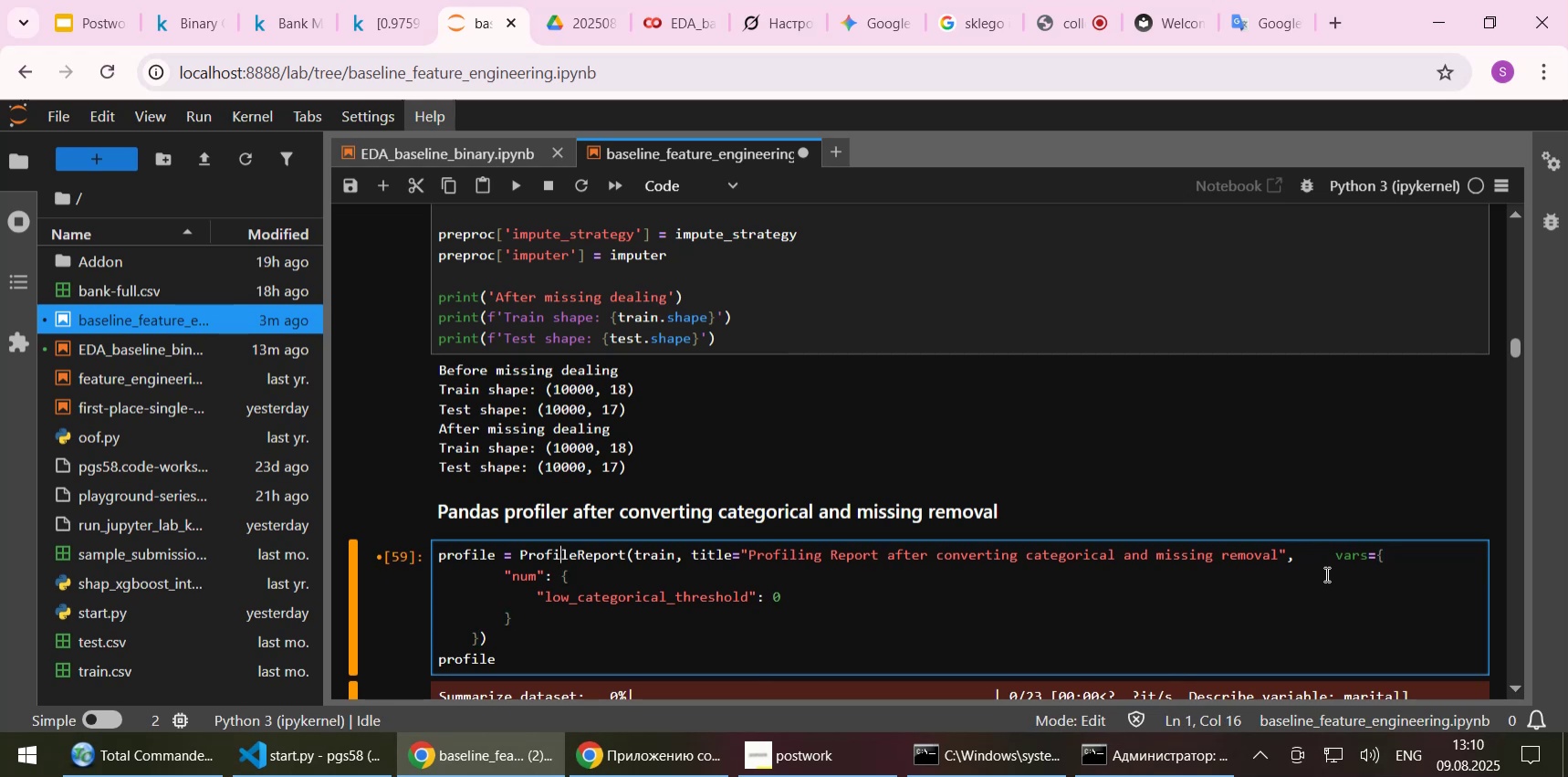 
key(End)
 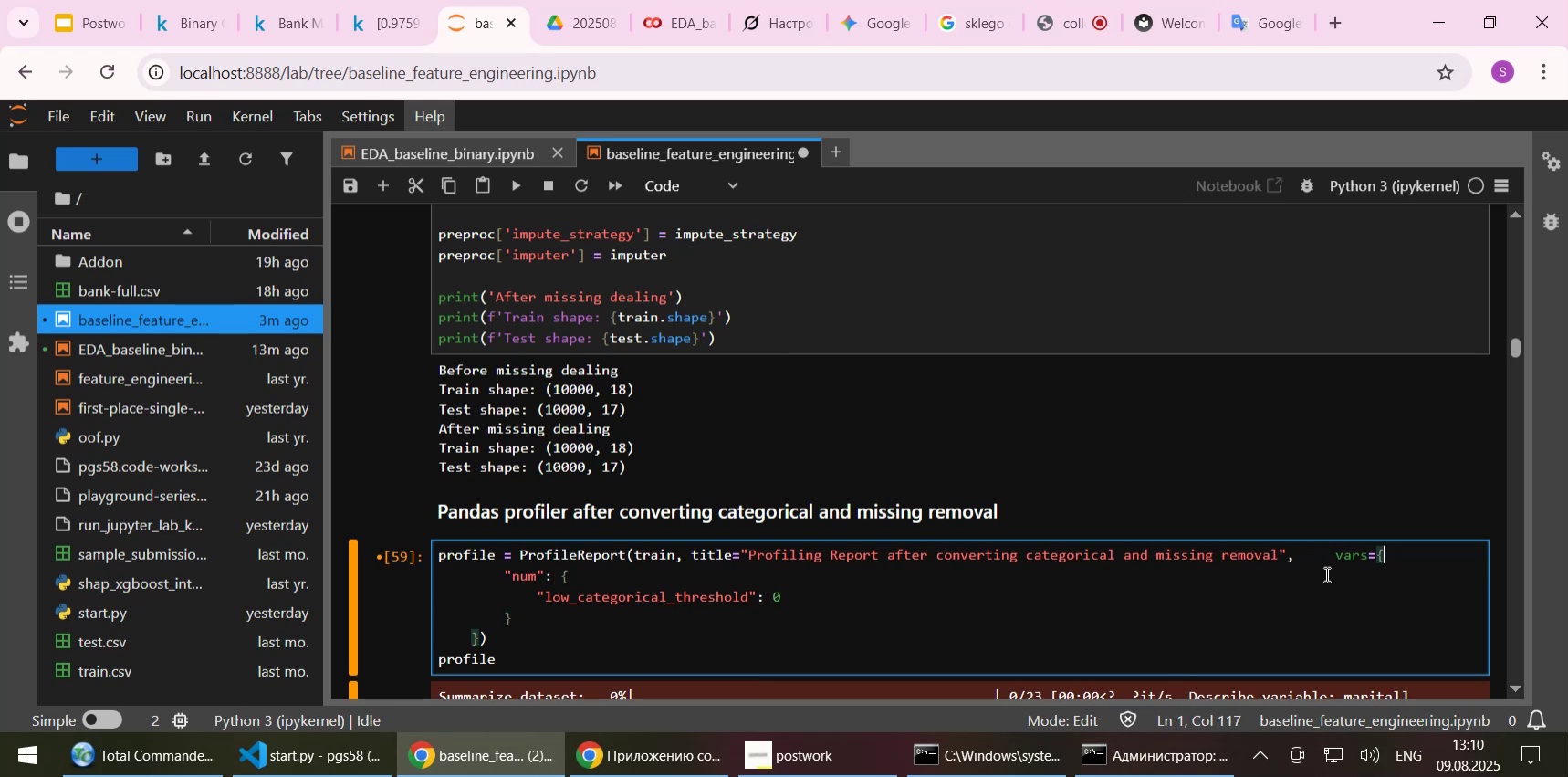 
hold_key(key=ArrowLeft, duration=0.75)
 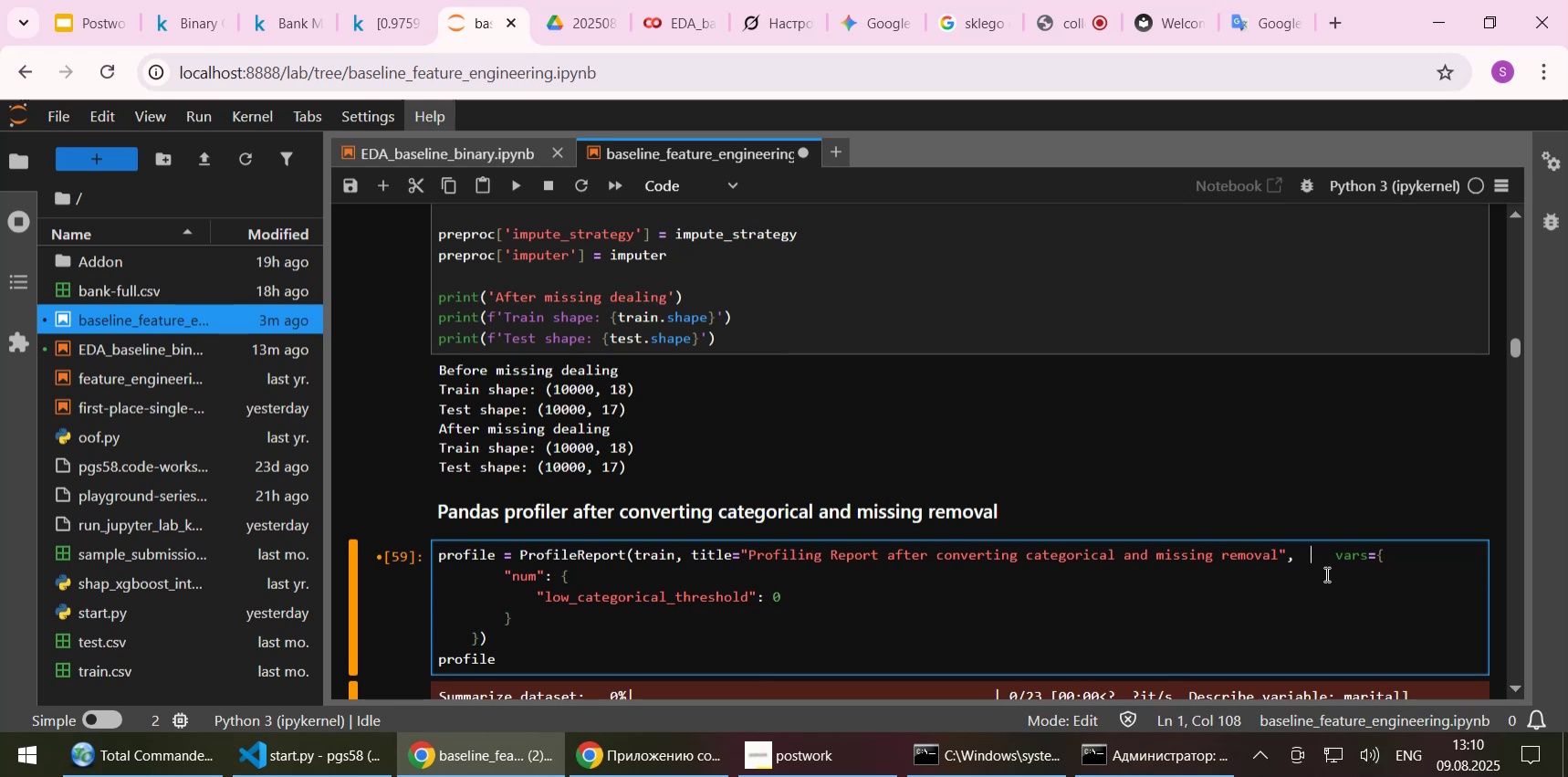 
key(ArrowLeft)
 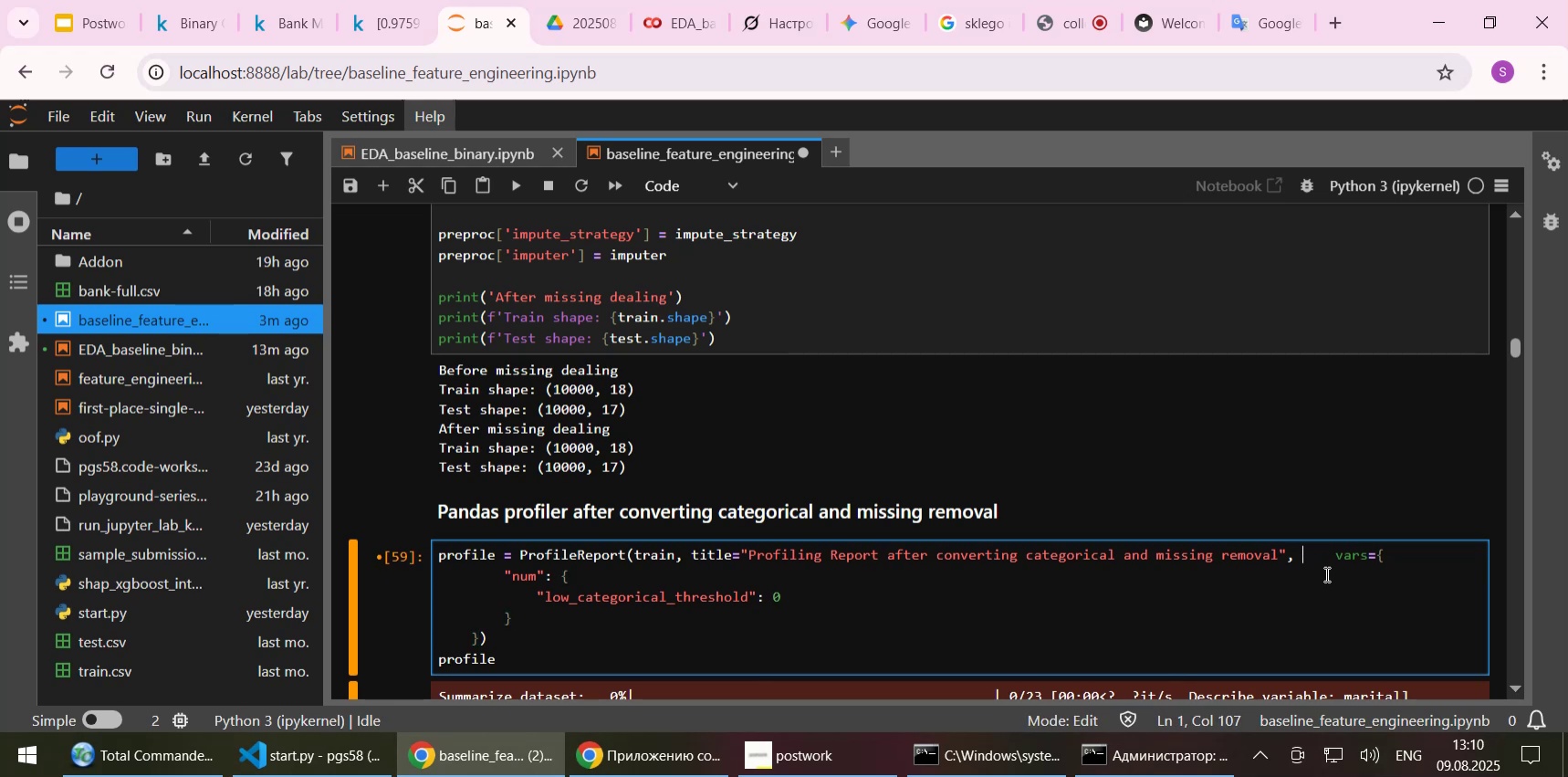 
key(ArrowLeft)
 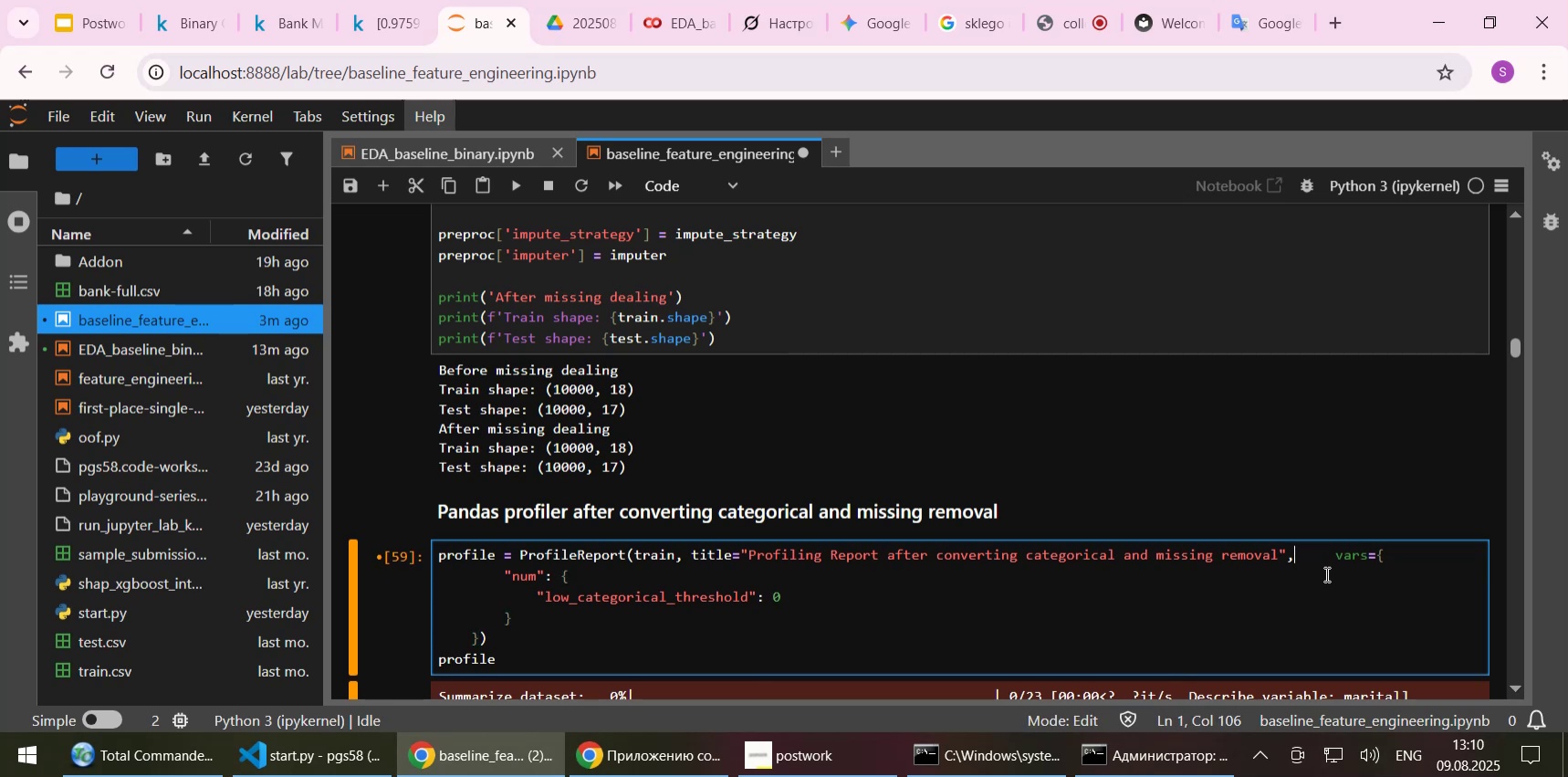 
key(Delete)
 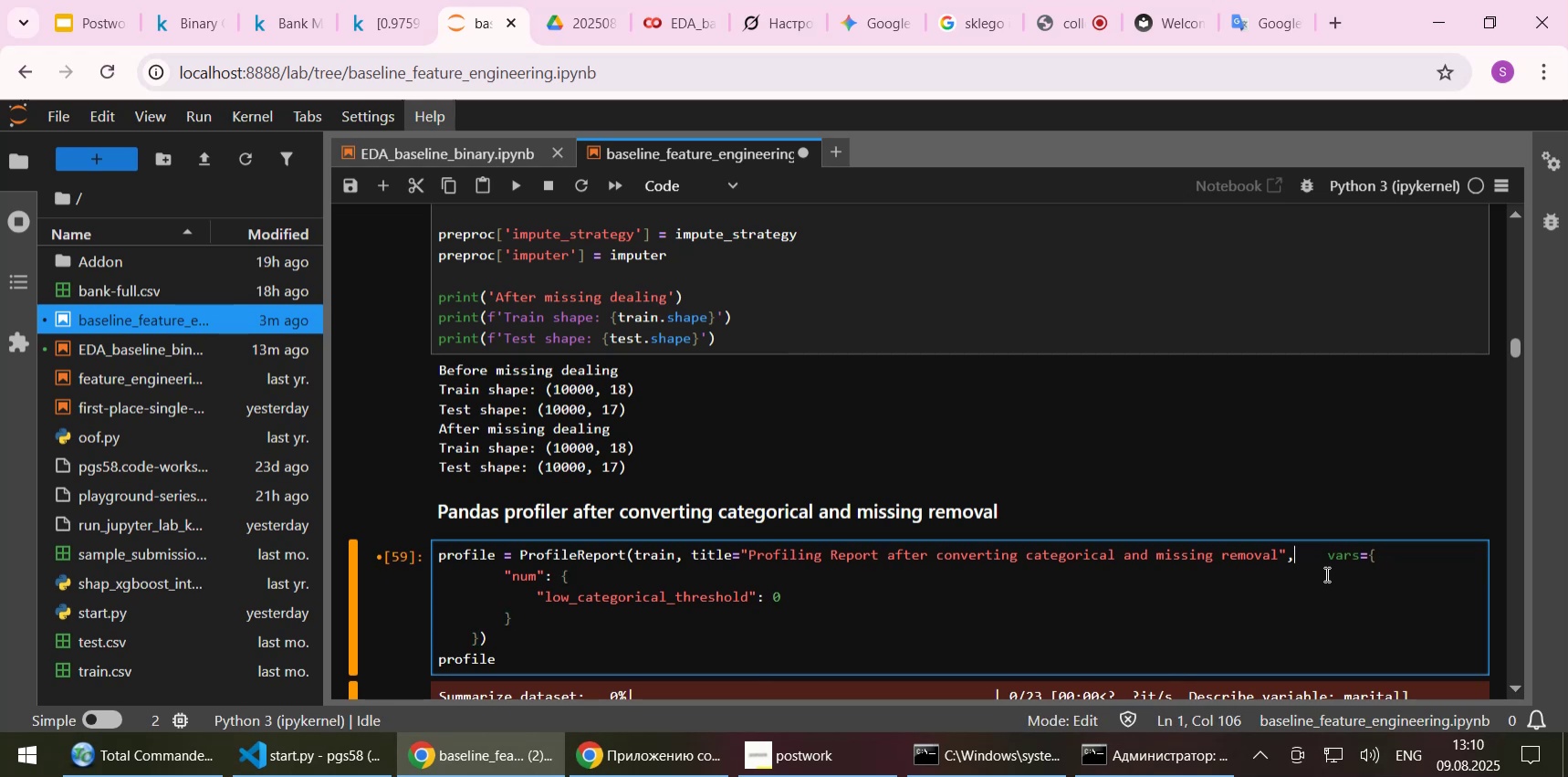 
key(Delete)
 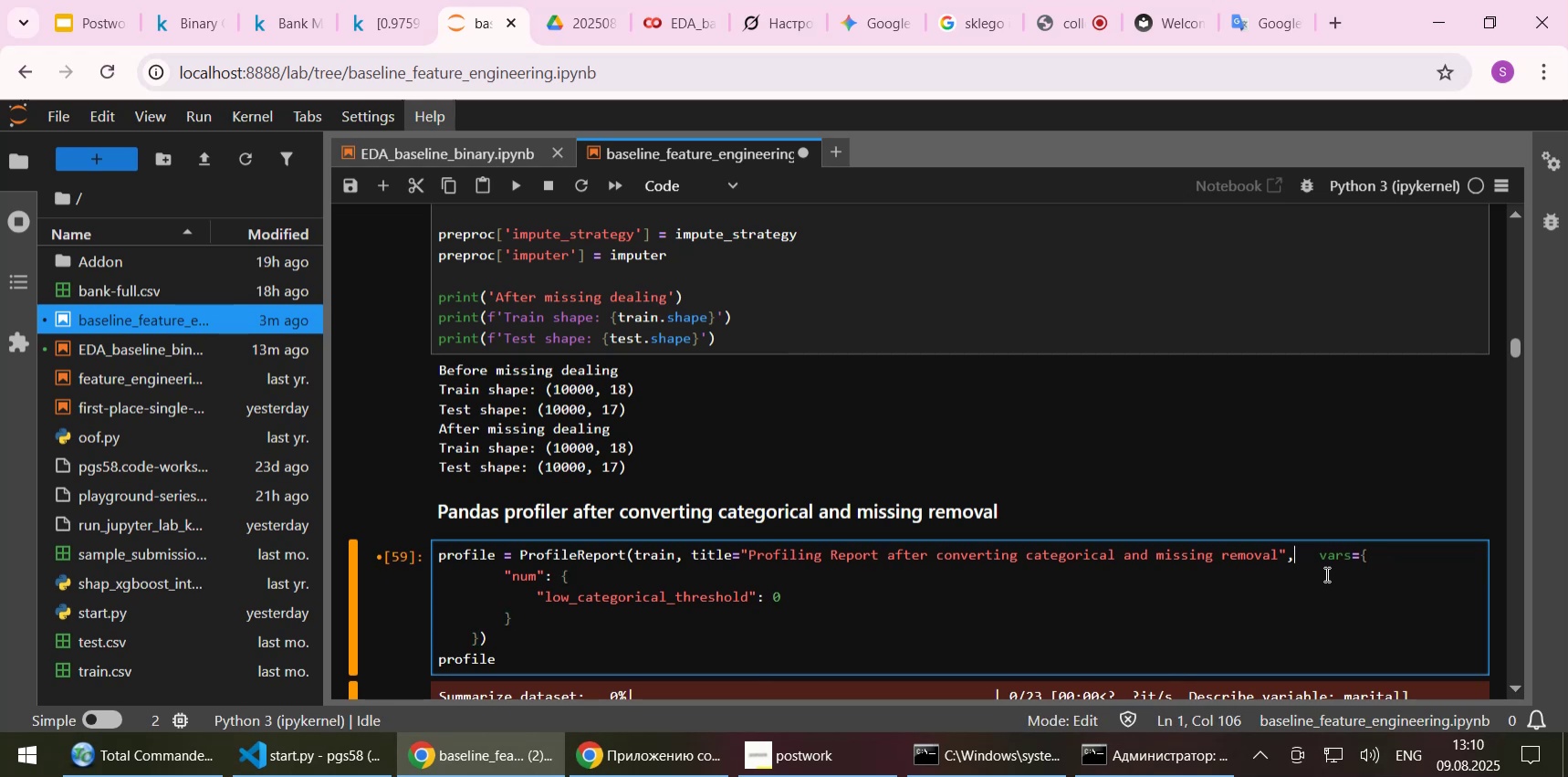 
key(Delete)
 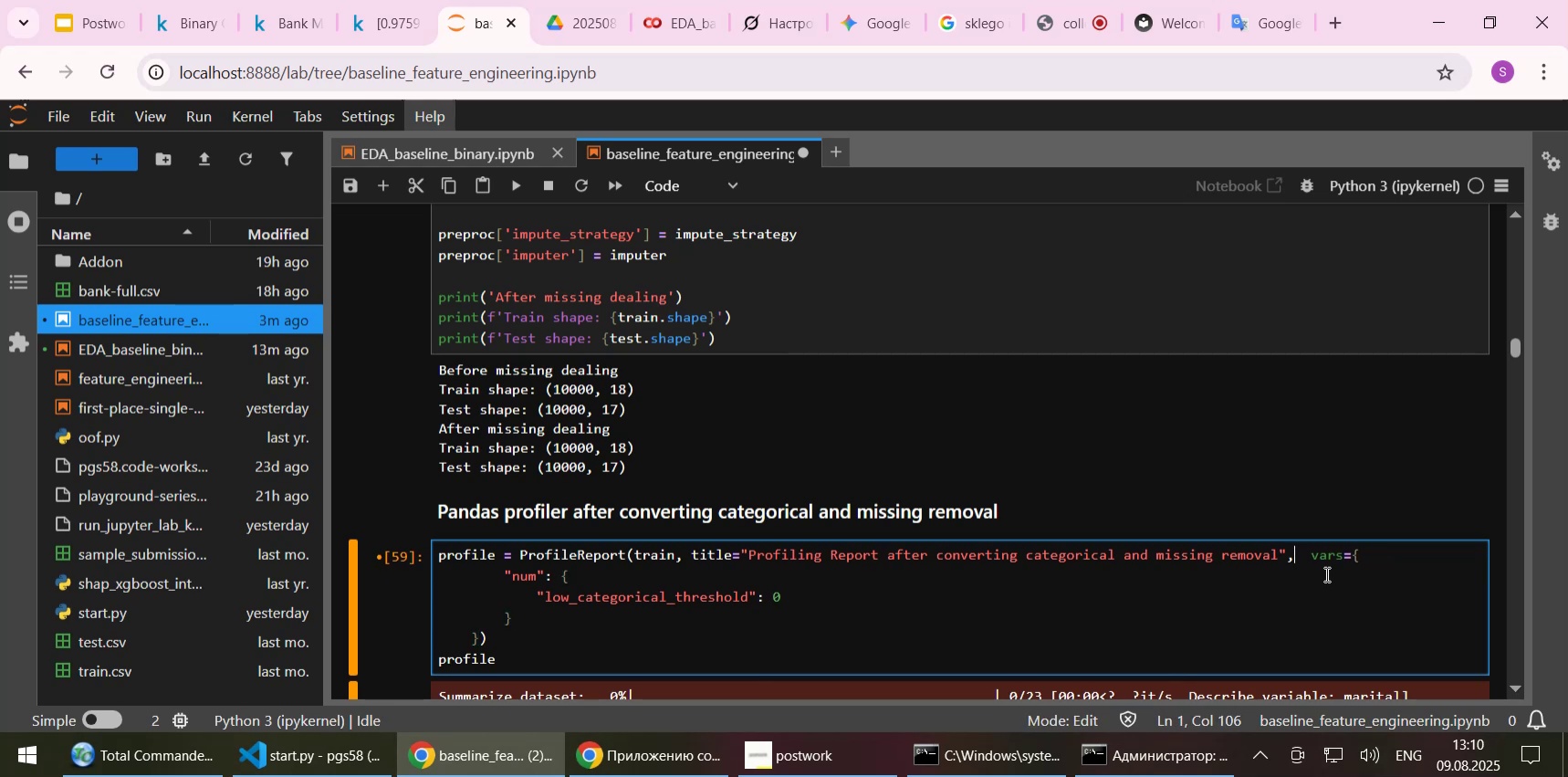 
key(Delete)
 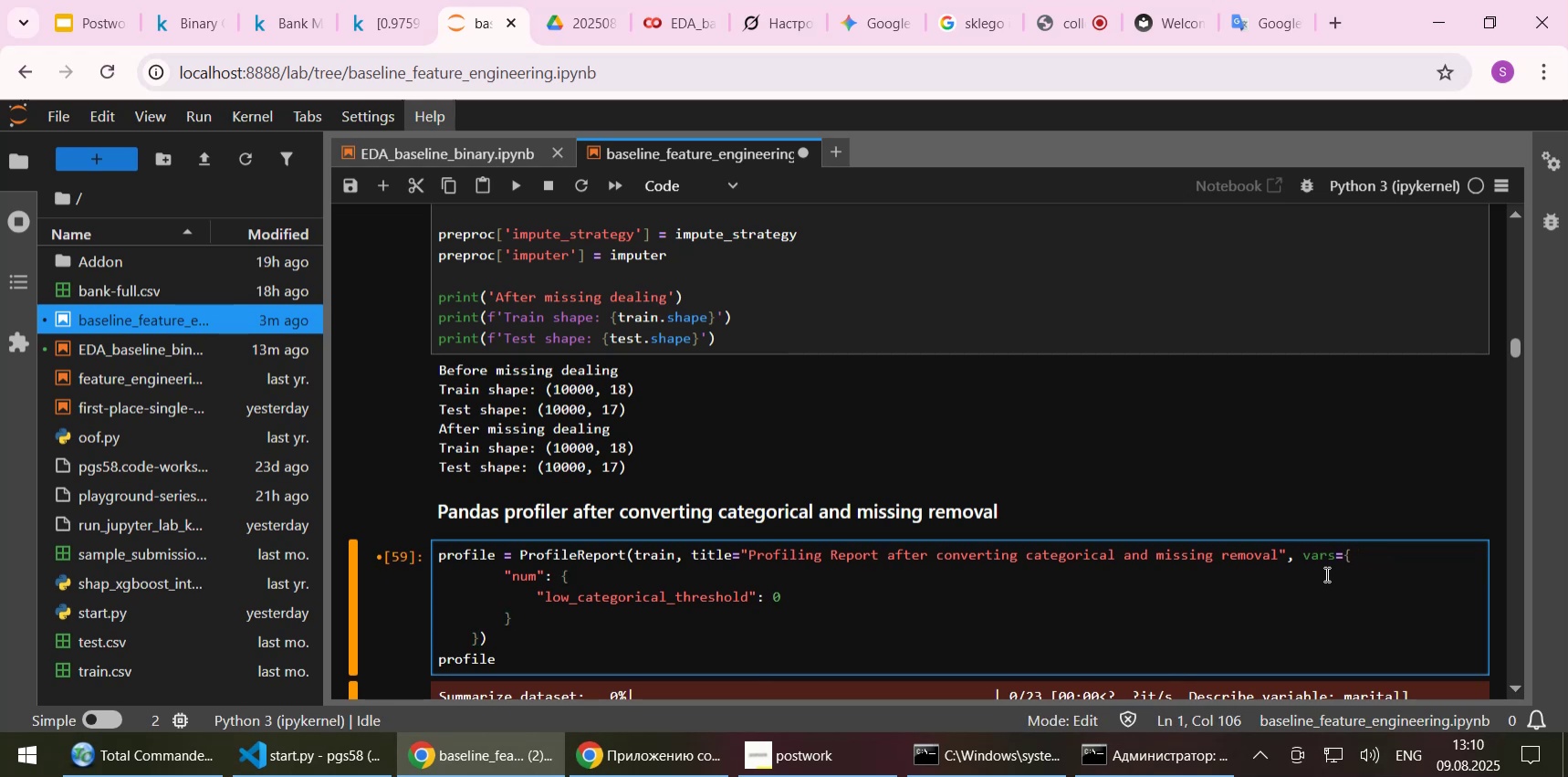 
key(ArrowRight)
 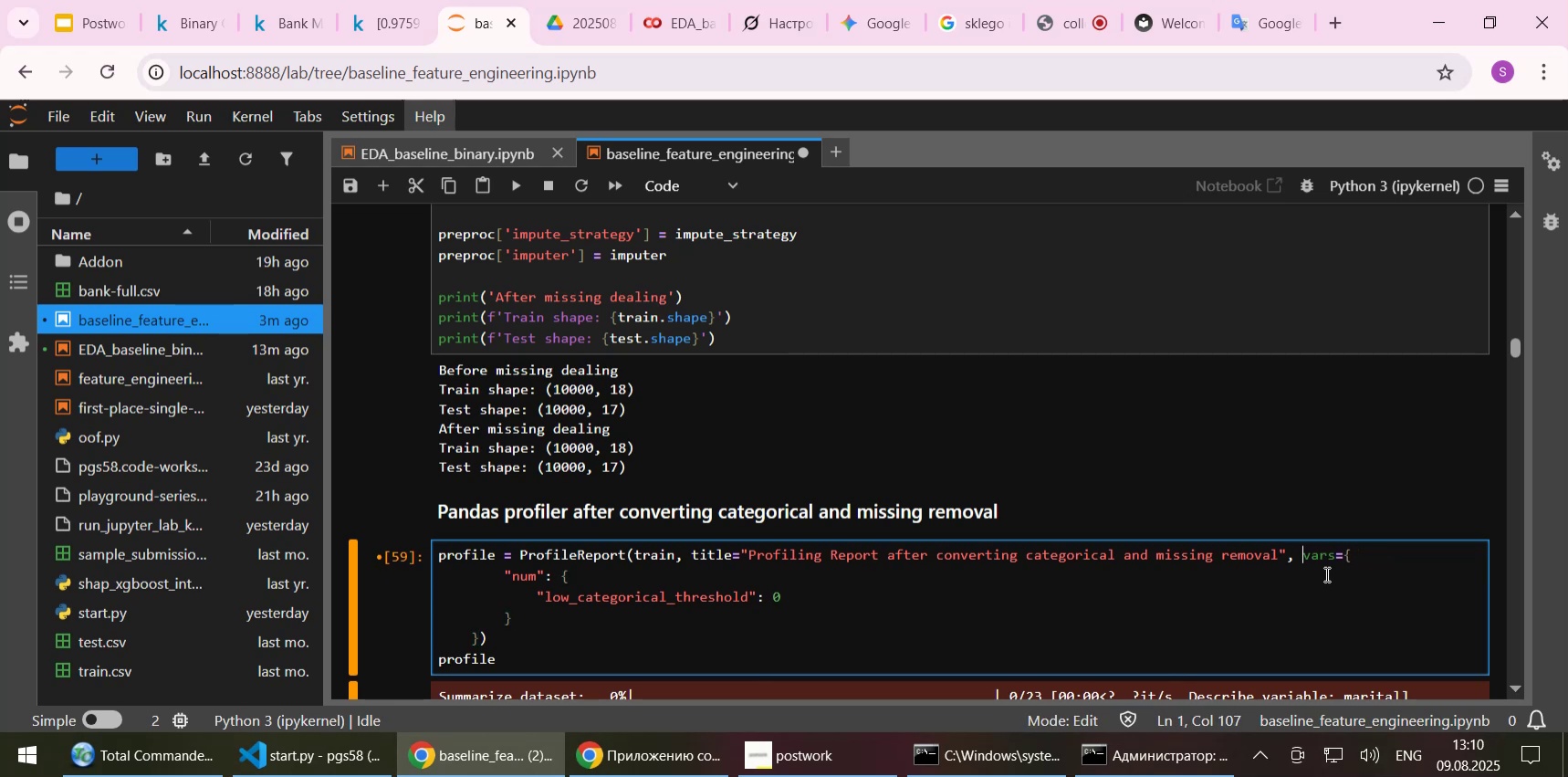 
key(Enter)
 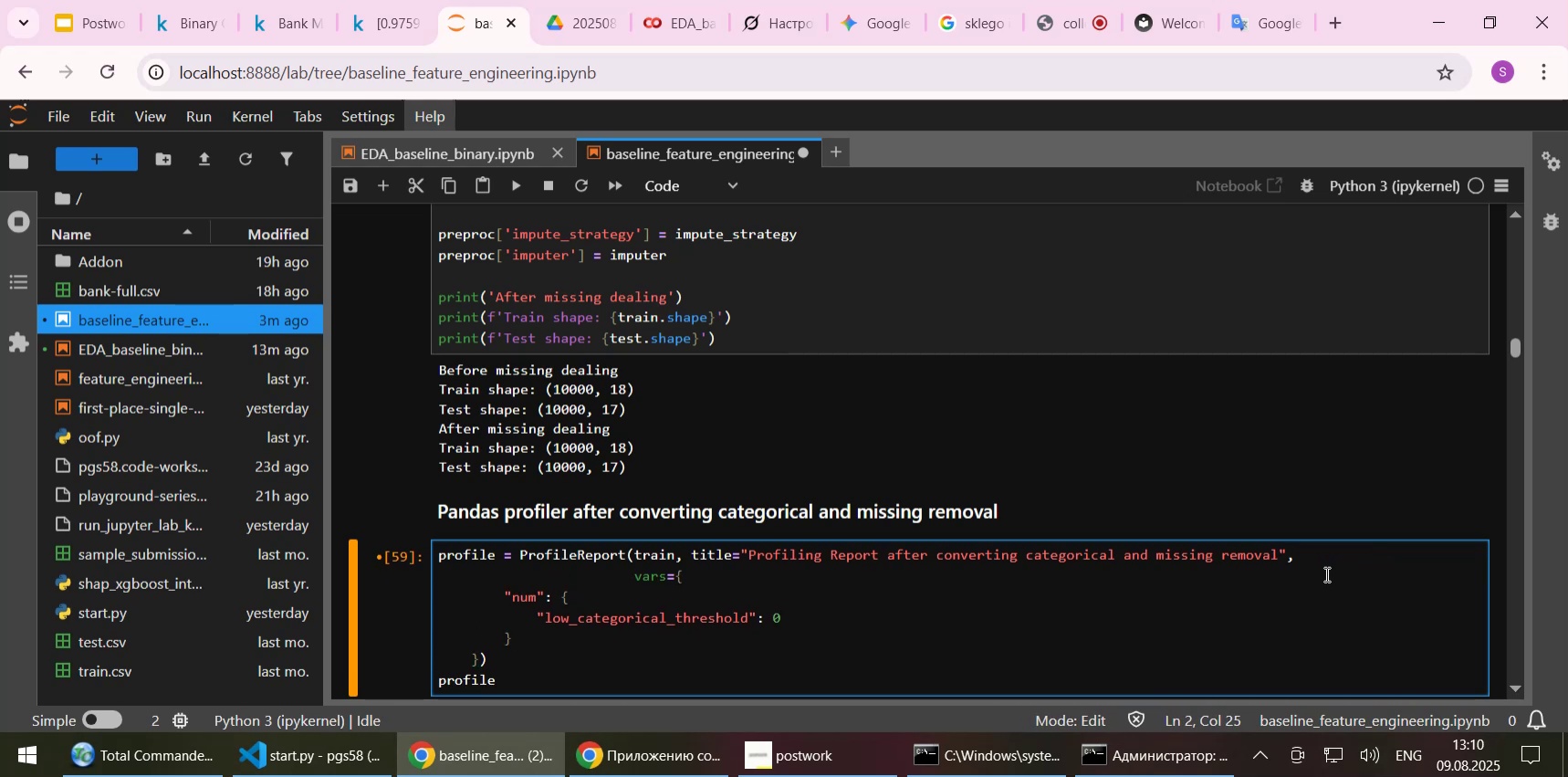 
key(End)
 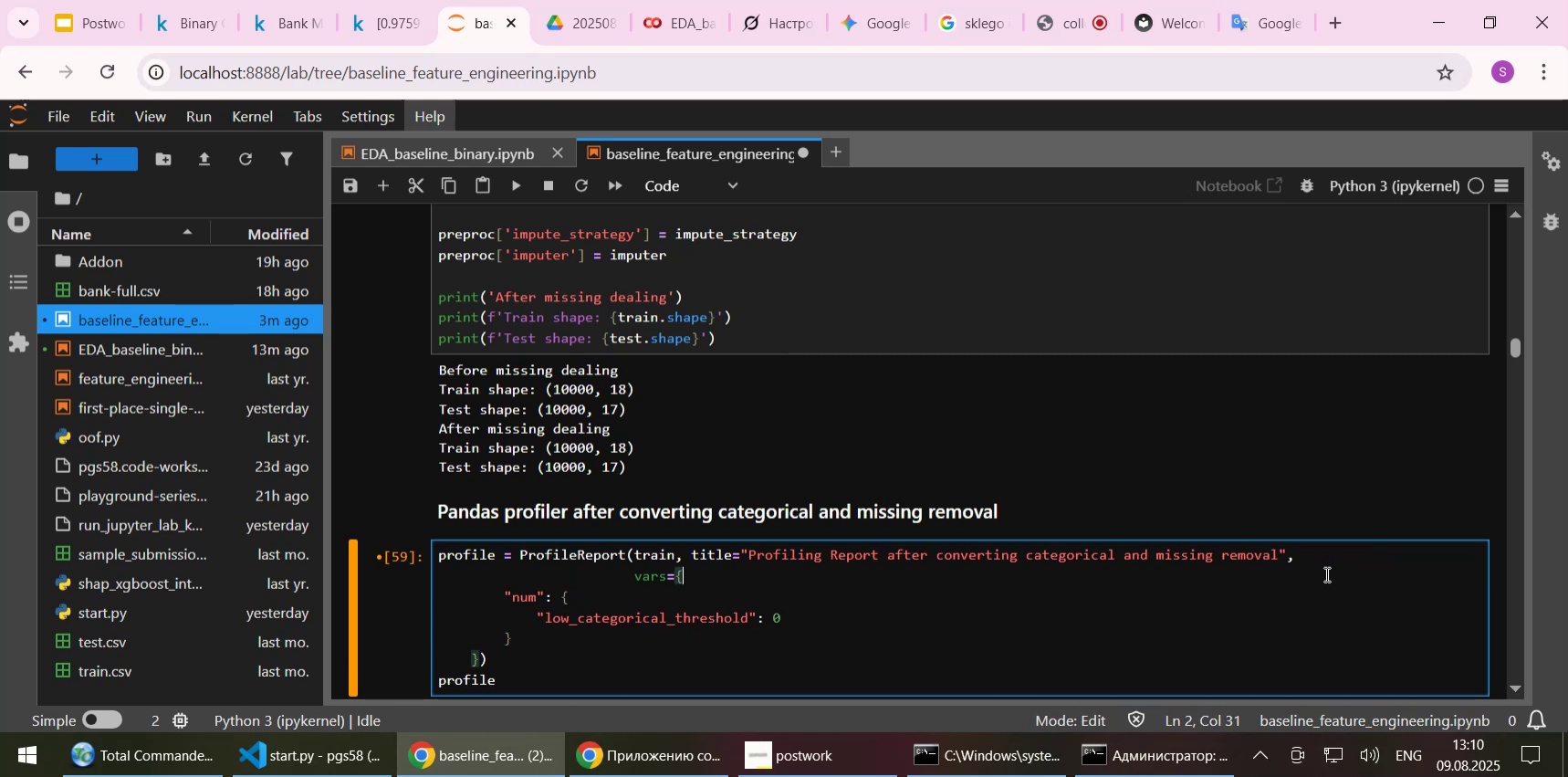 
key(Delete)
 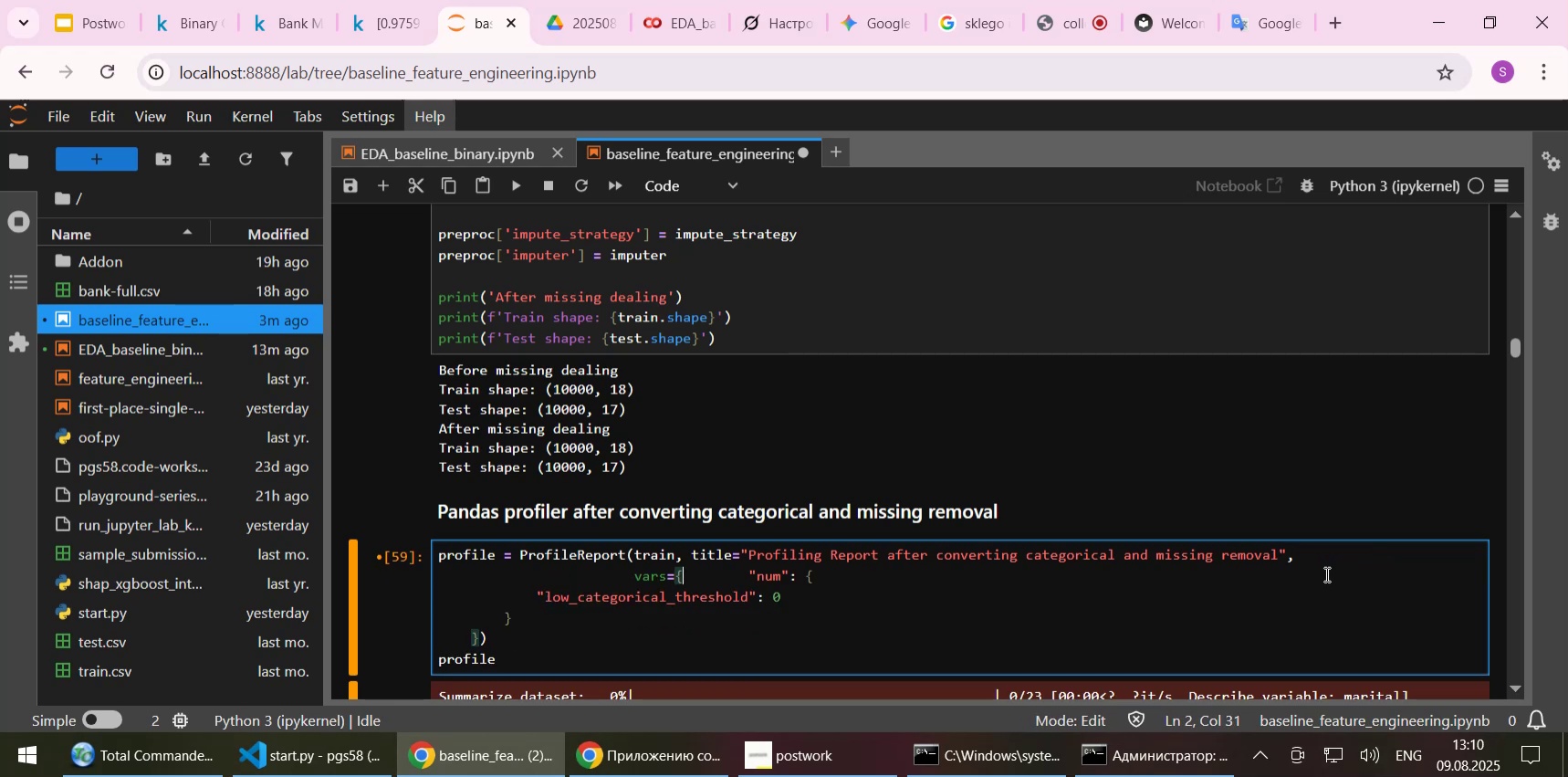 
key(Delete)
 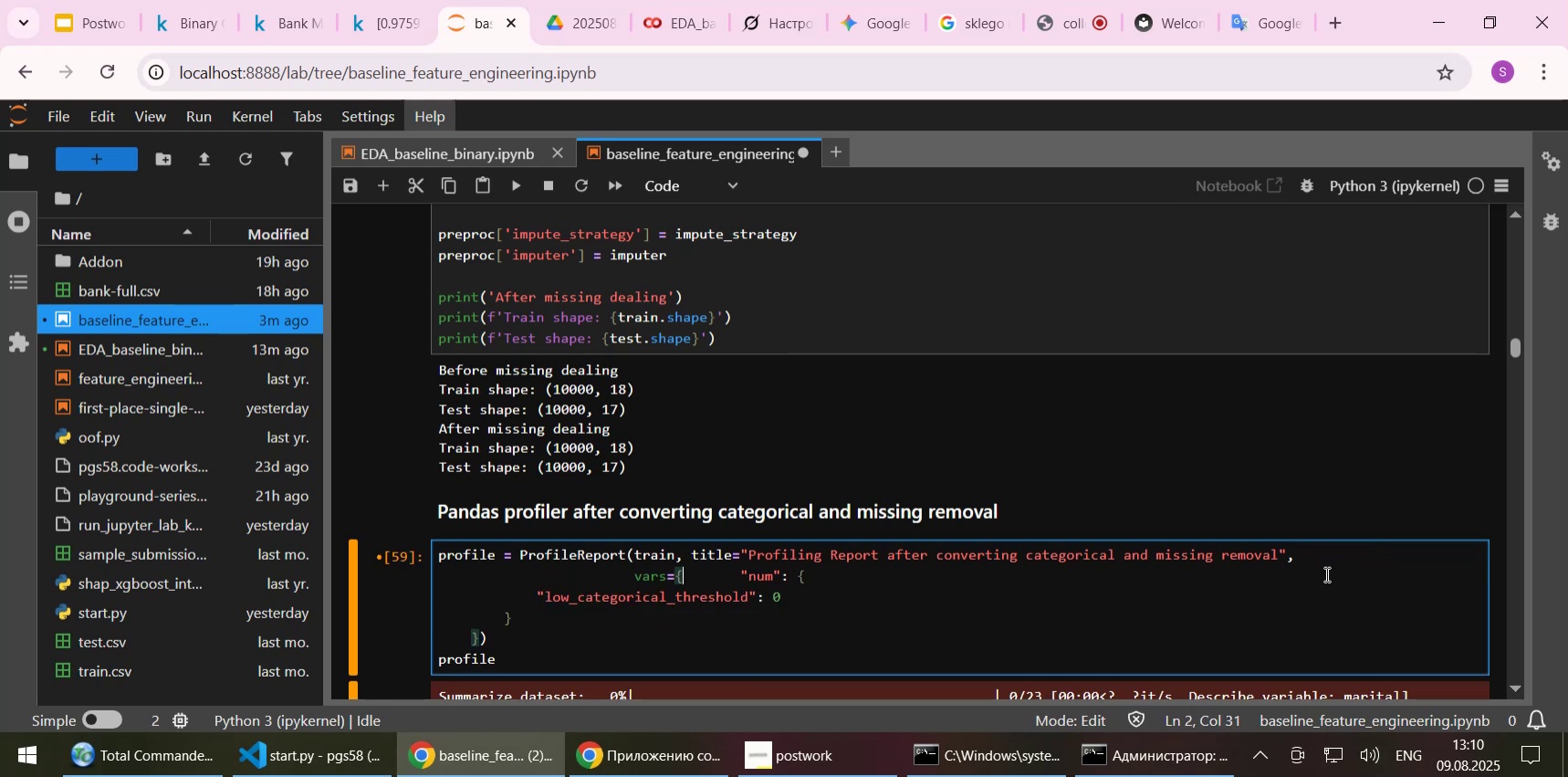 
key(Delete)
 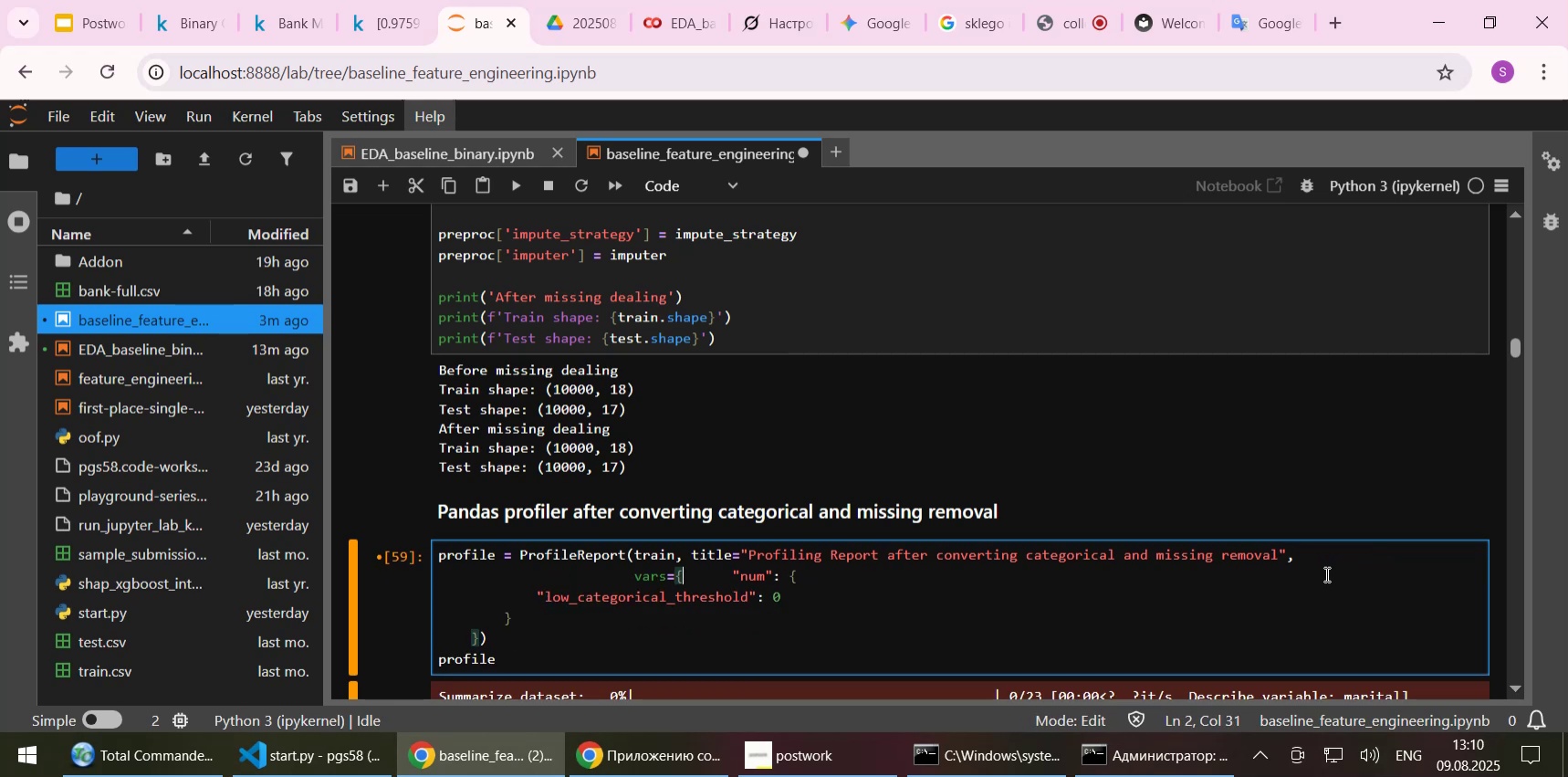 
key(Delete)
 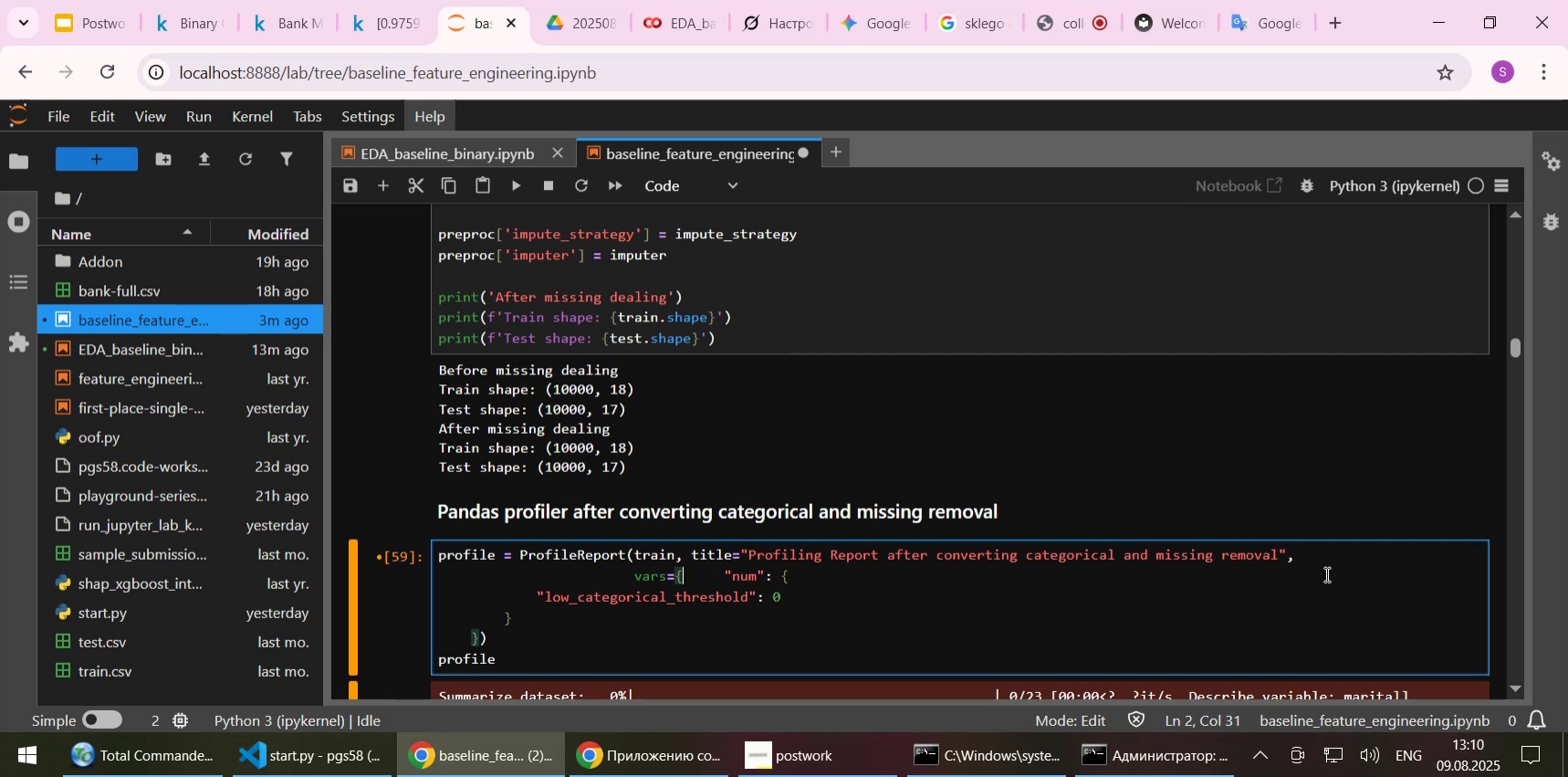 
key(Delete)
 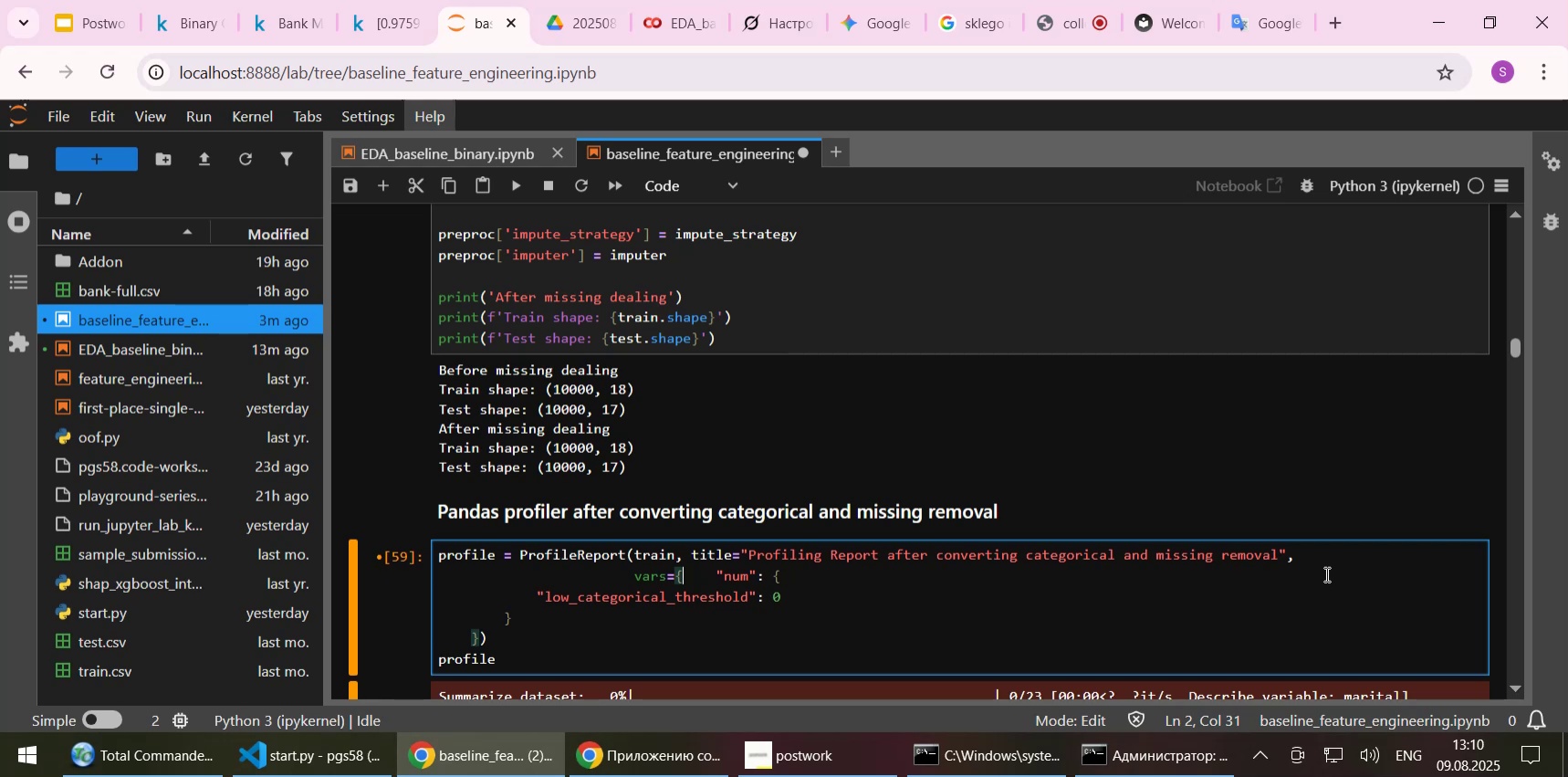 
key(Delete)
 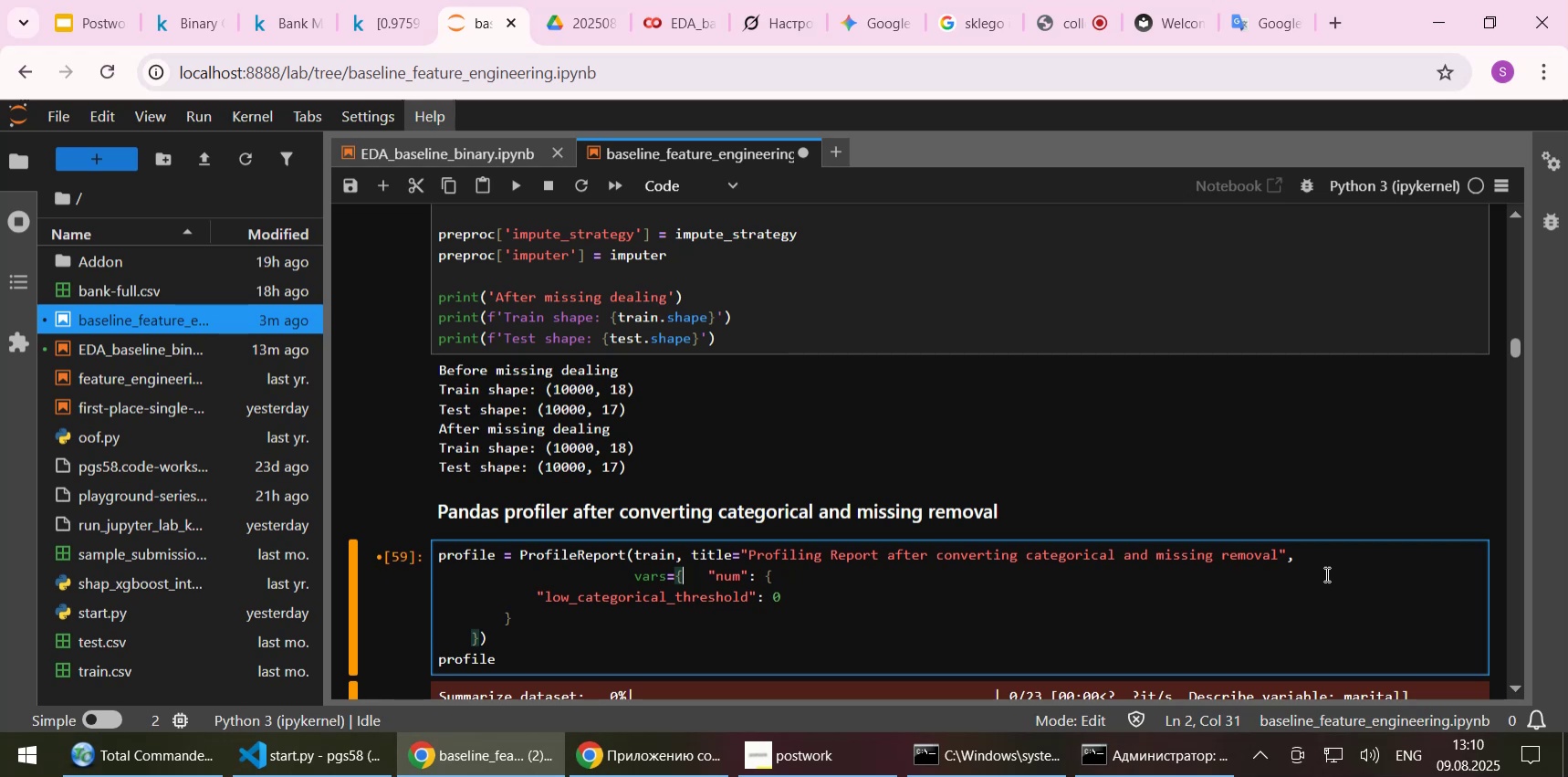 
key(Delete)
 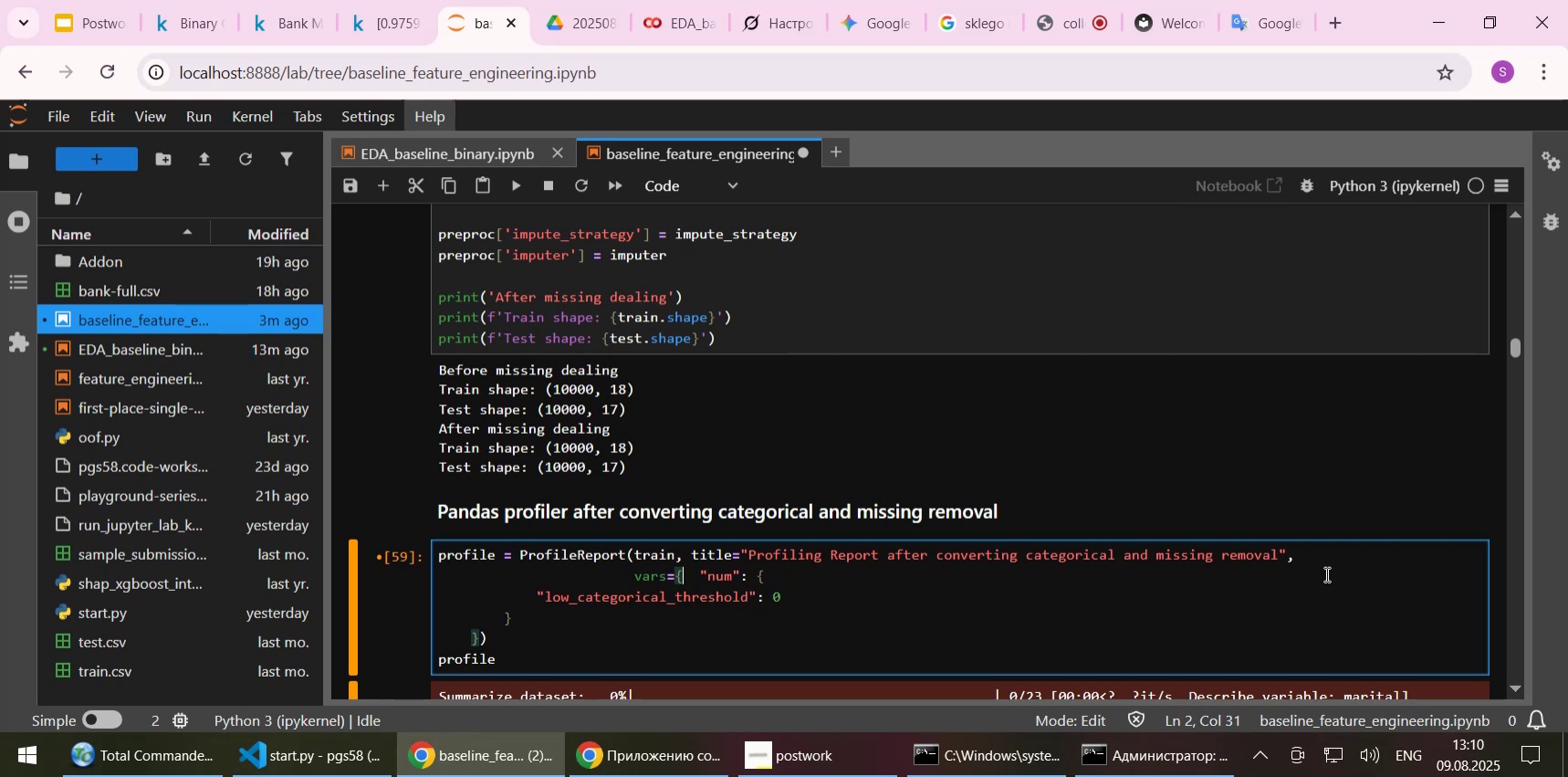 
key(Delete)
 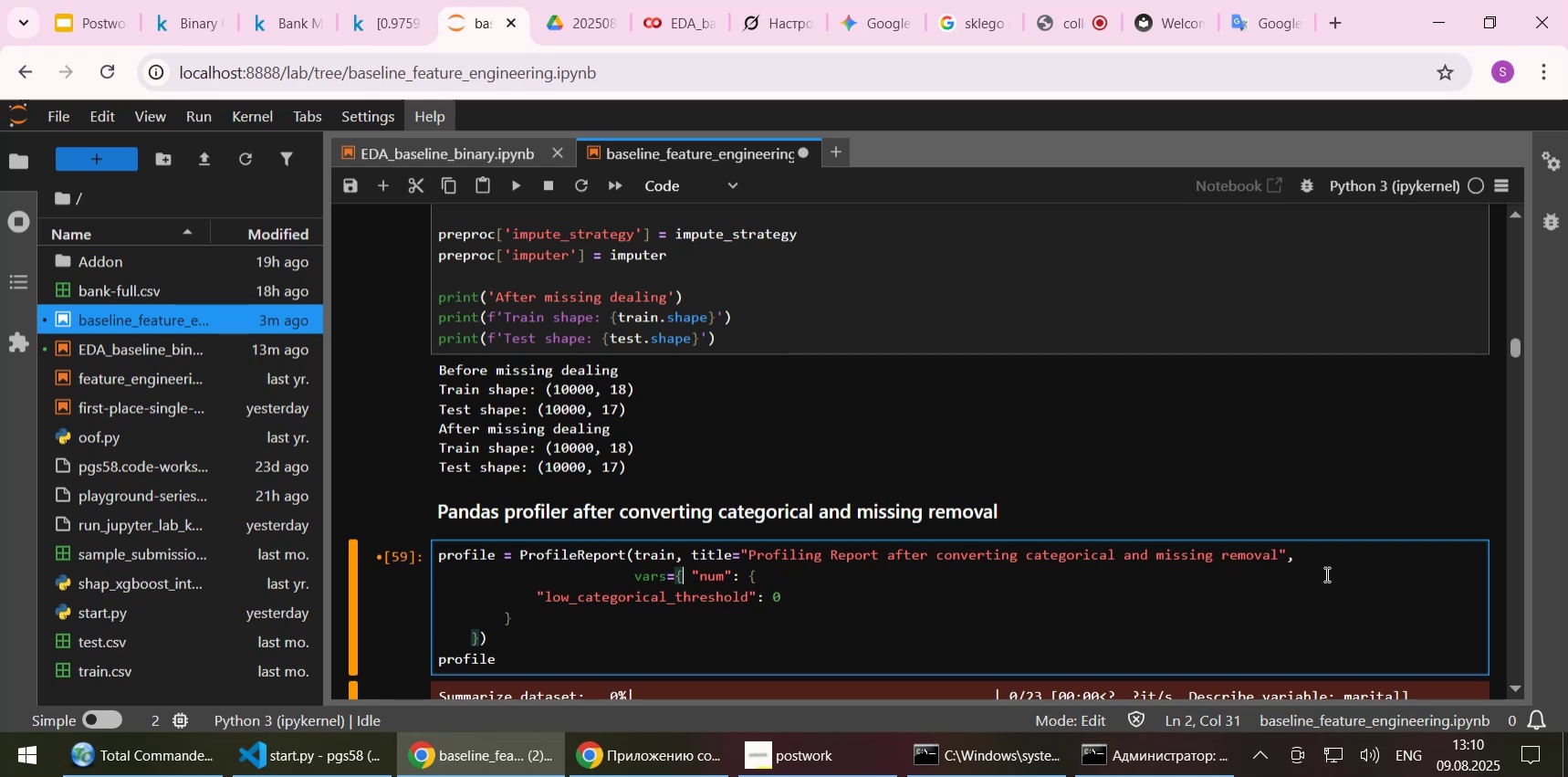 
key(Delete)
 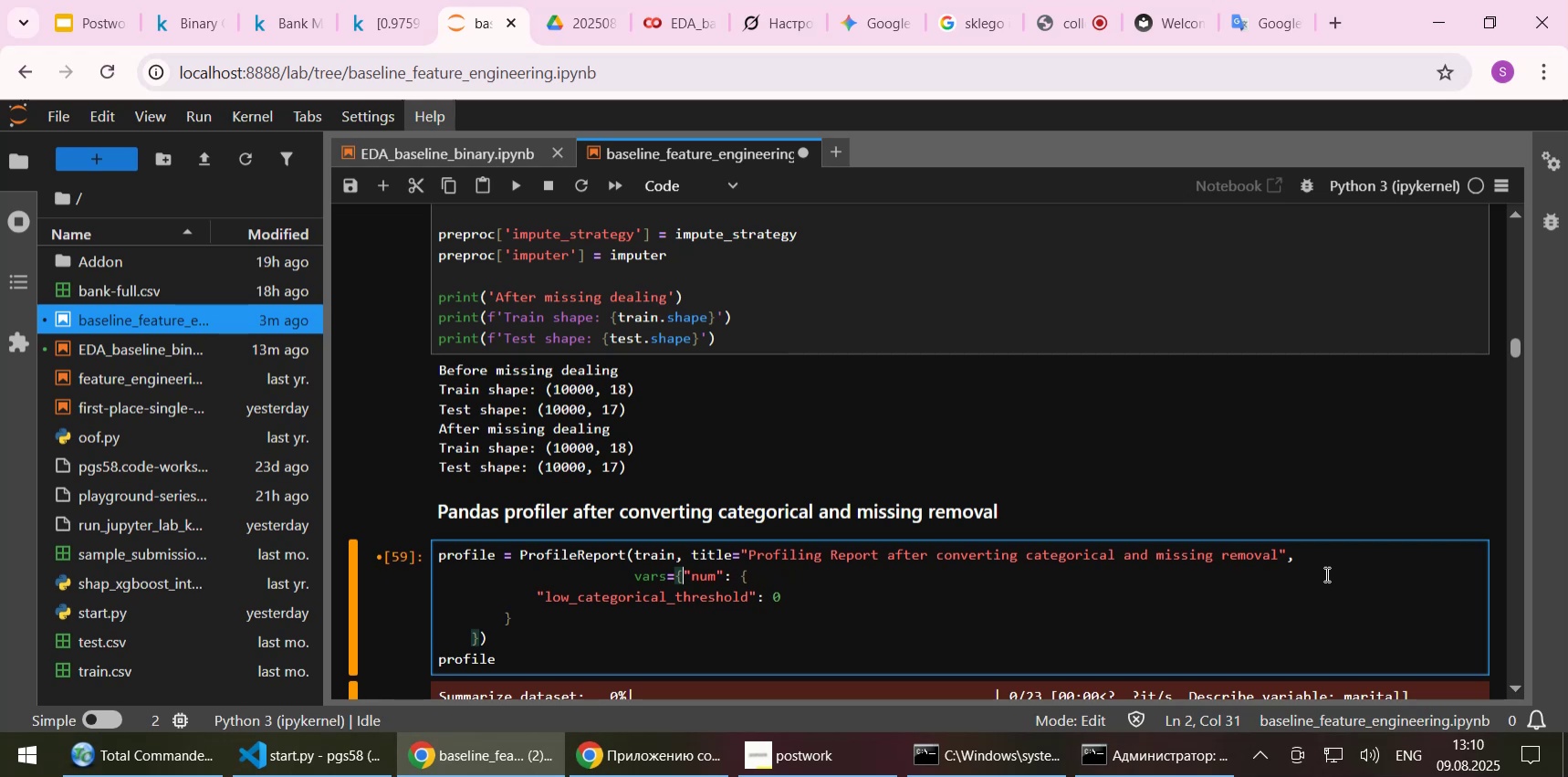 
key(End)
 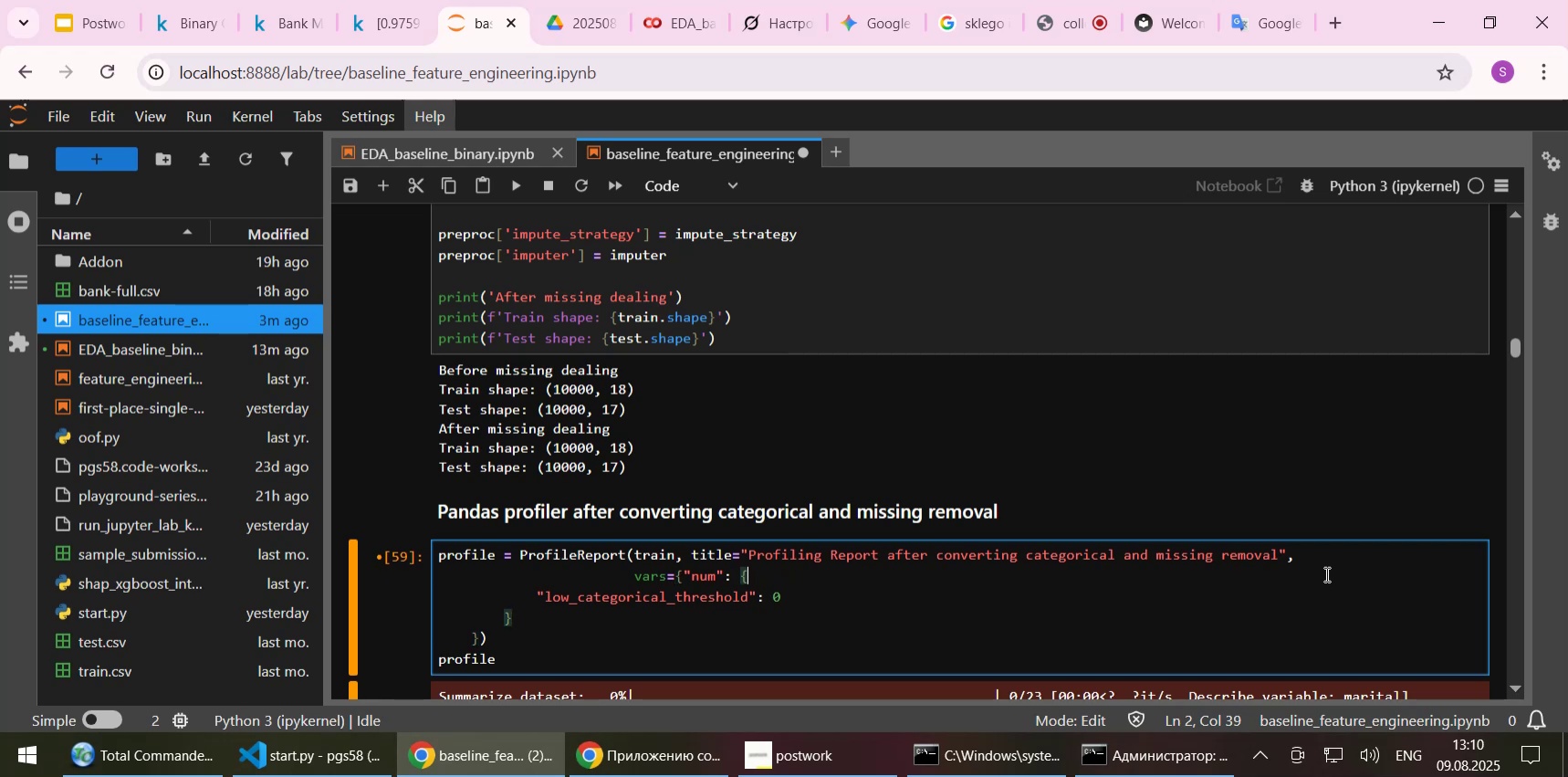 
key(Delete)
 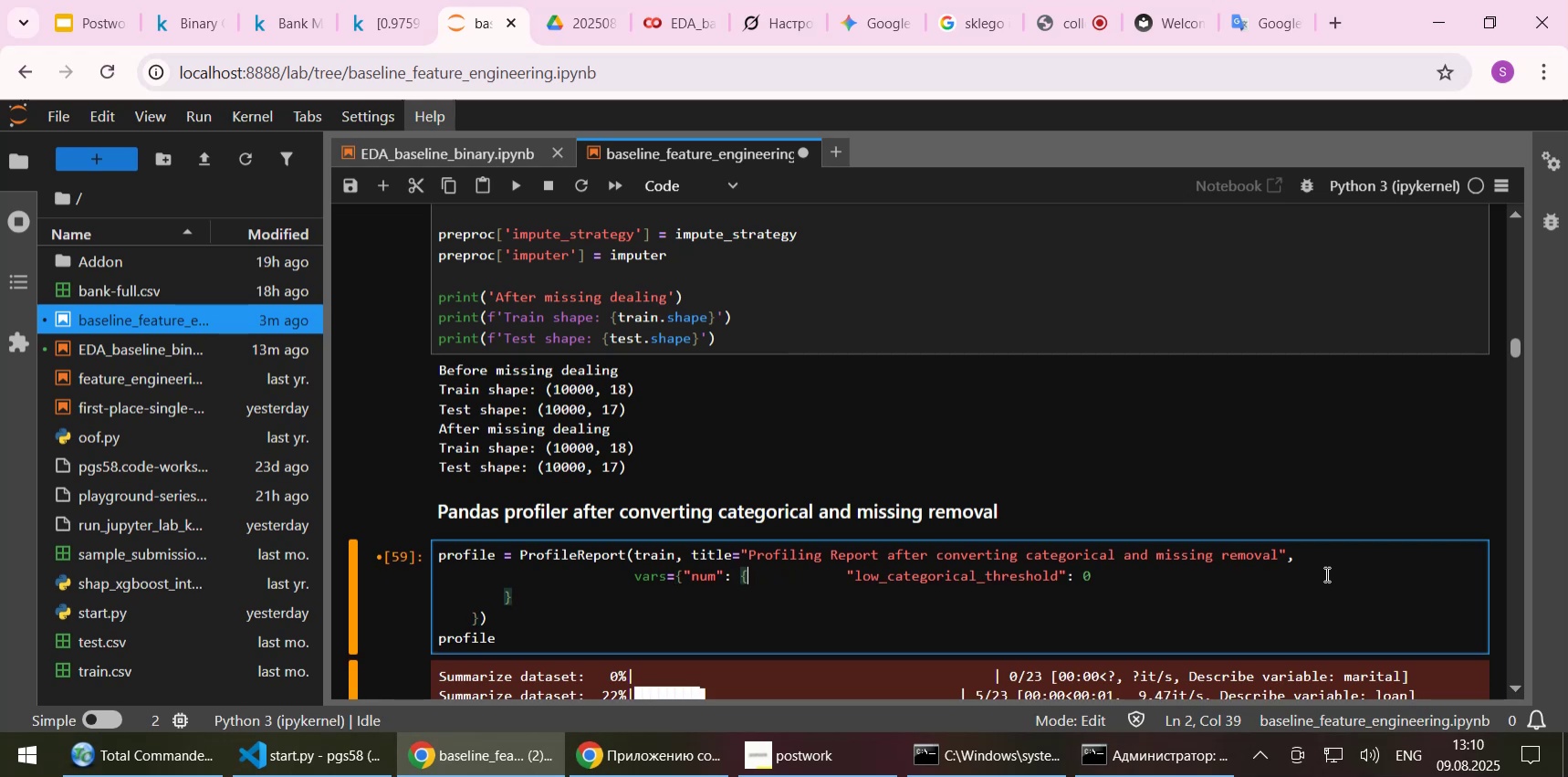 
hold_key(key=Delete, duration=0.7)
 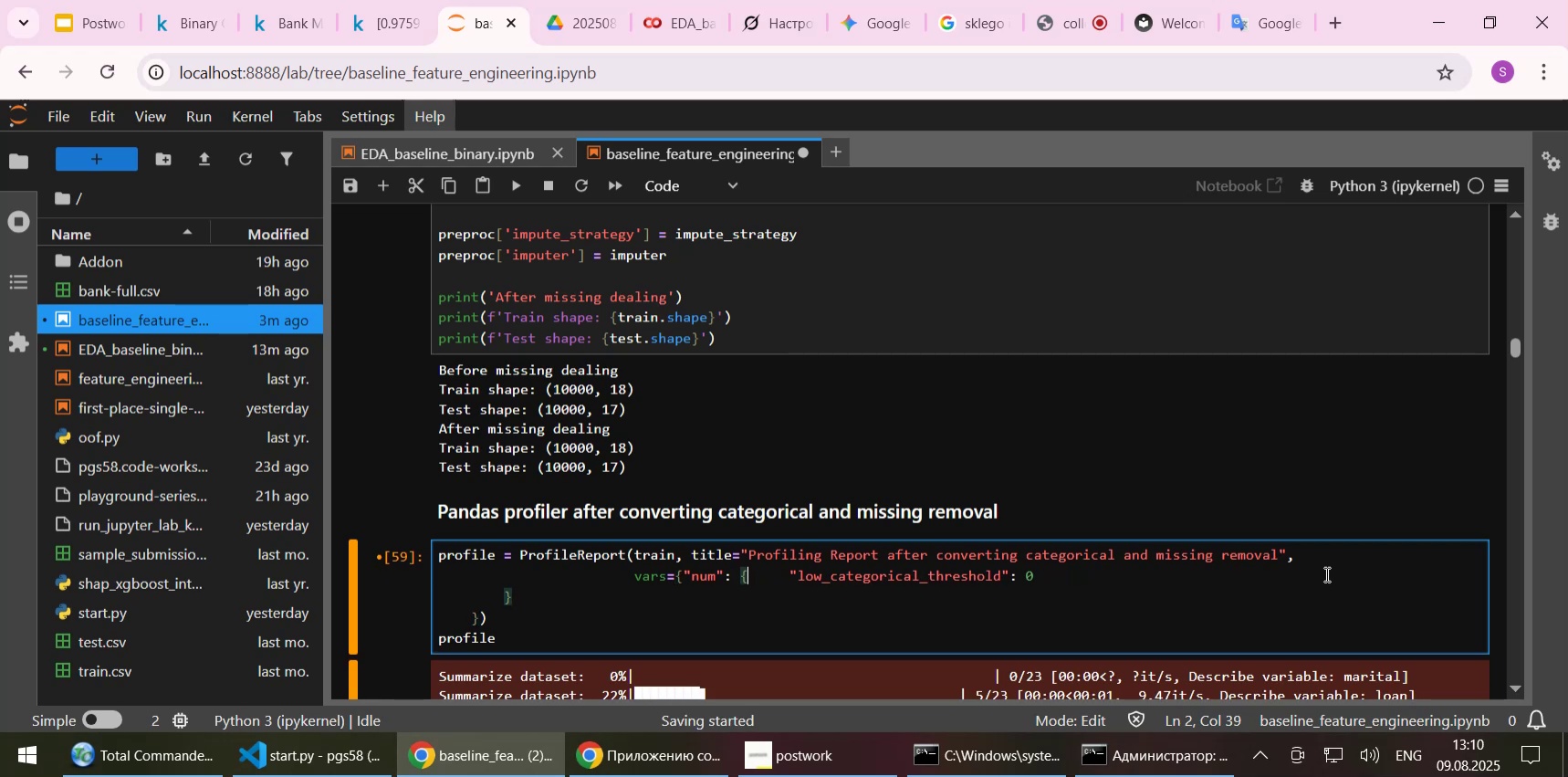 
key(Delete)
 